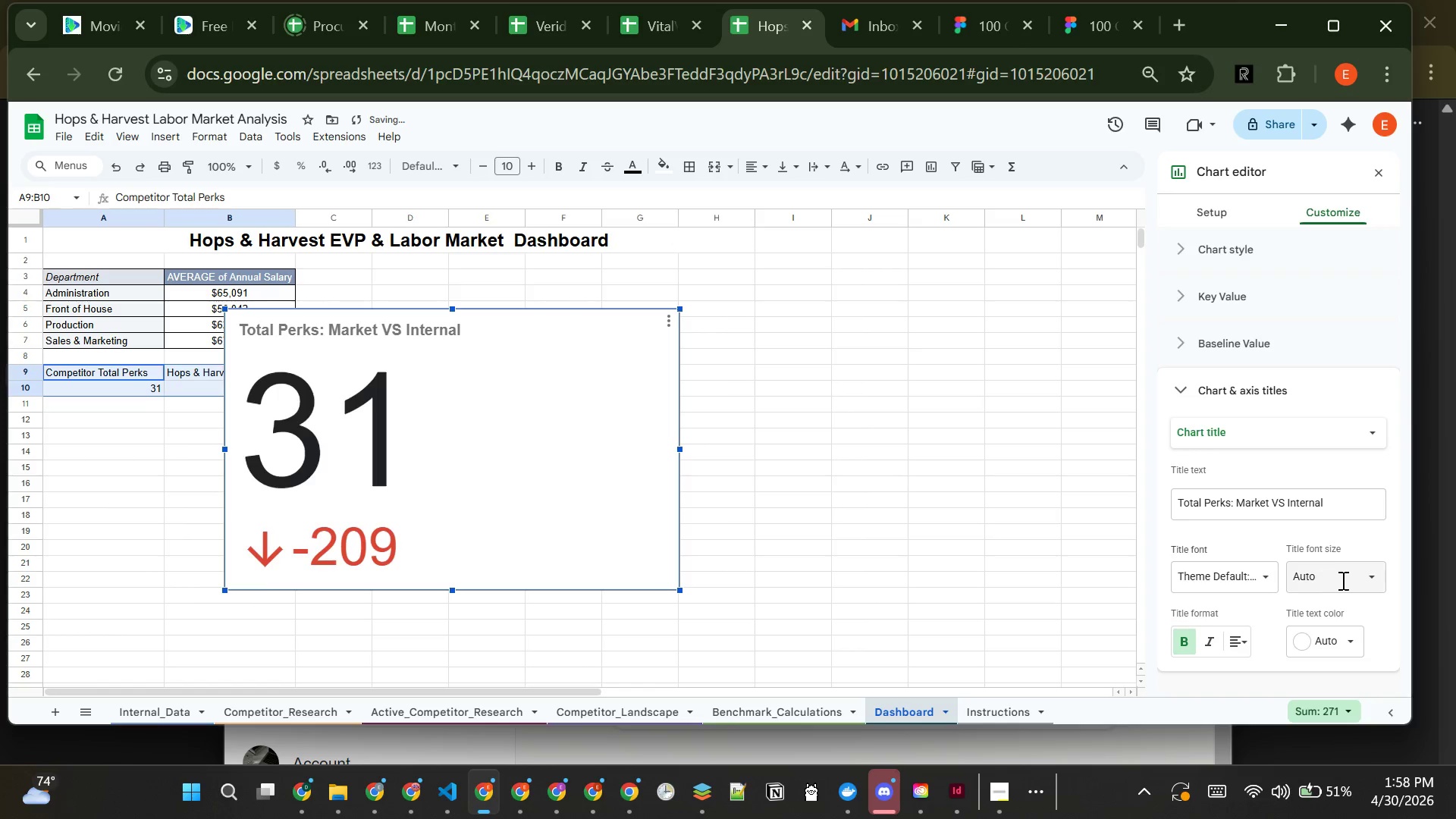 
left_click([1345, 581])
 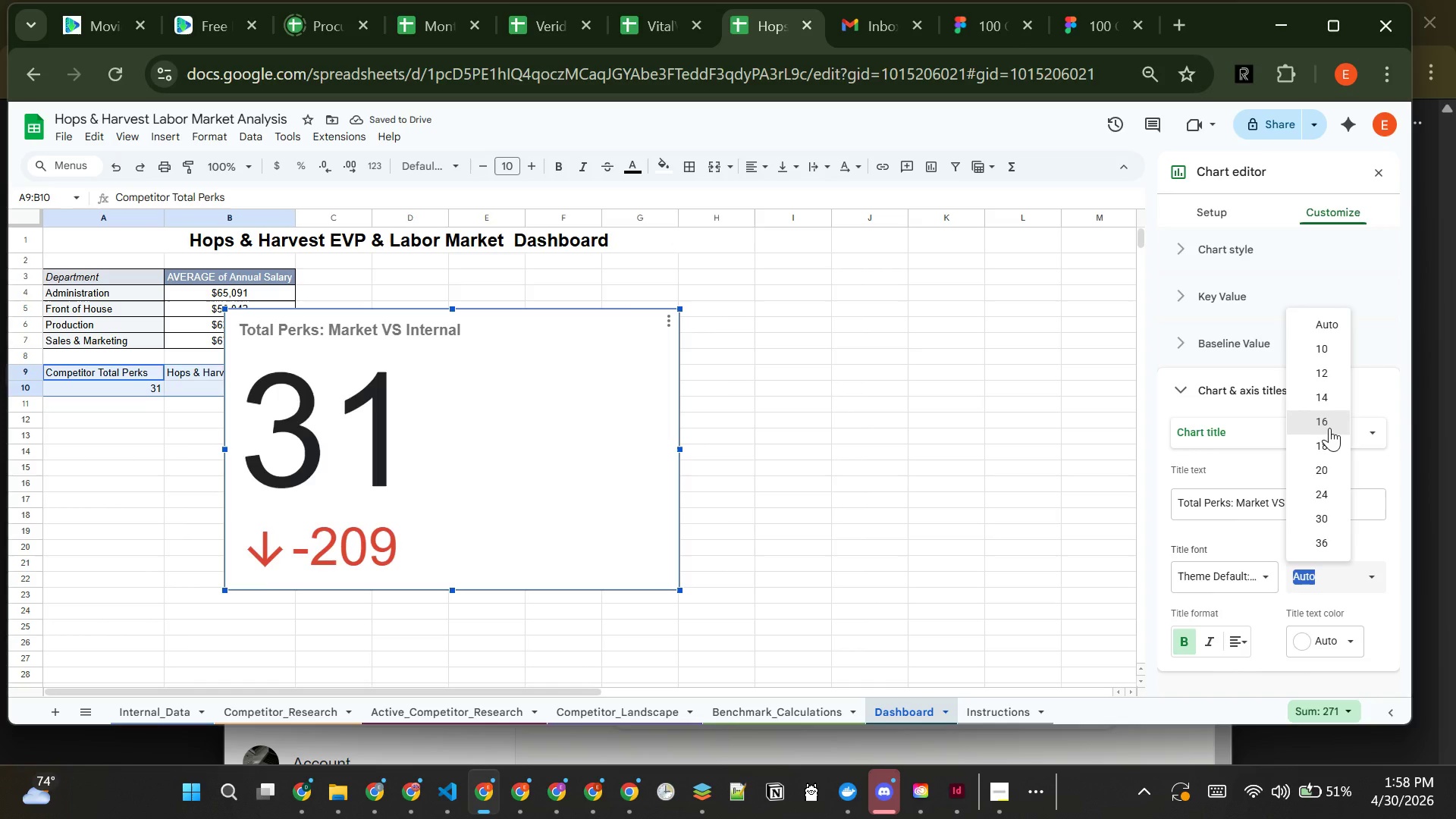 
left_click([1329, 428])
 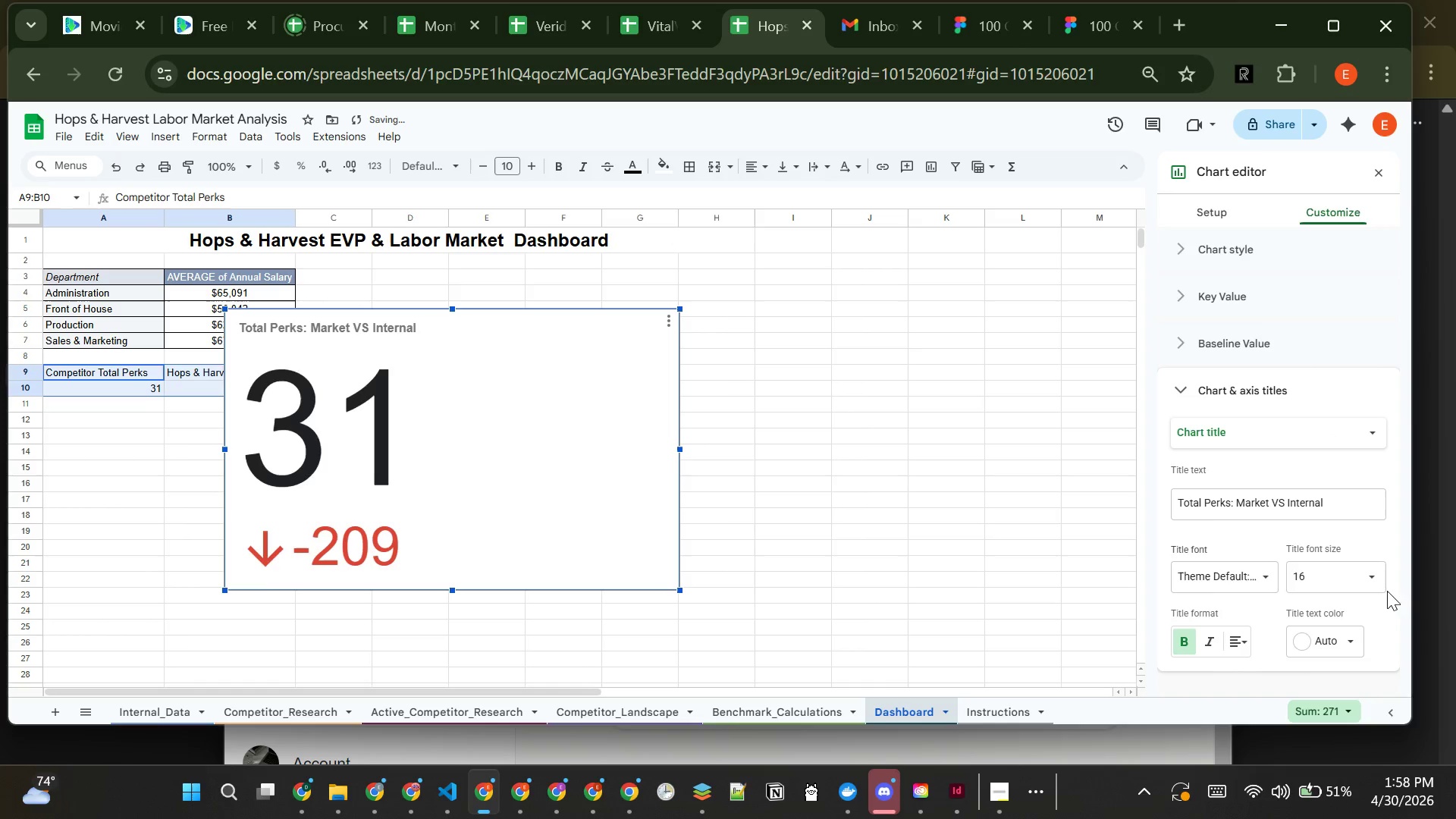 
left_click([1375, 579])
 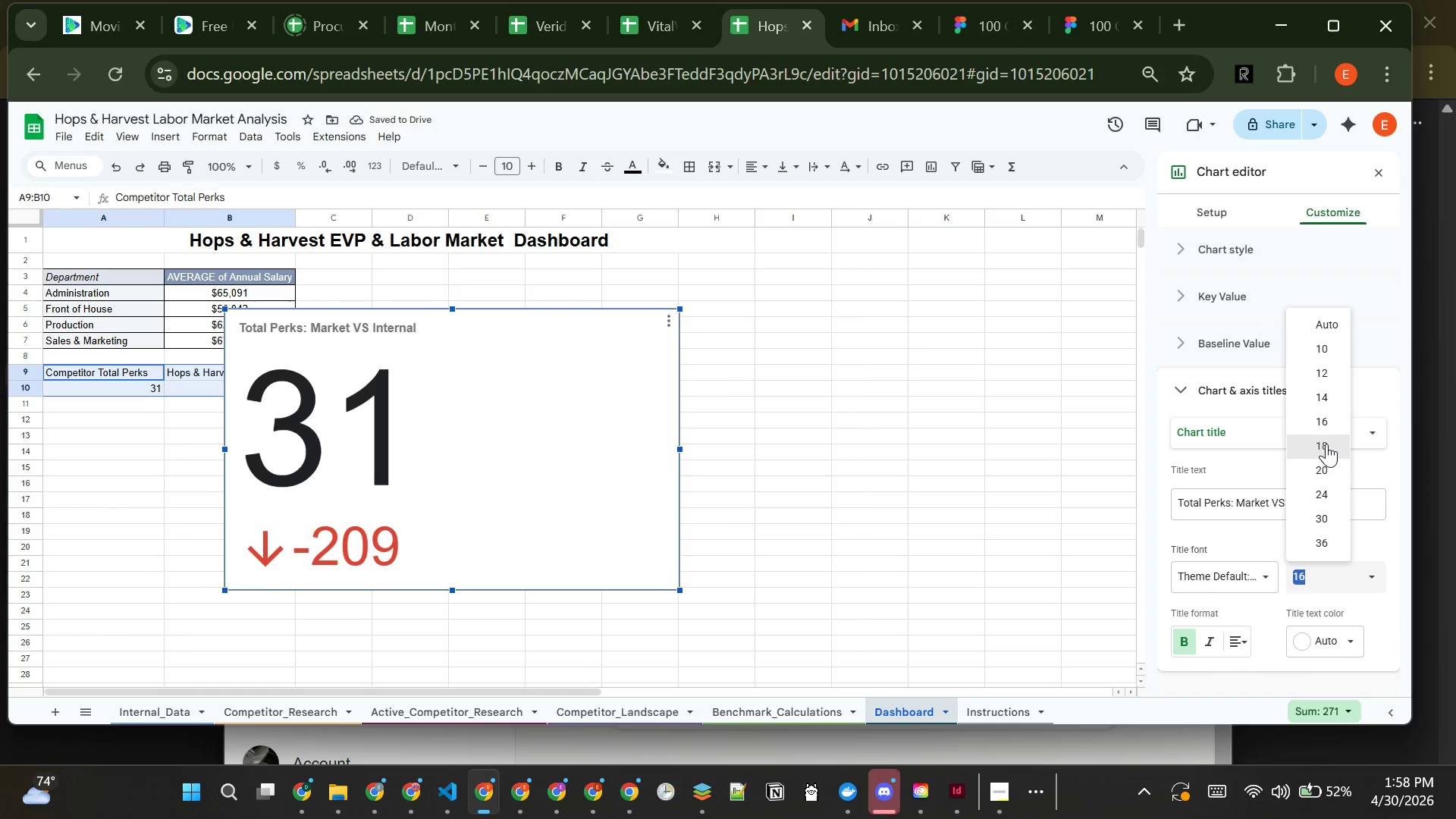 
left_click([1326, 443])
 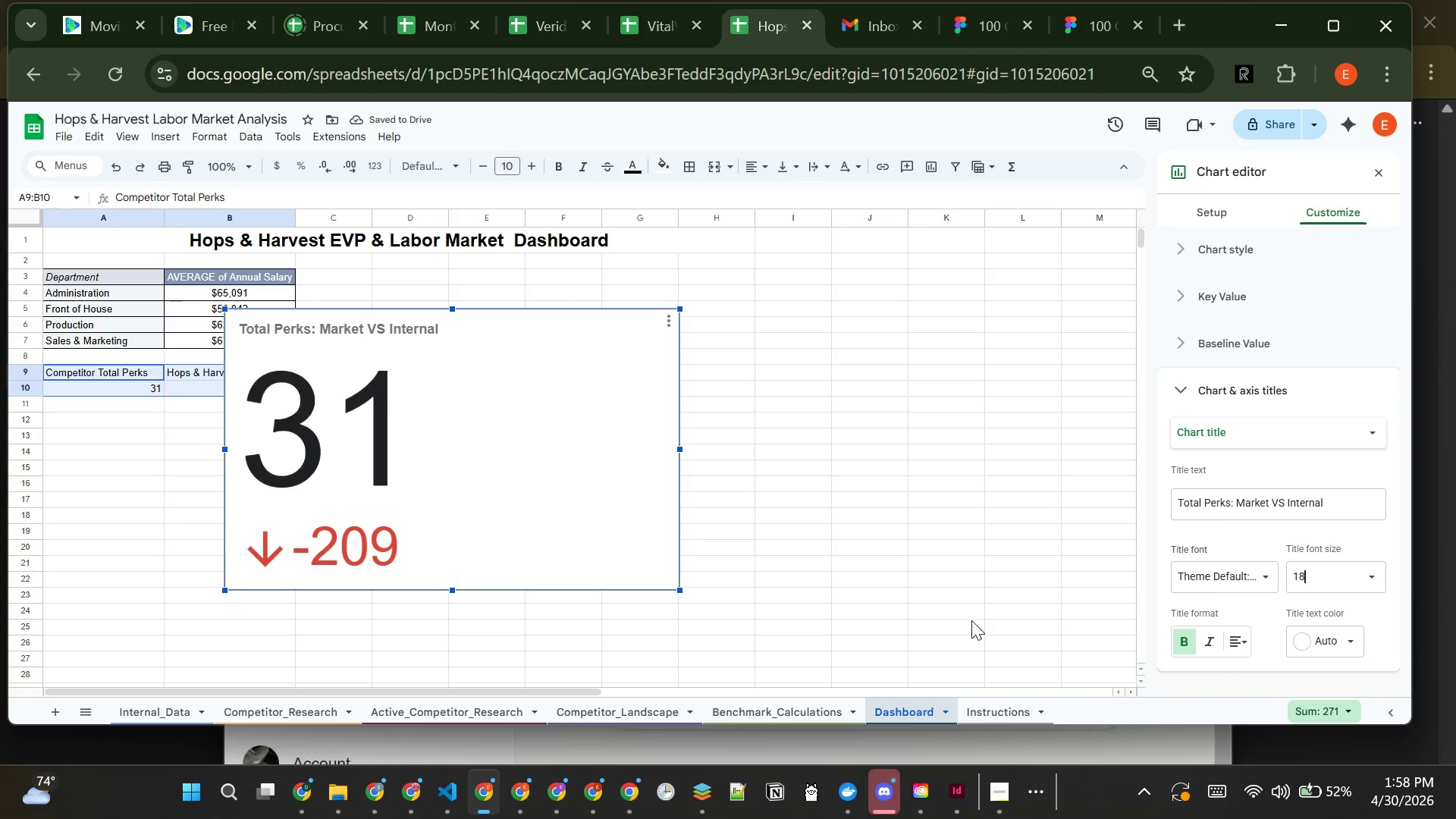 
wait(6.44)
 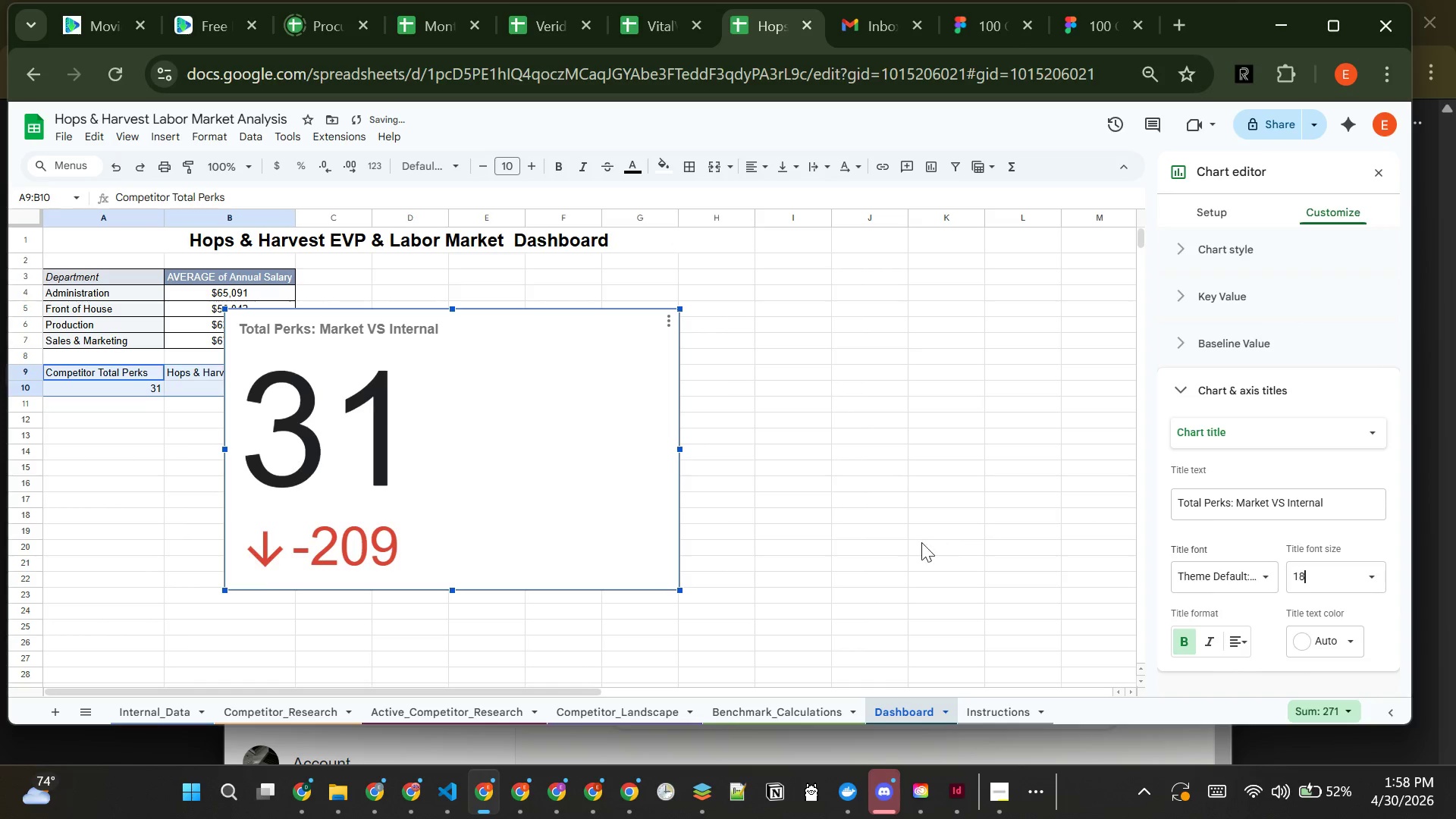 
left_click([1180, 390])
 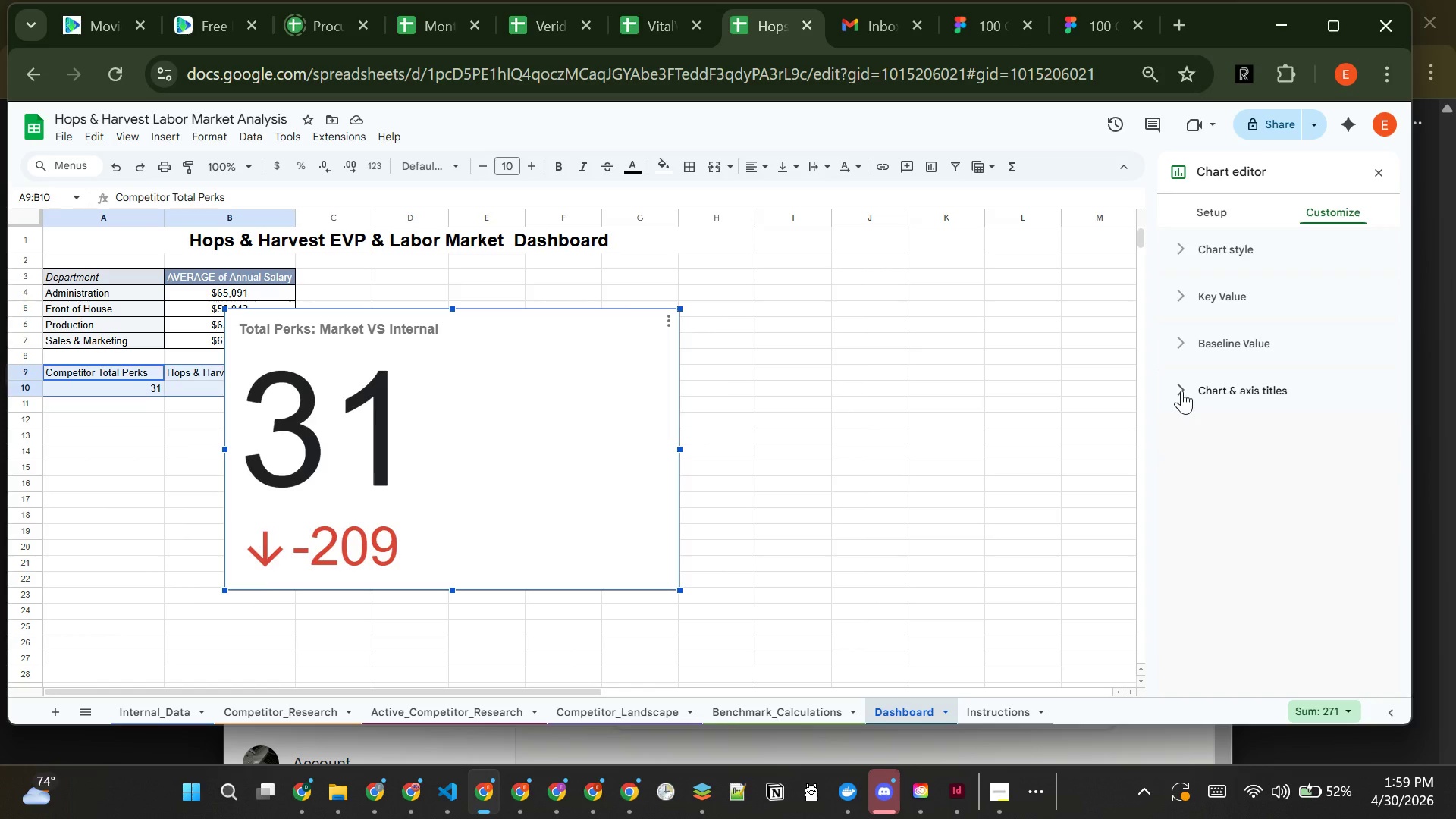 
hold_key(key=VolumeUp, duration=0.7)
 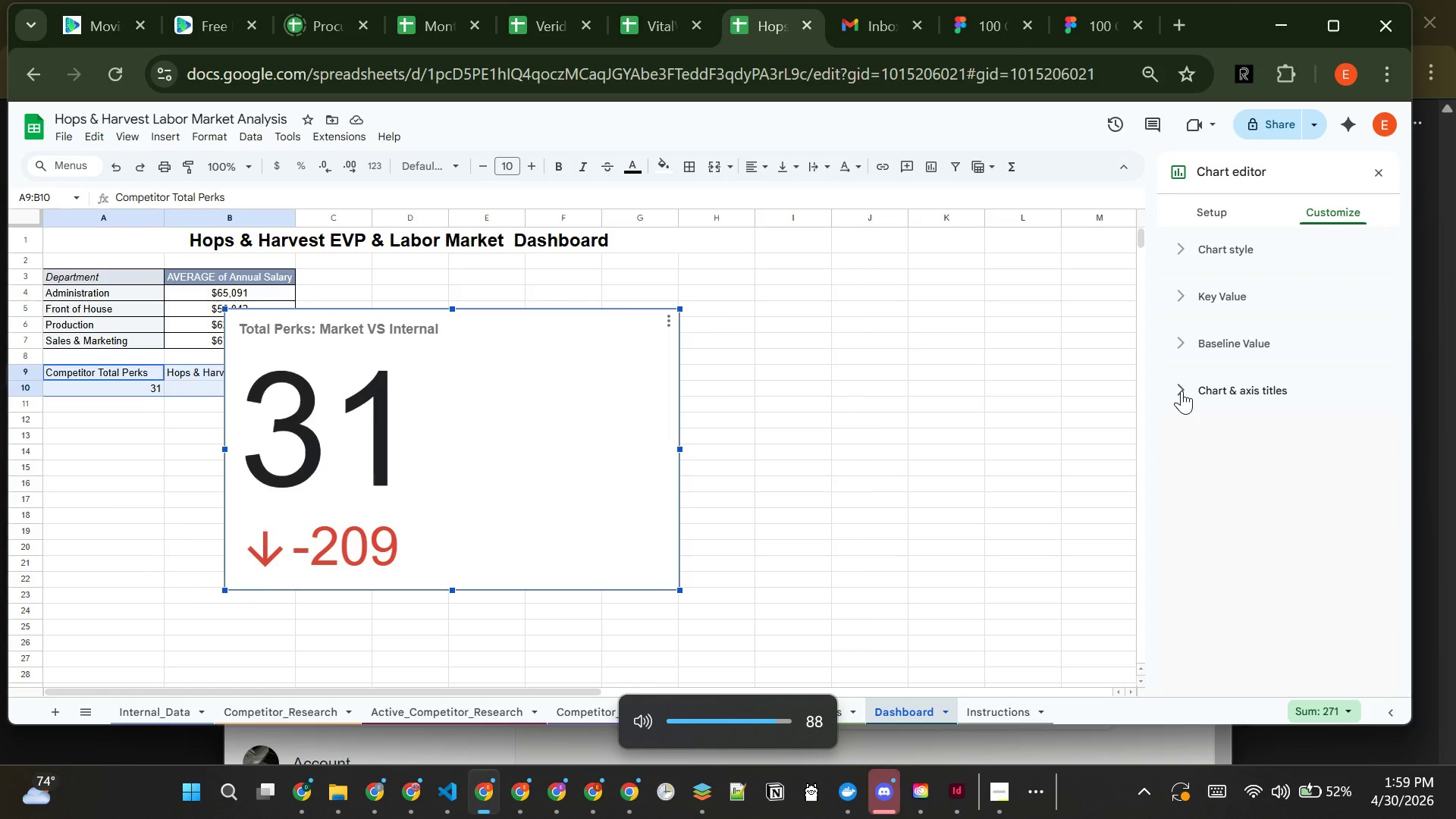 
key(VolumeDown)
 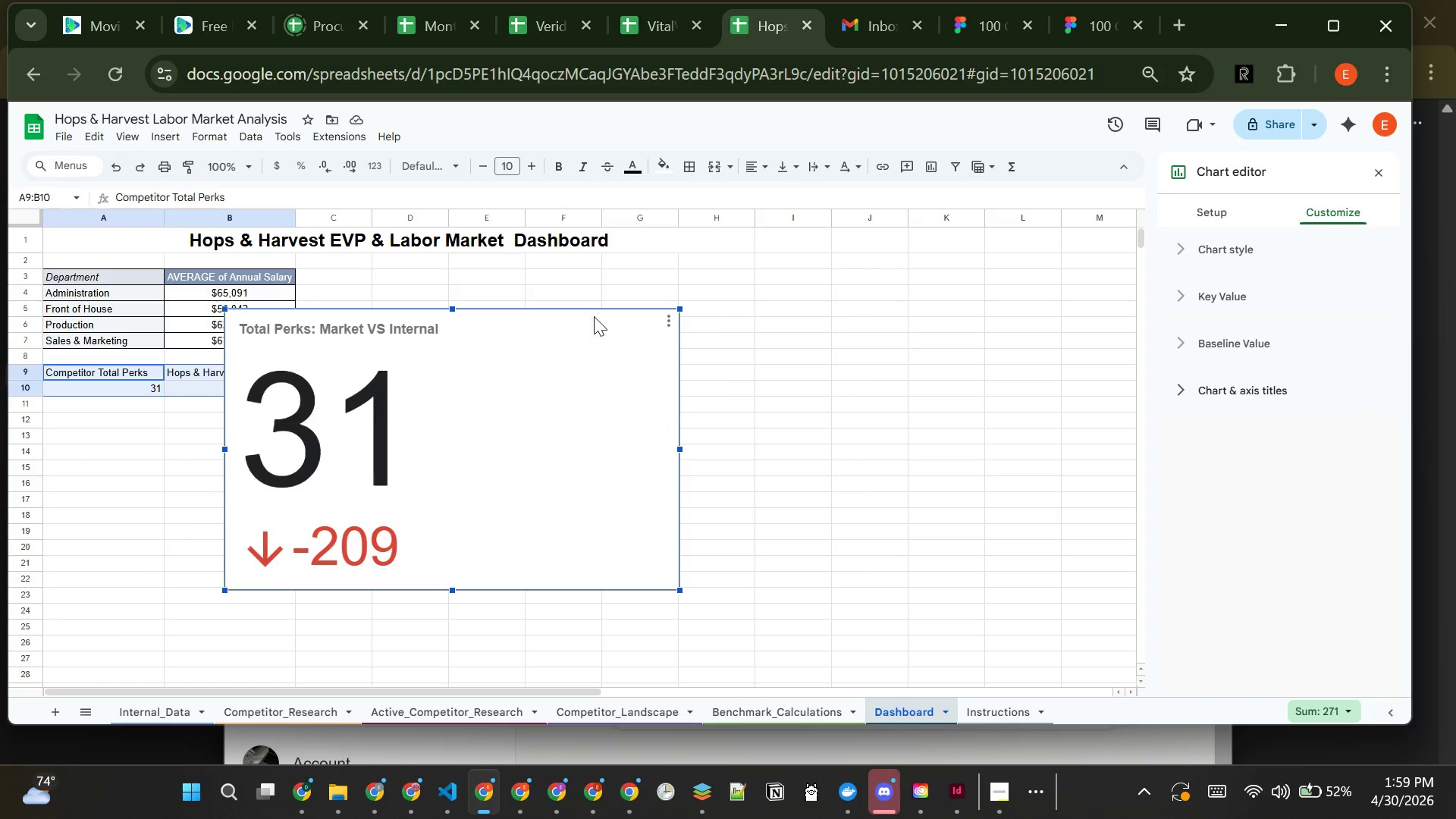 
wait(5.51)
 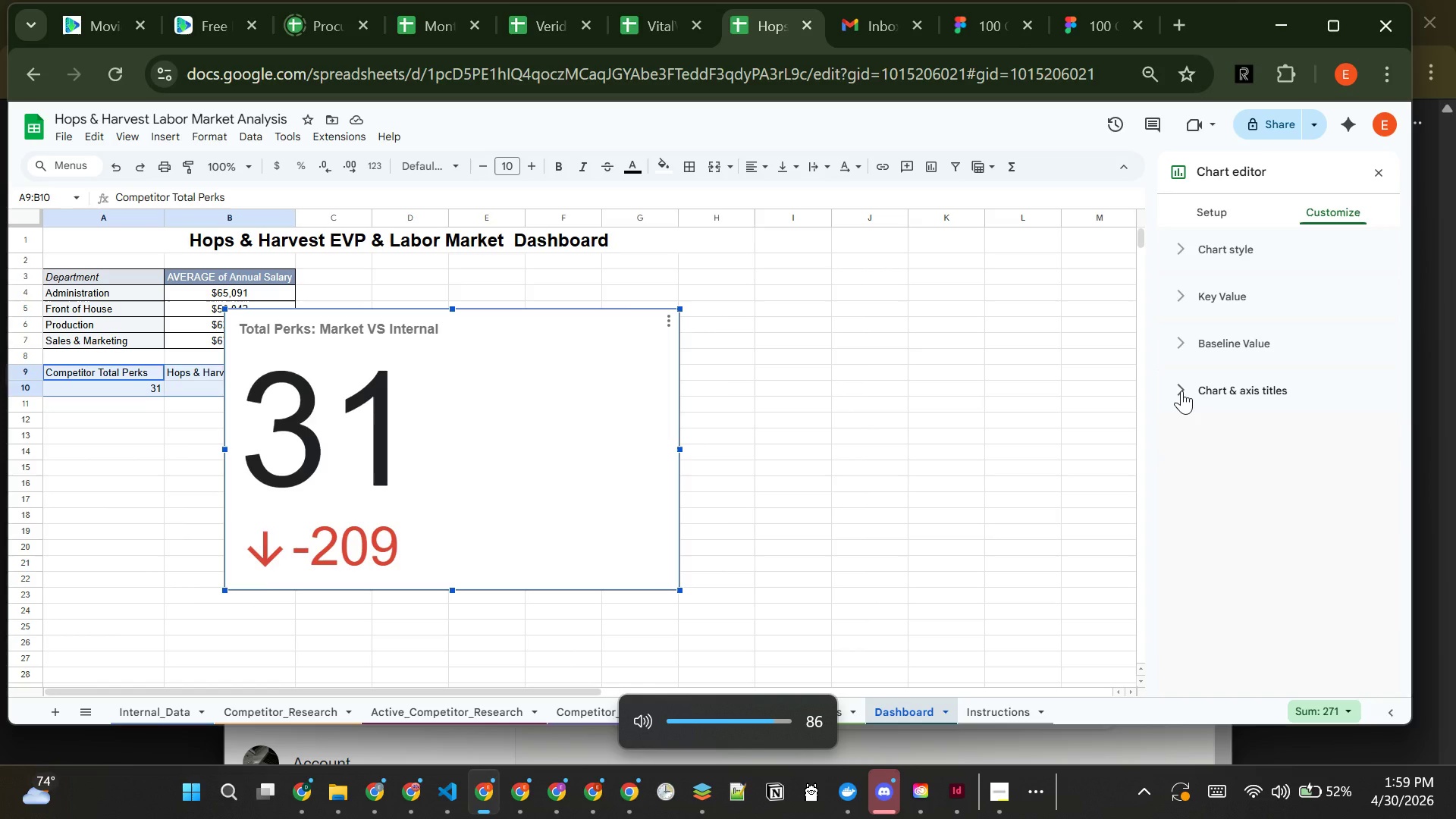 
left_click([453, 323])
 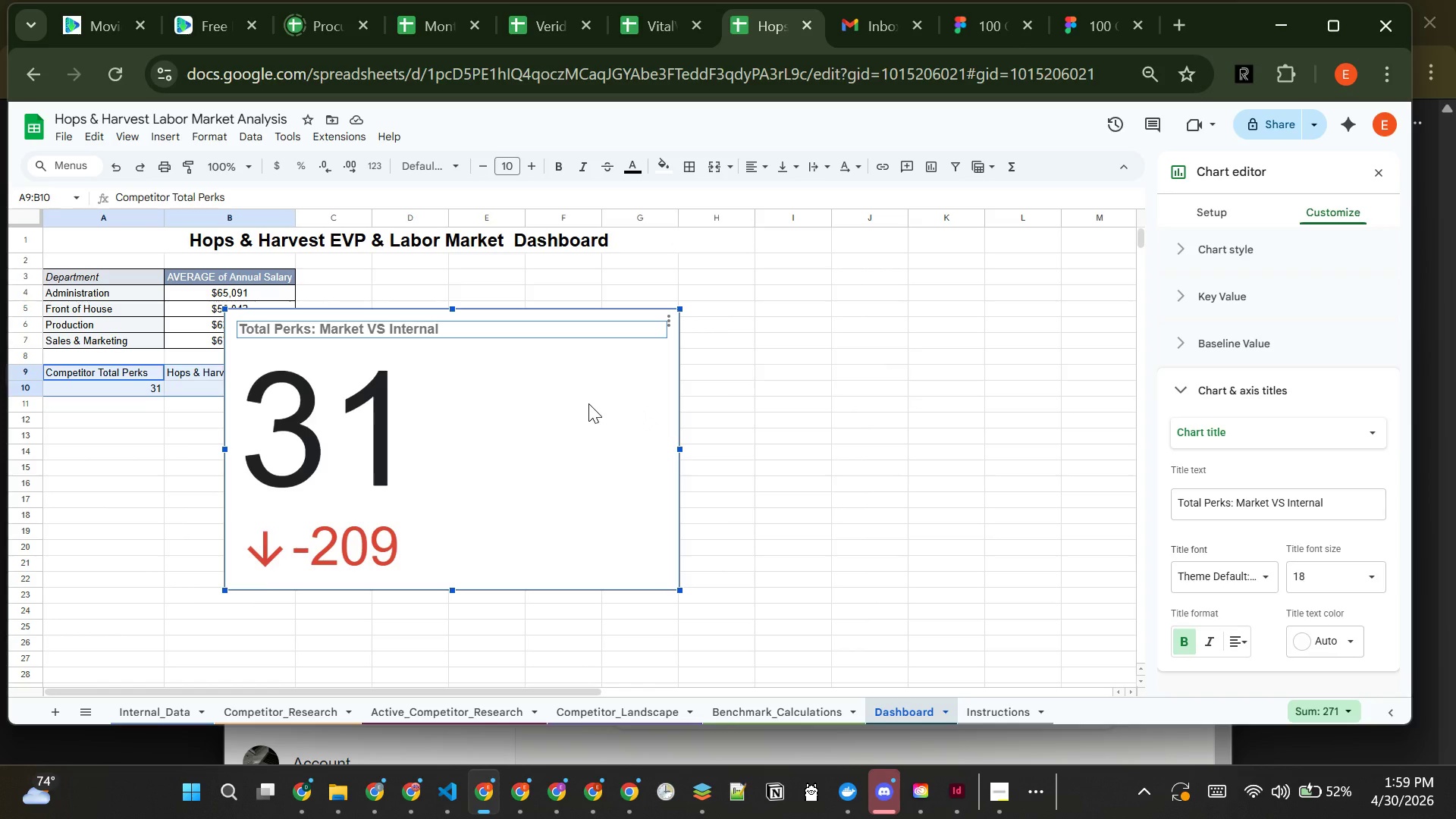 
wait(7.94)
 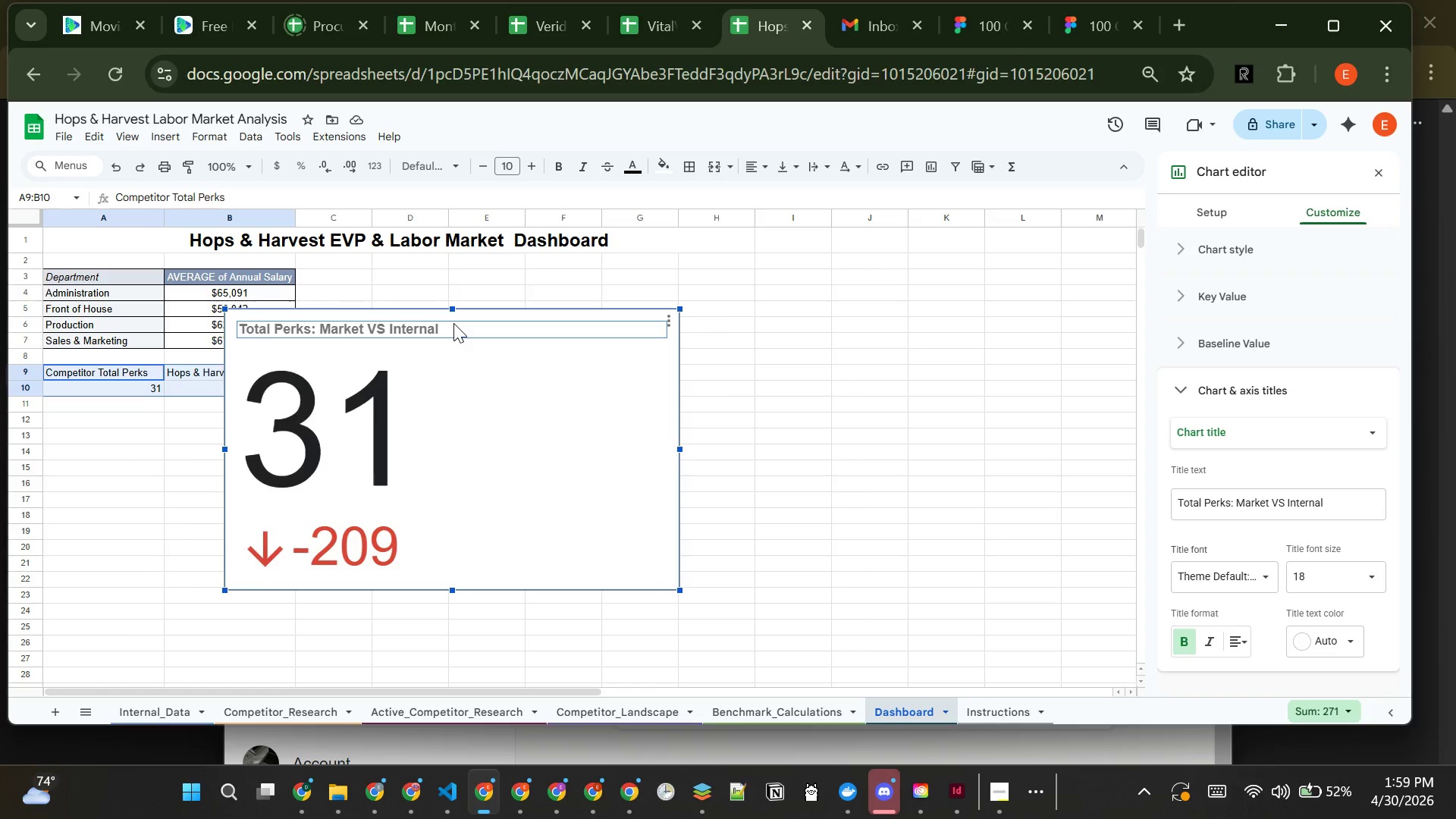 
left_click([438, 415])
 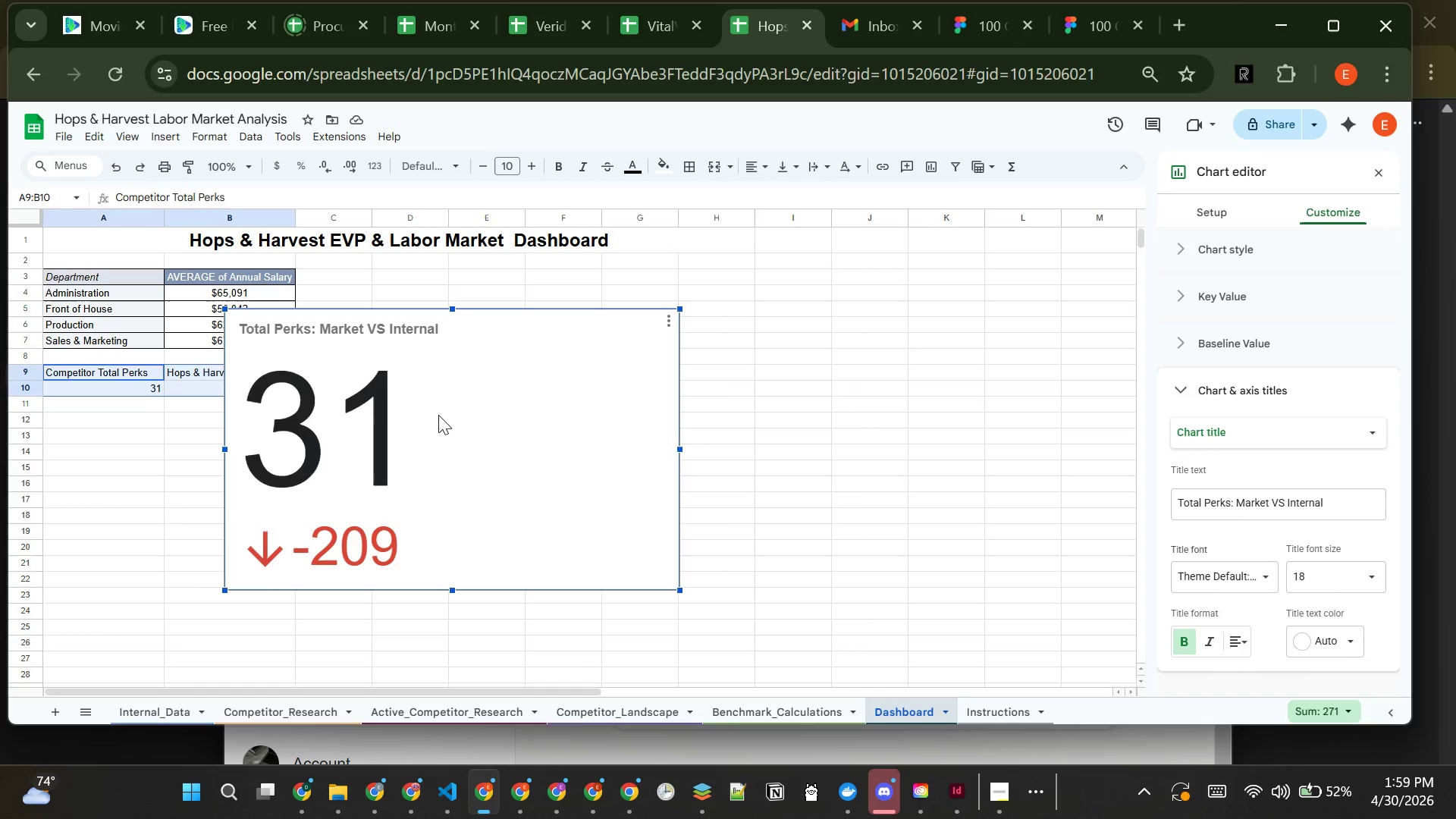 
double_click([438, 415])
 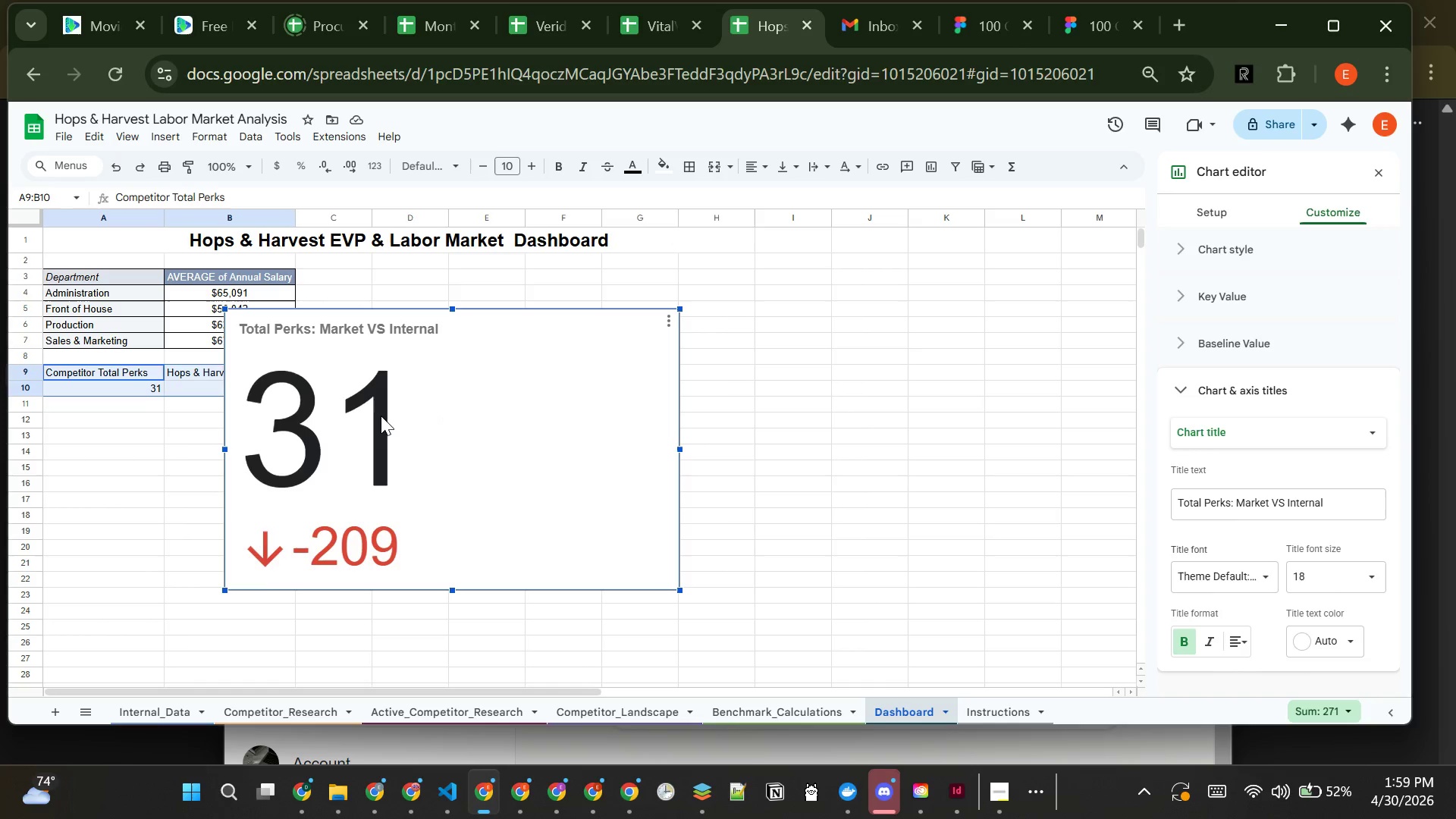 
double_click([381, 416])
 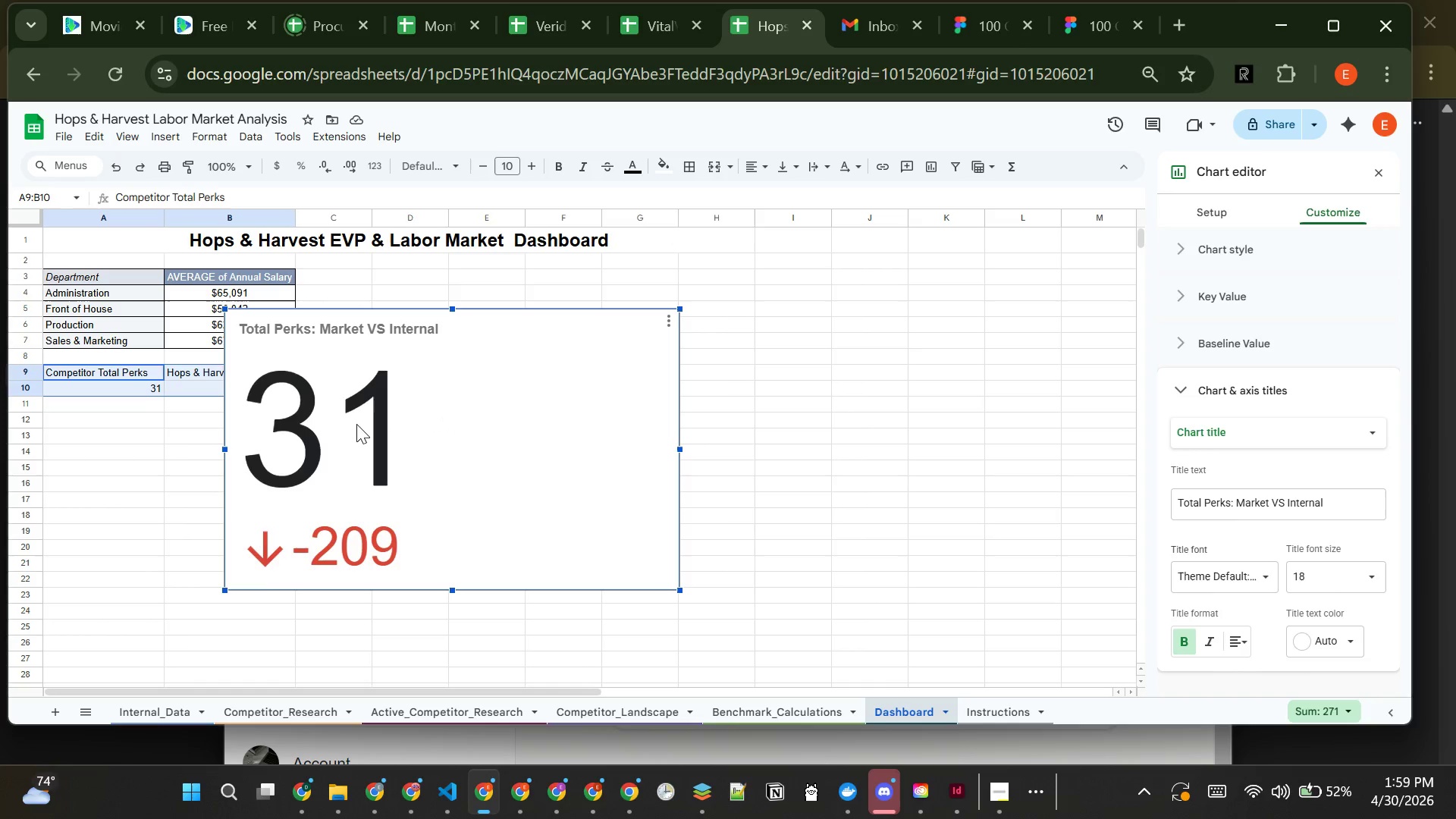 
double_click([356, 424])
 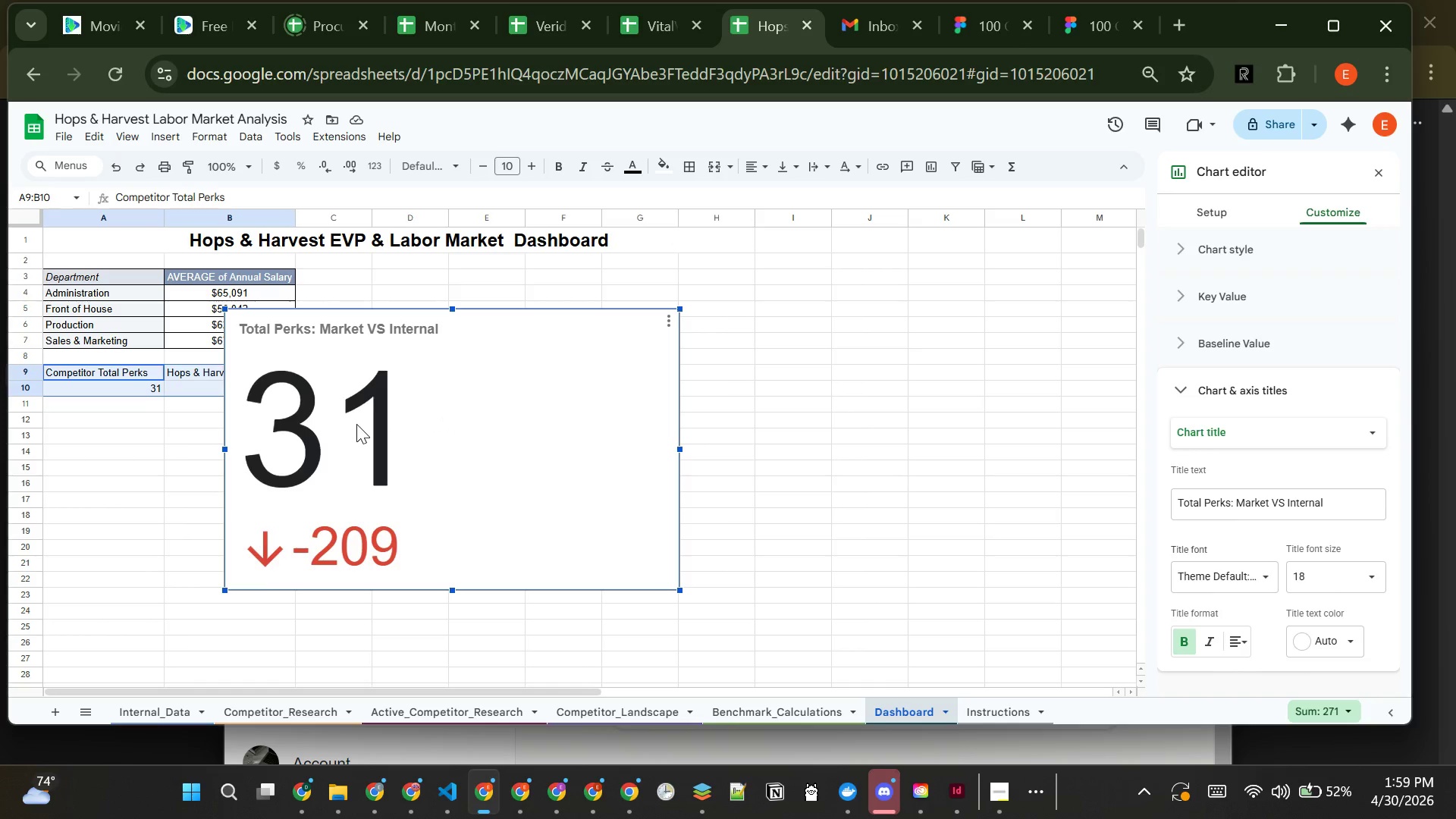 
triple_click([356, 424])
 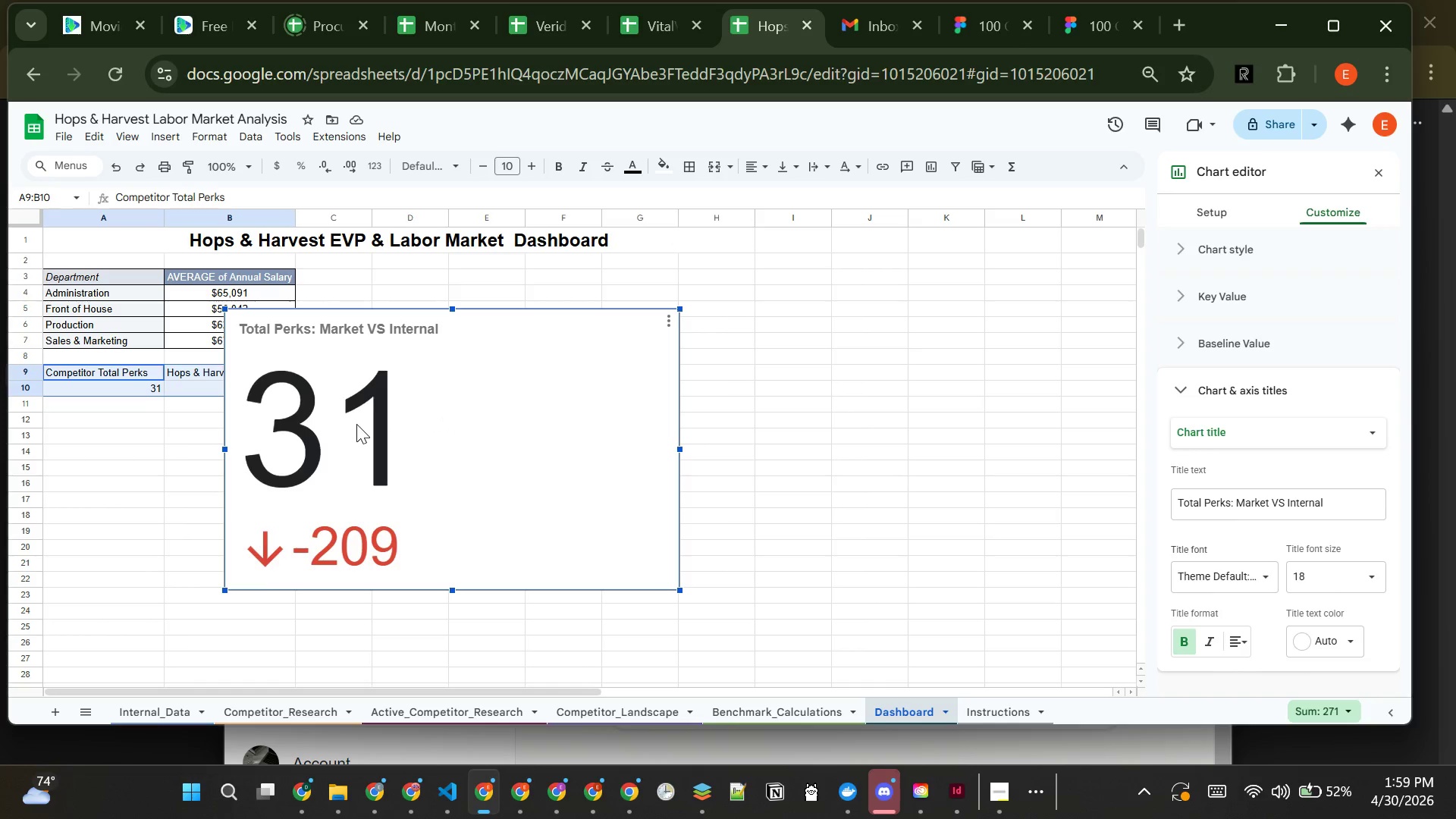 
triple_click([356, 424])
 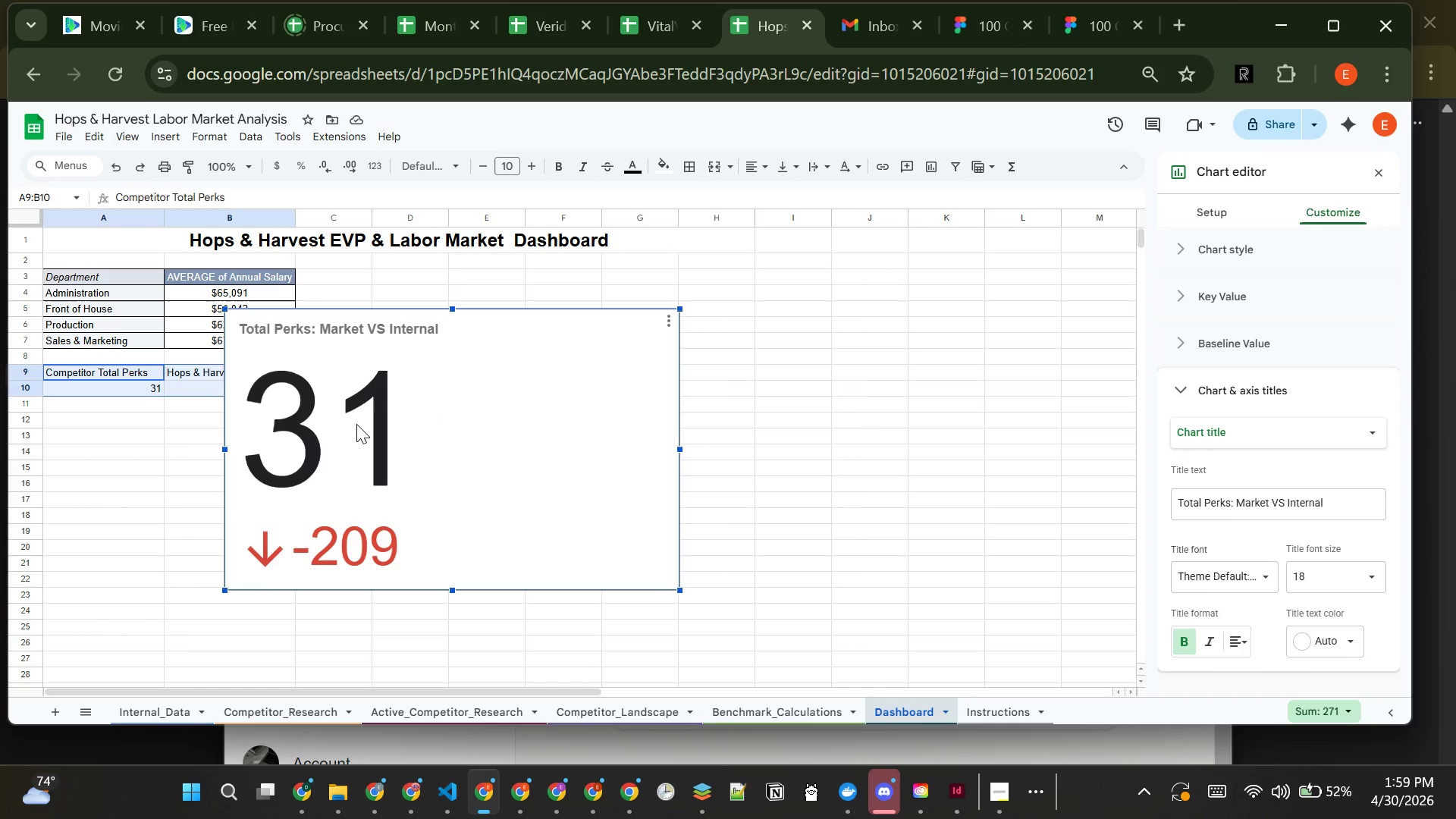 
triple_click([356, 424])
 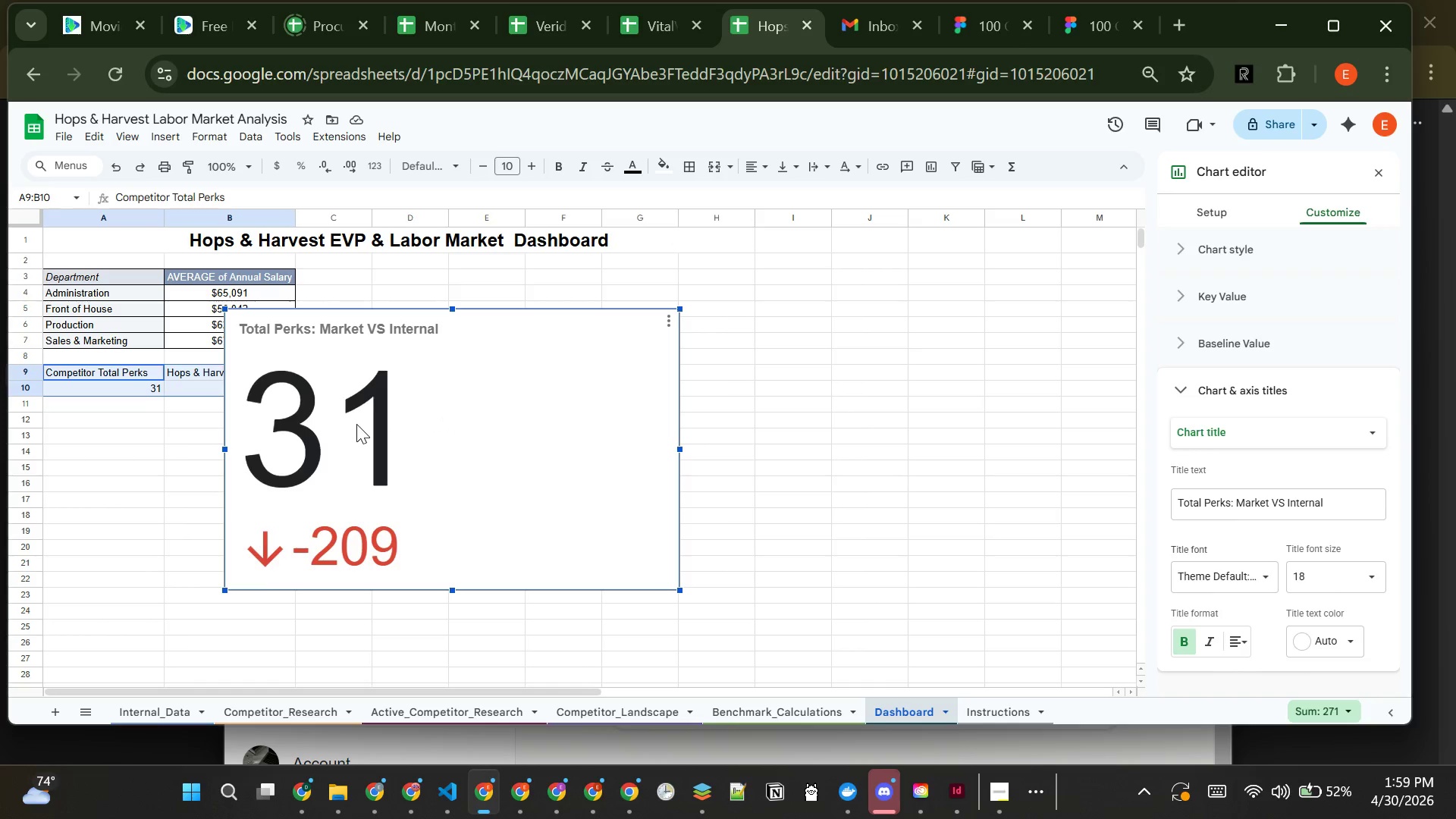 
triple_click([356, 424])
 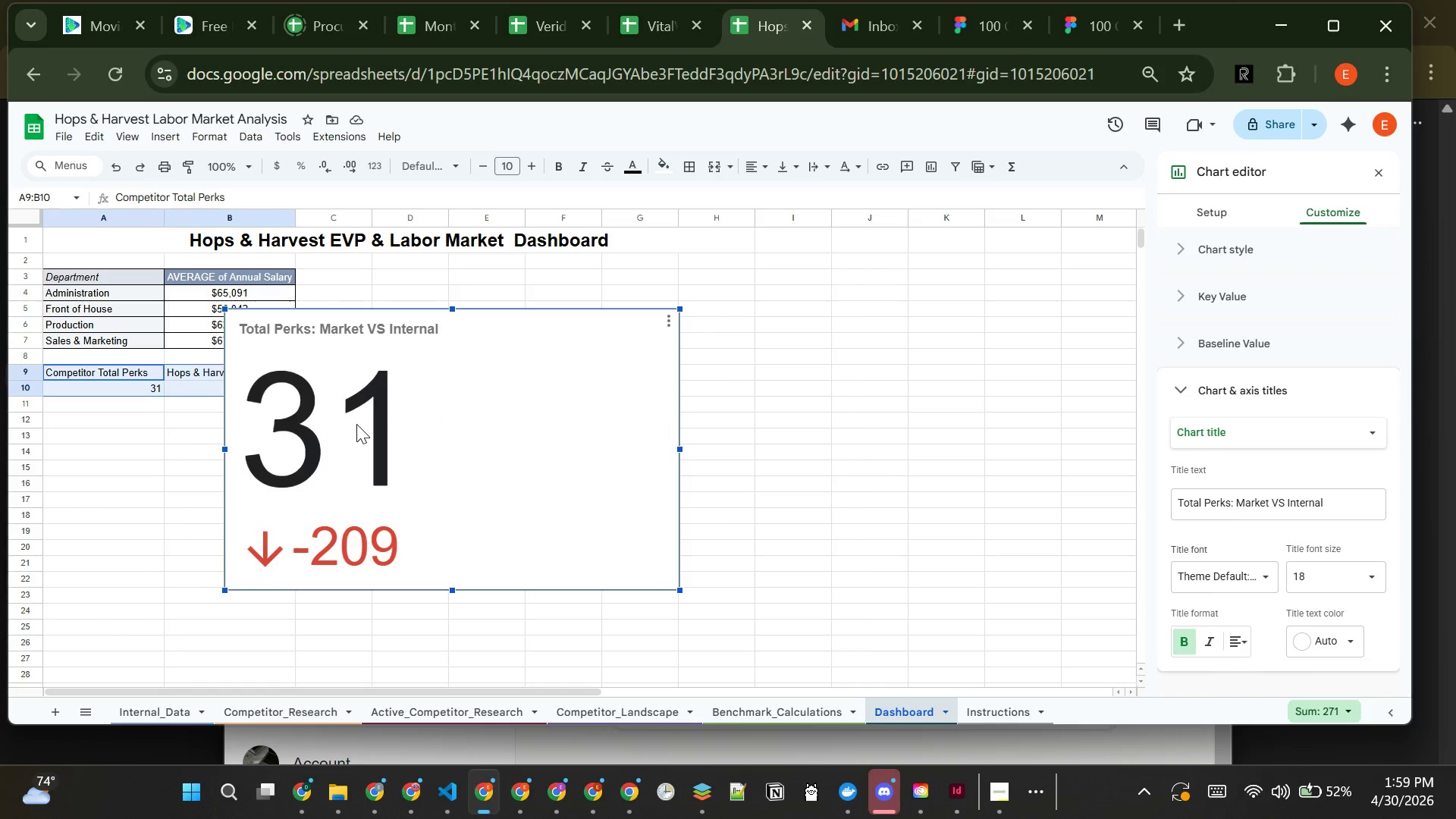 
triple_click([356, 424])
 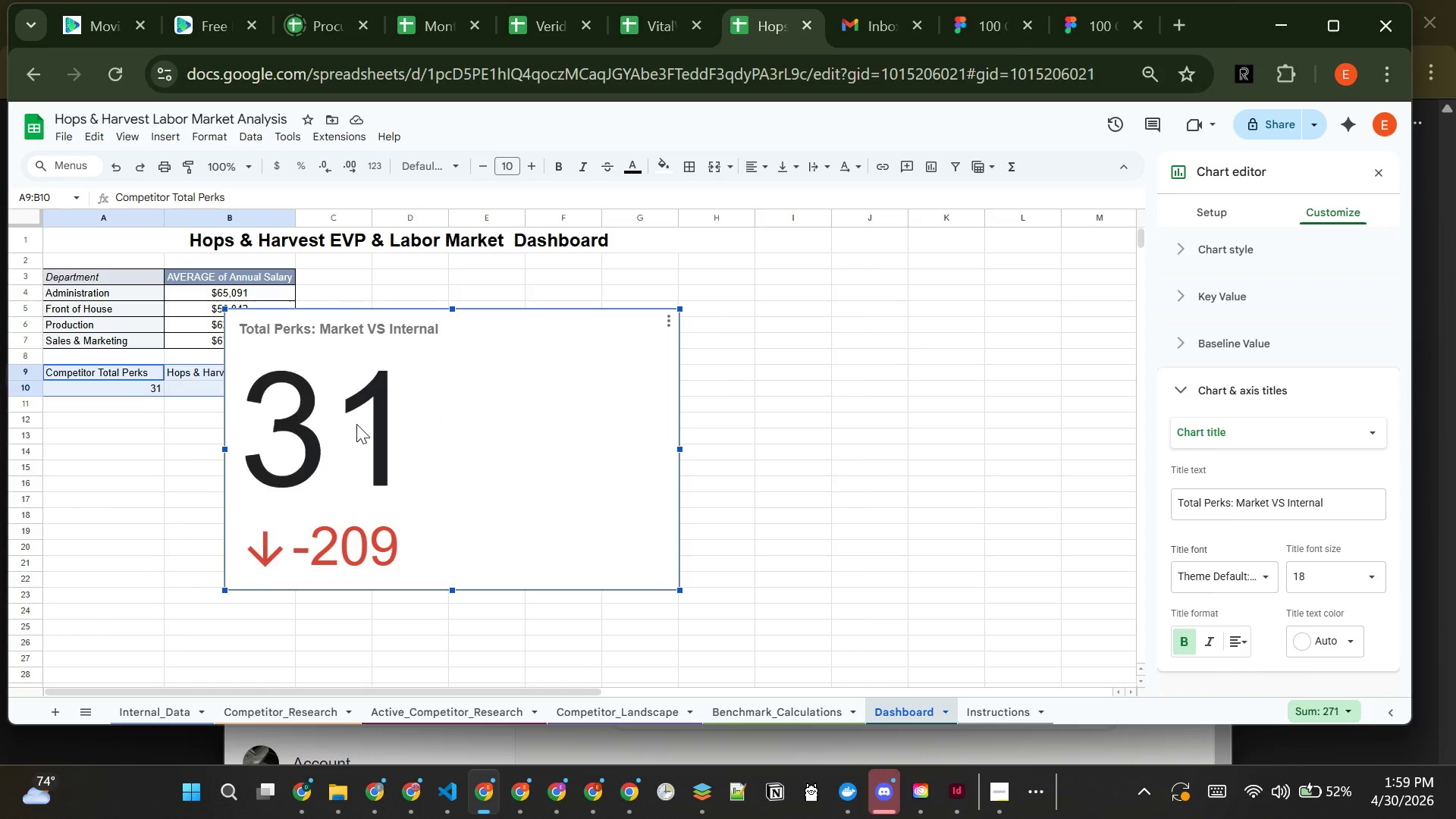 
triple_click([356, 424])
 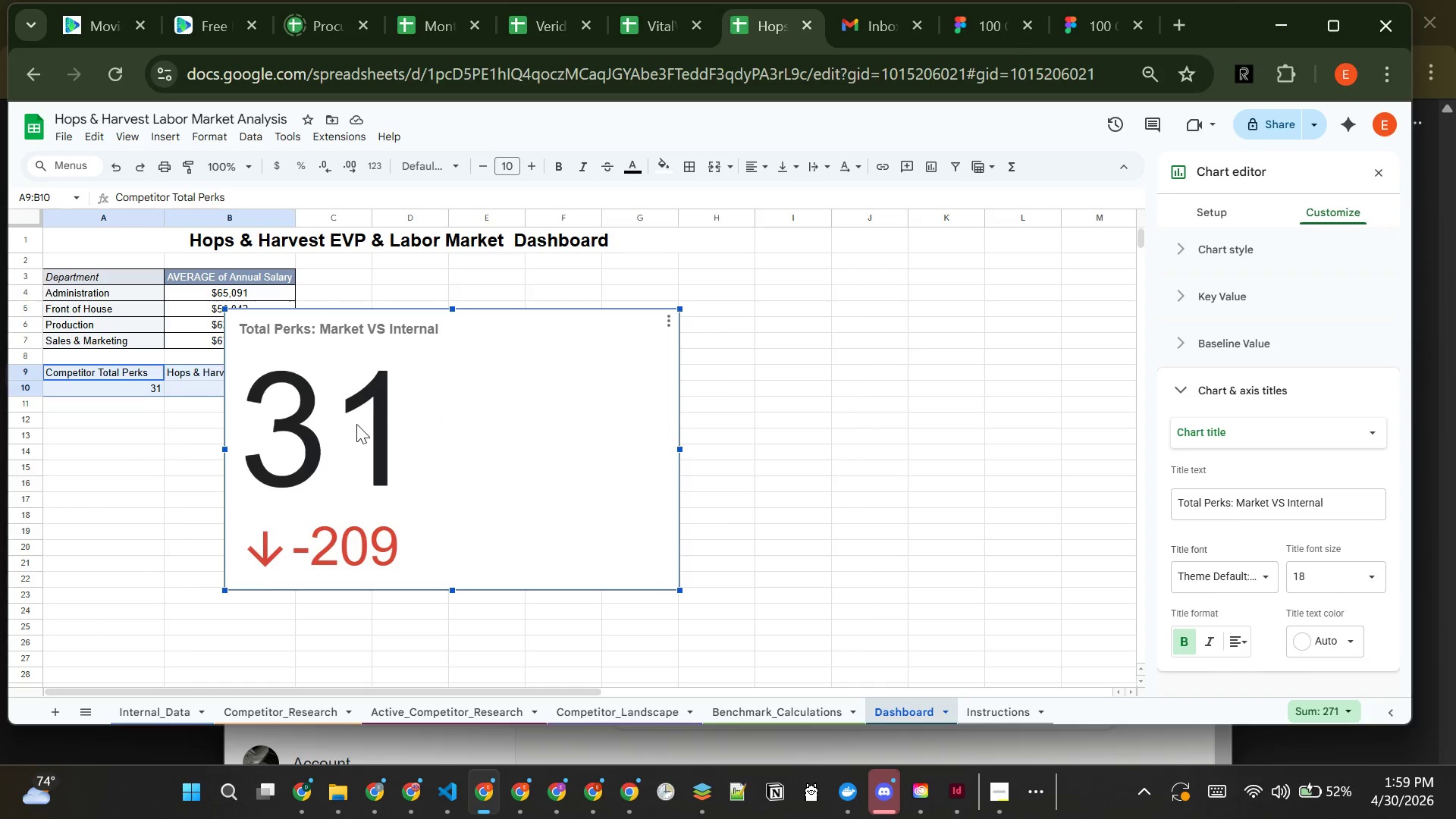 
triple_click([356, 424])
 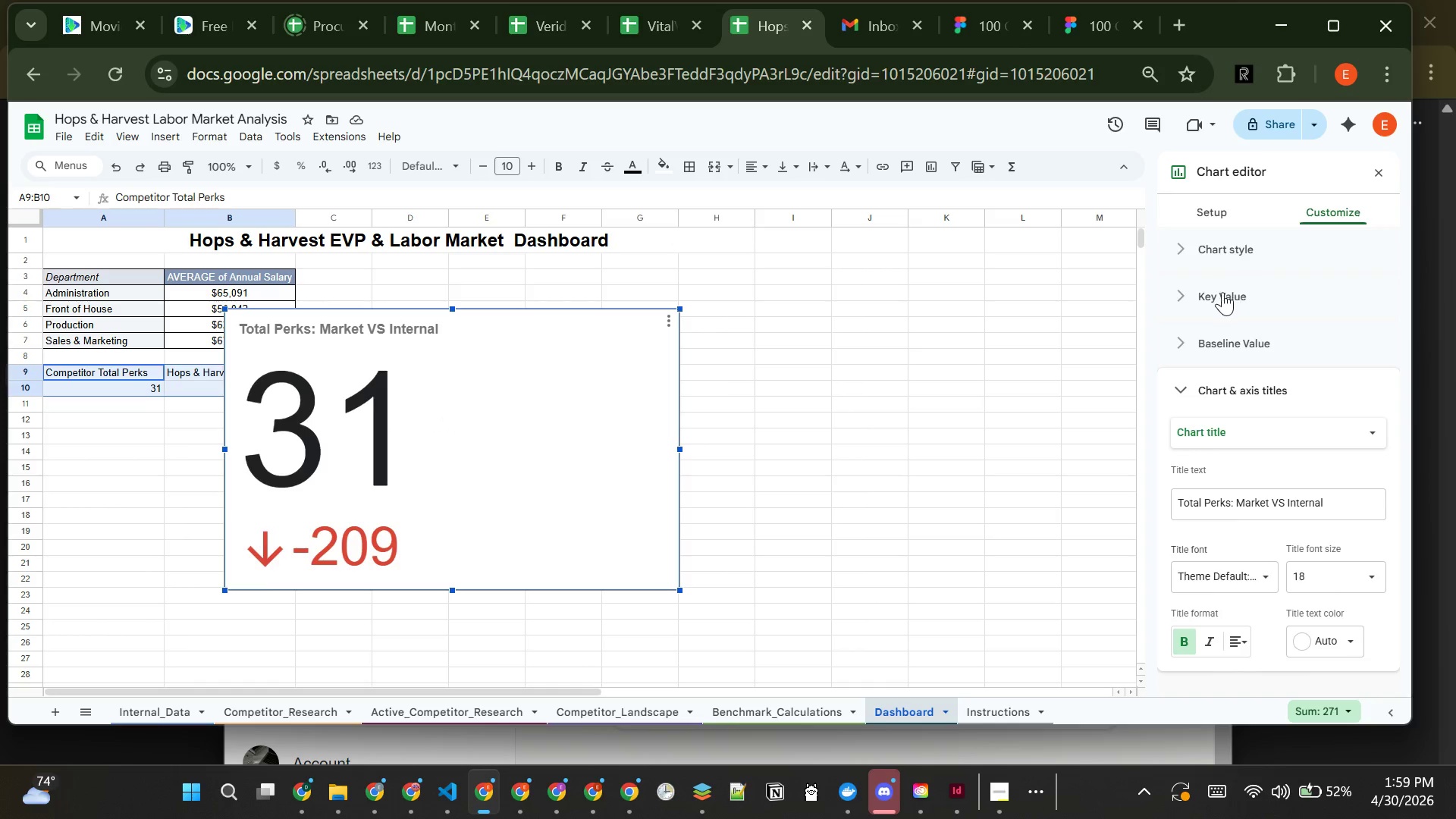 
left_click([1176, 294])
 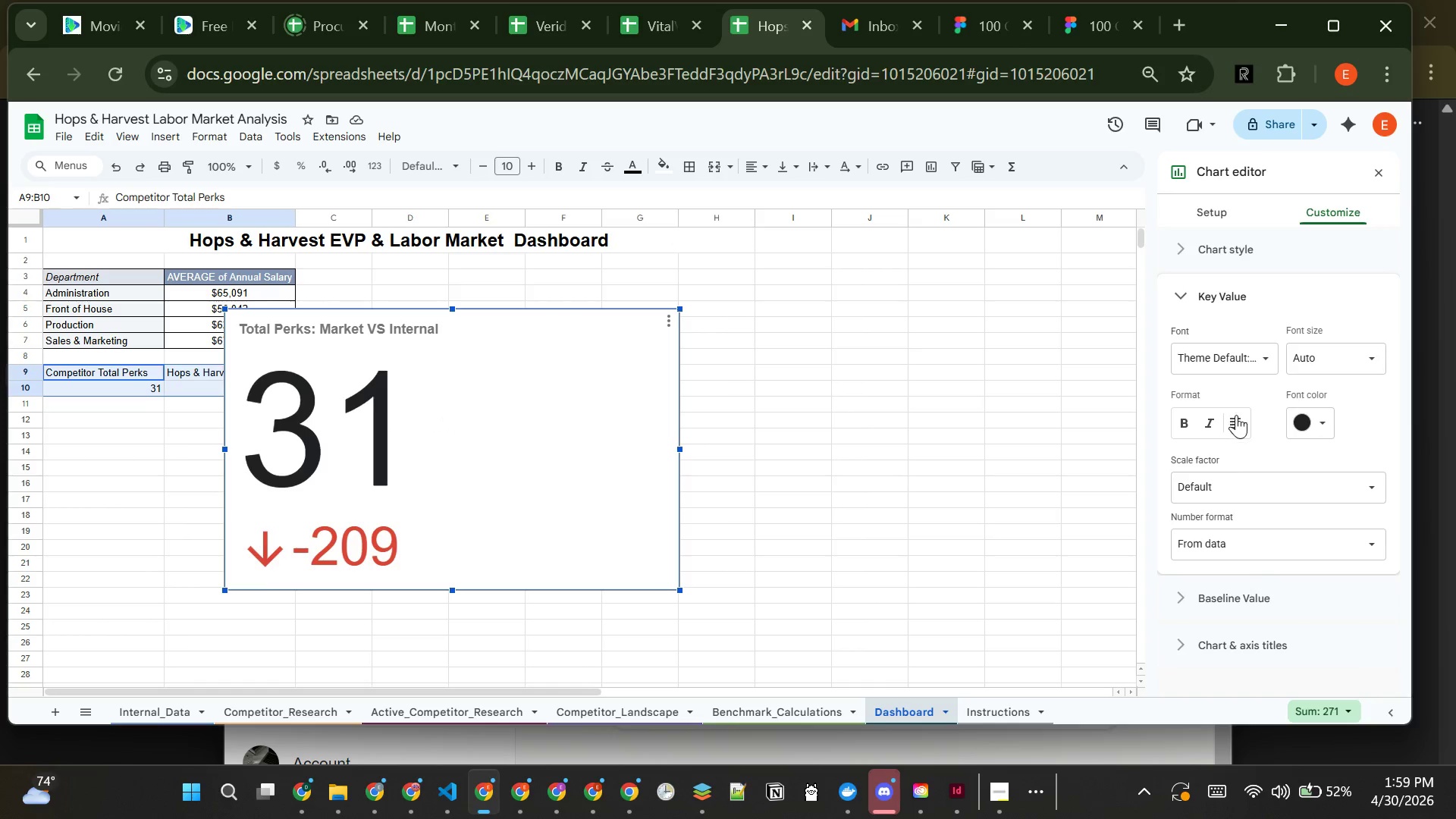 
left_click([1236, 419])
 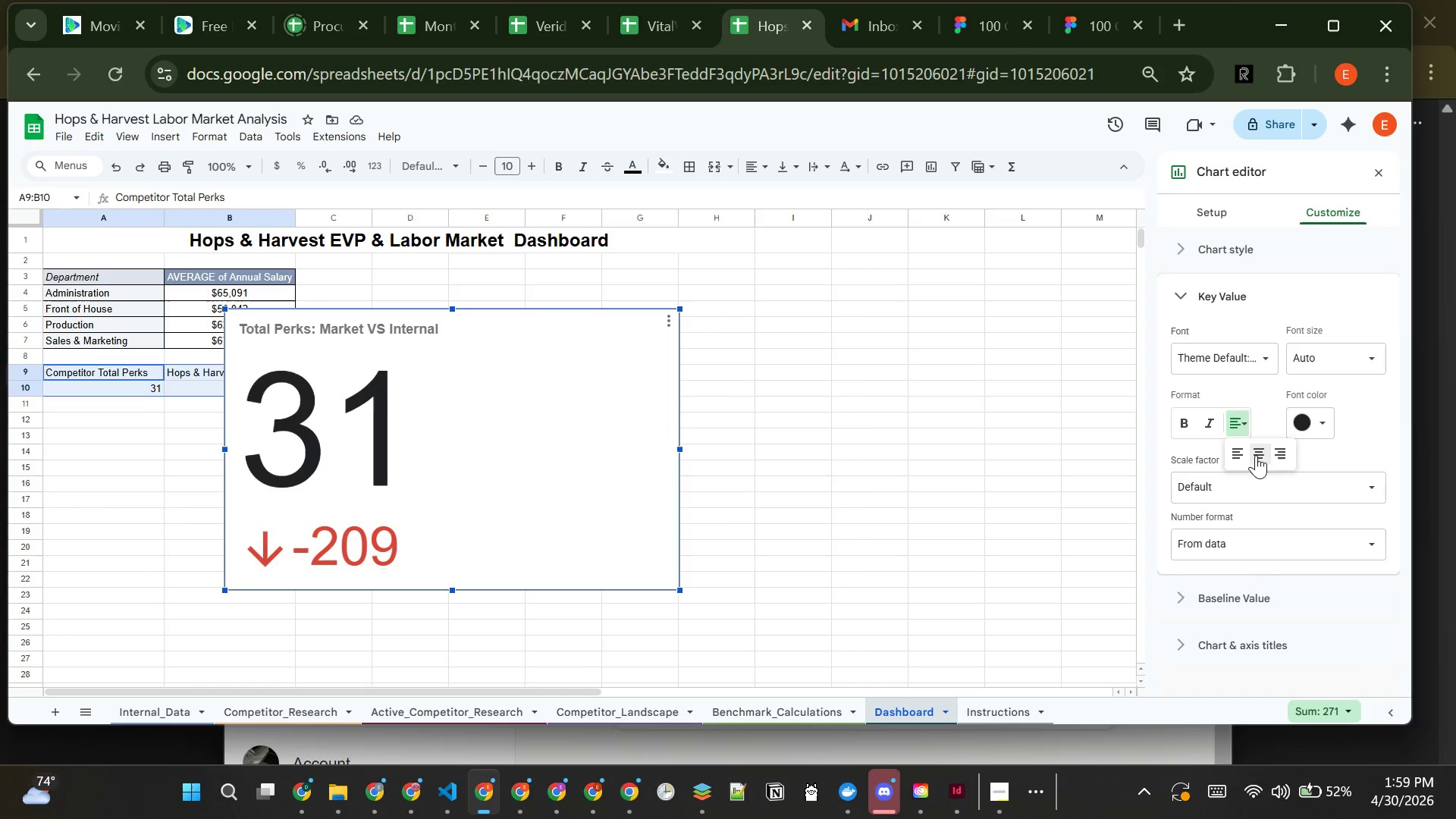 
left_click([1256, 455])
 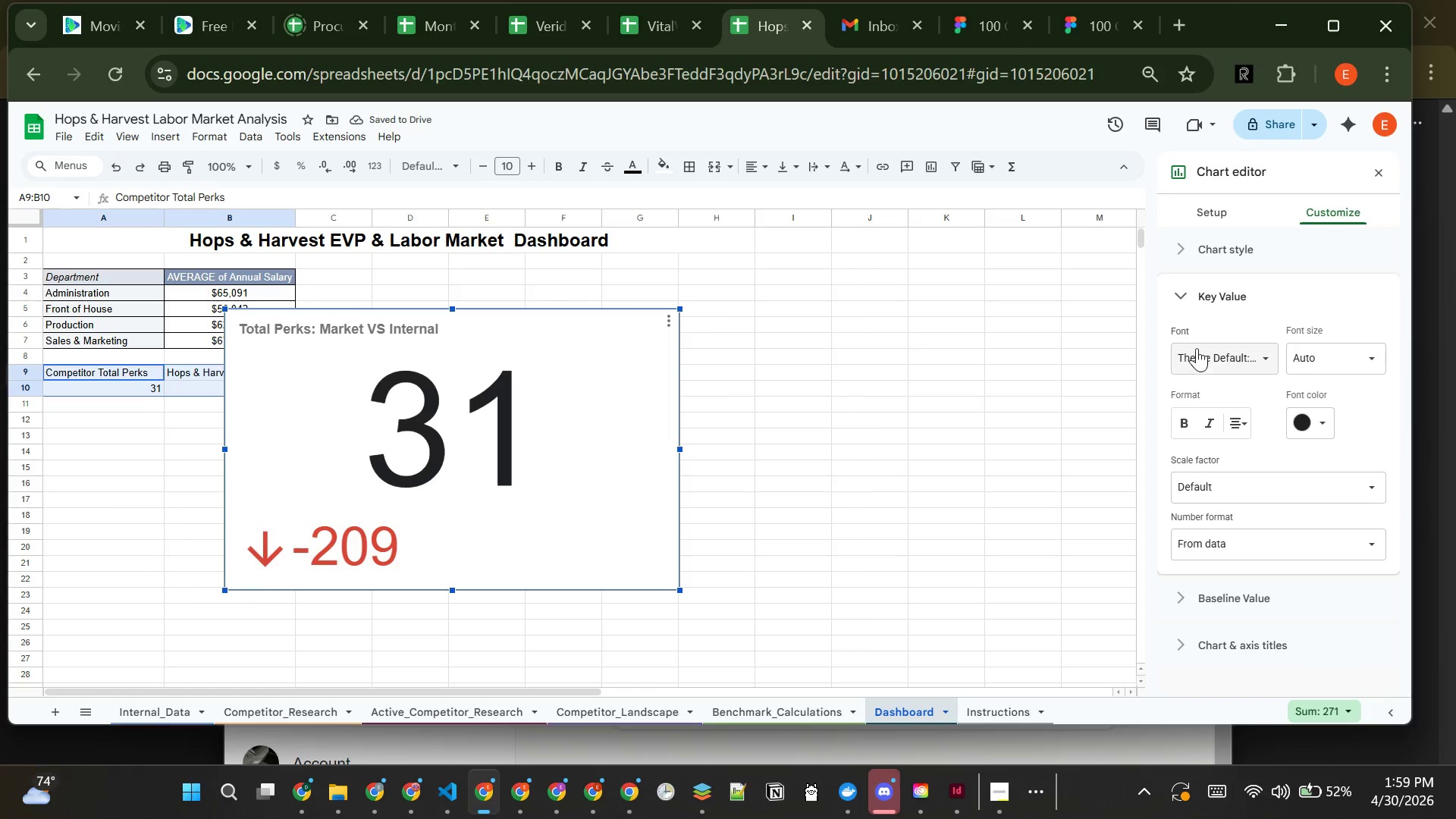 
left_click([1186, 288])
 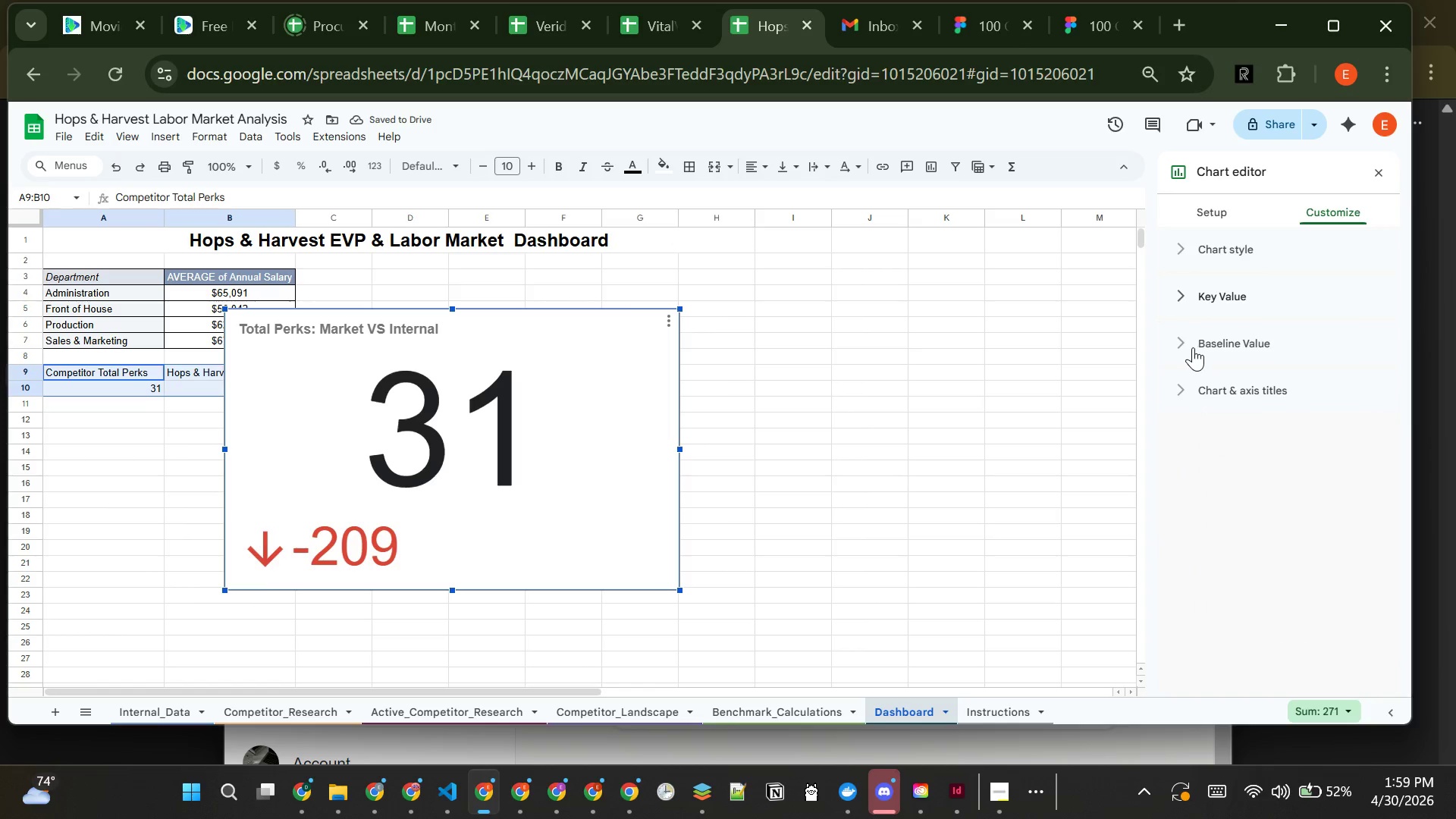 
left_click([1191, 348])
 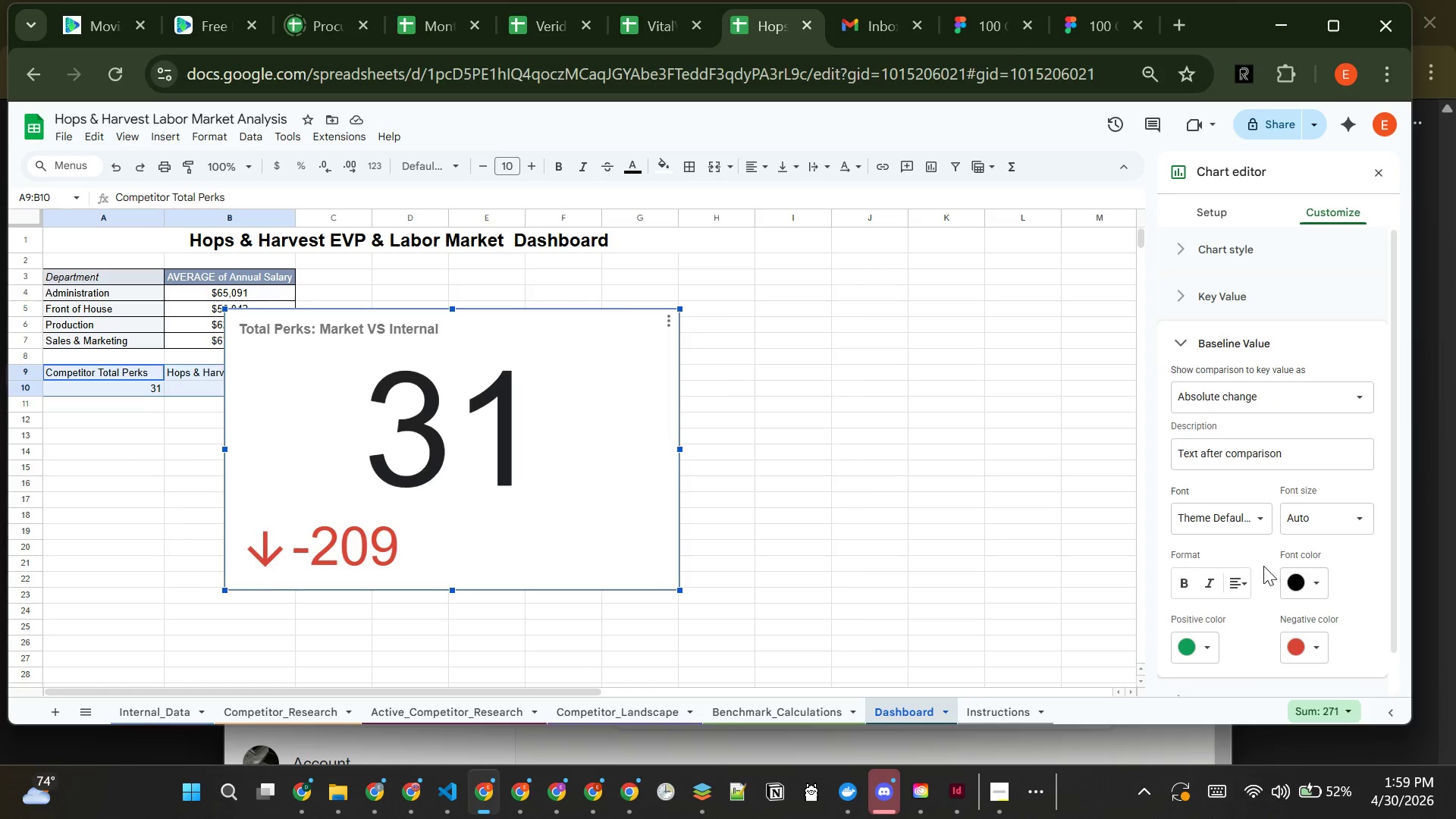 
left_click([1240, 583])
 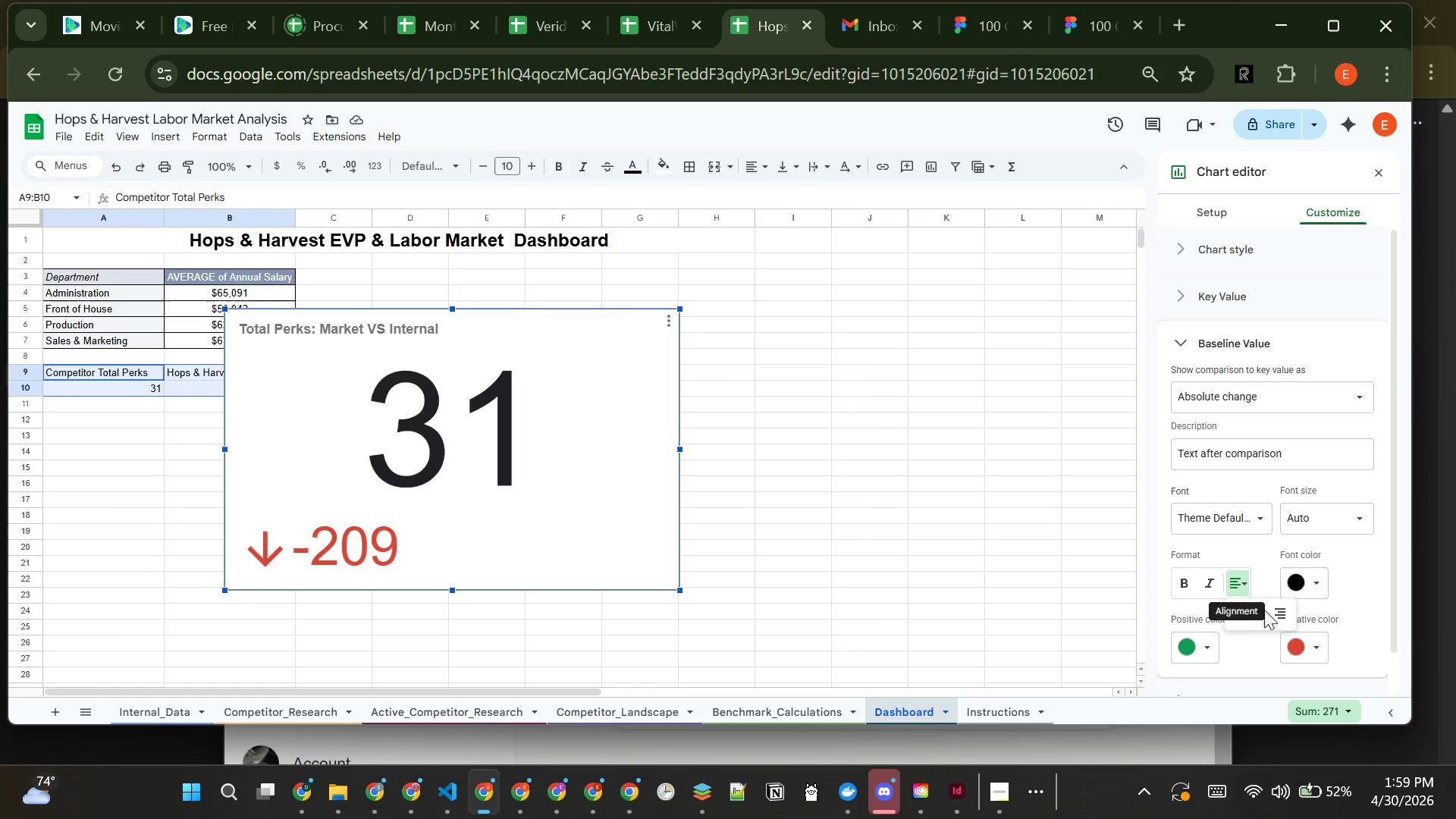 
wait(5.69)
 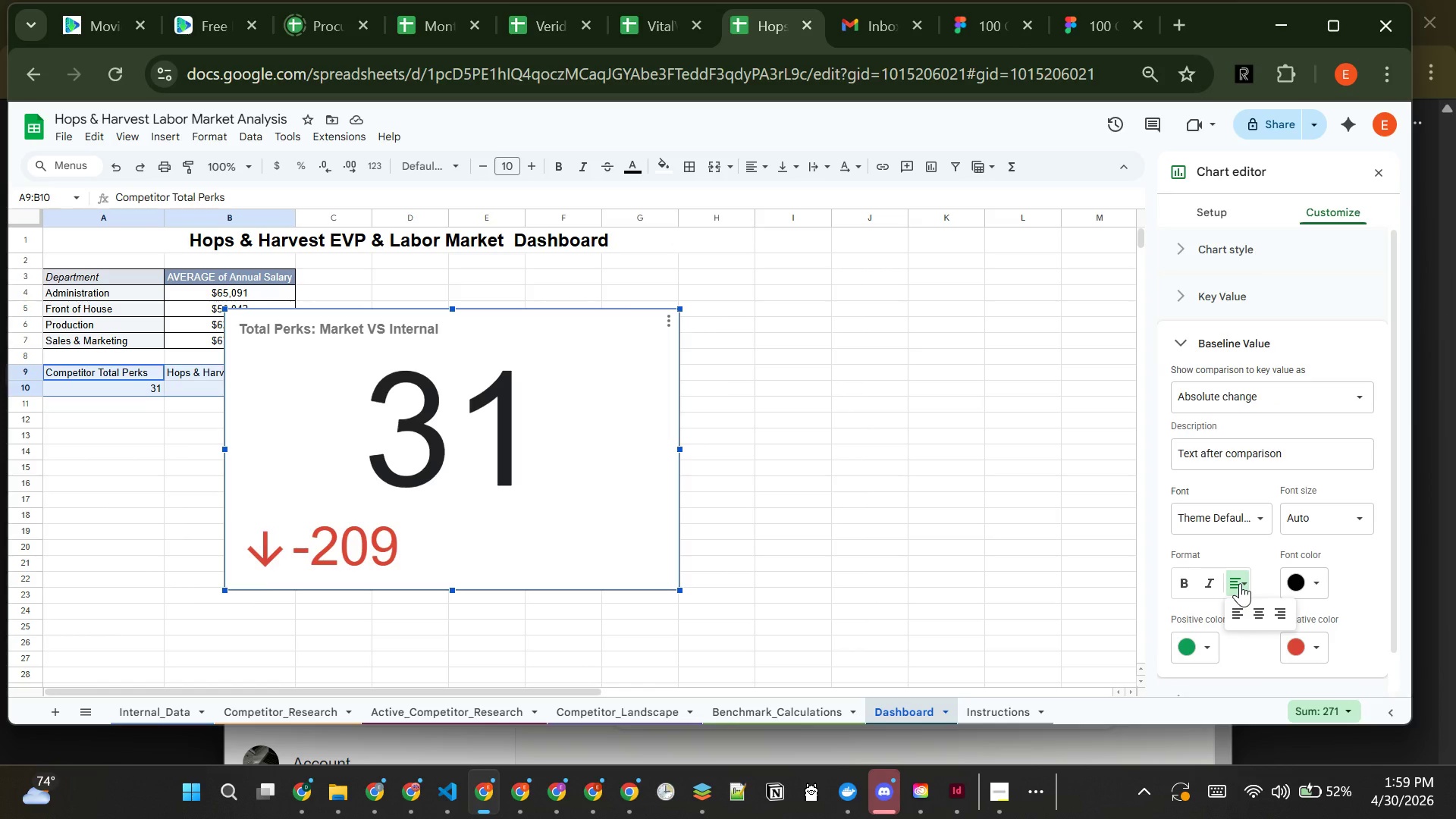 
left_click([1264, 613])
 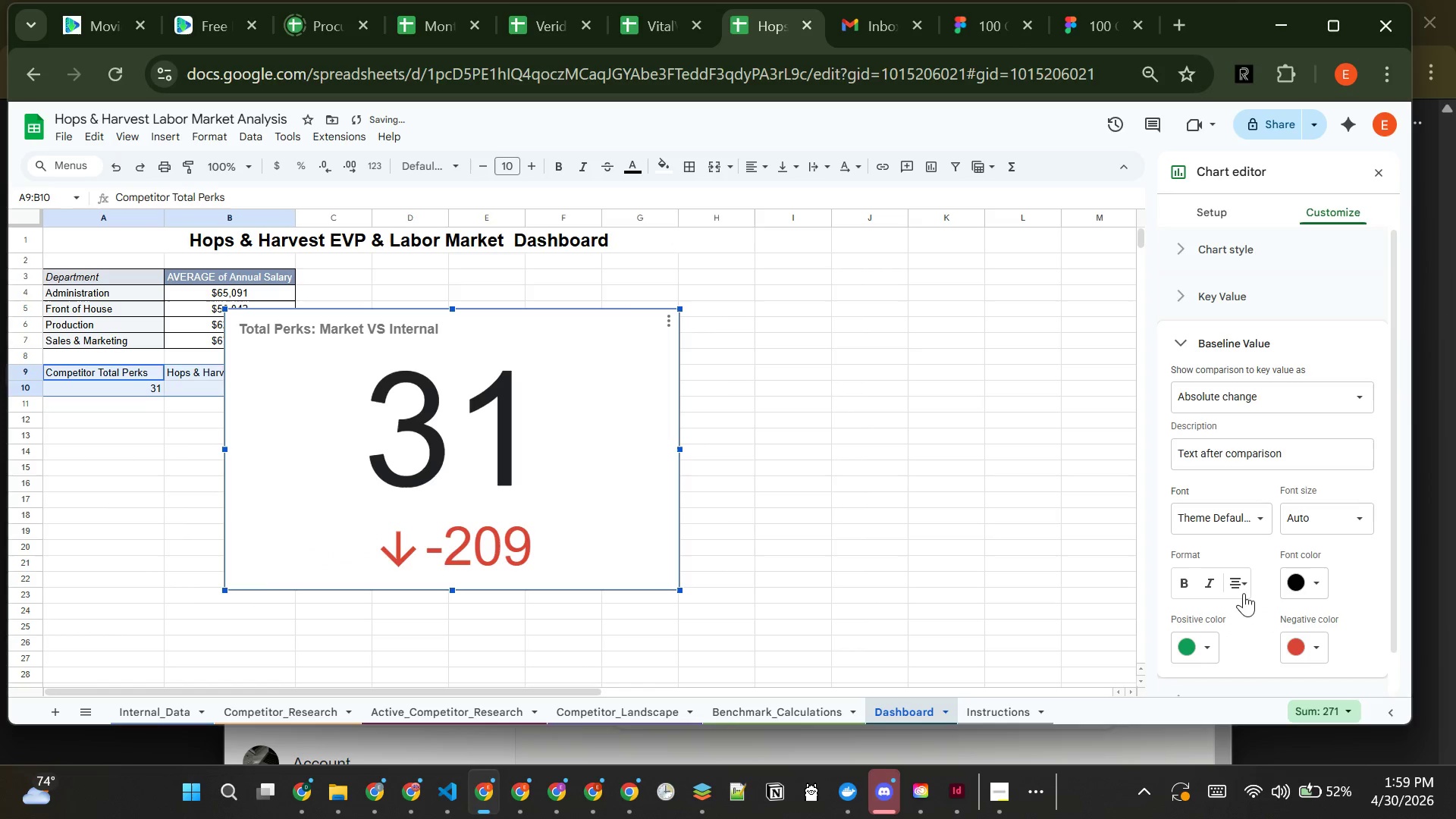 
left_click([1247, 588])
 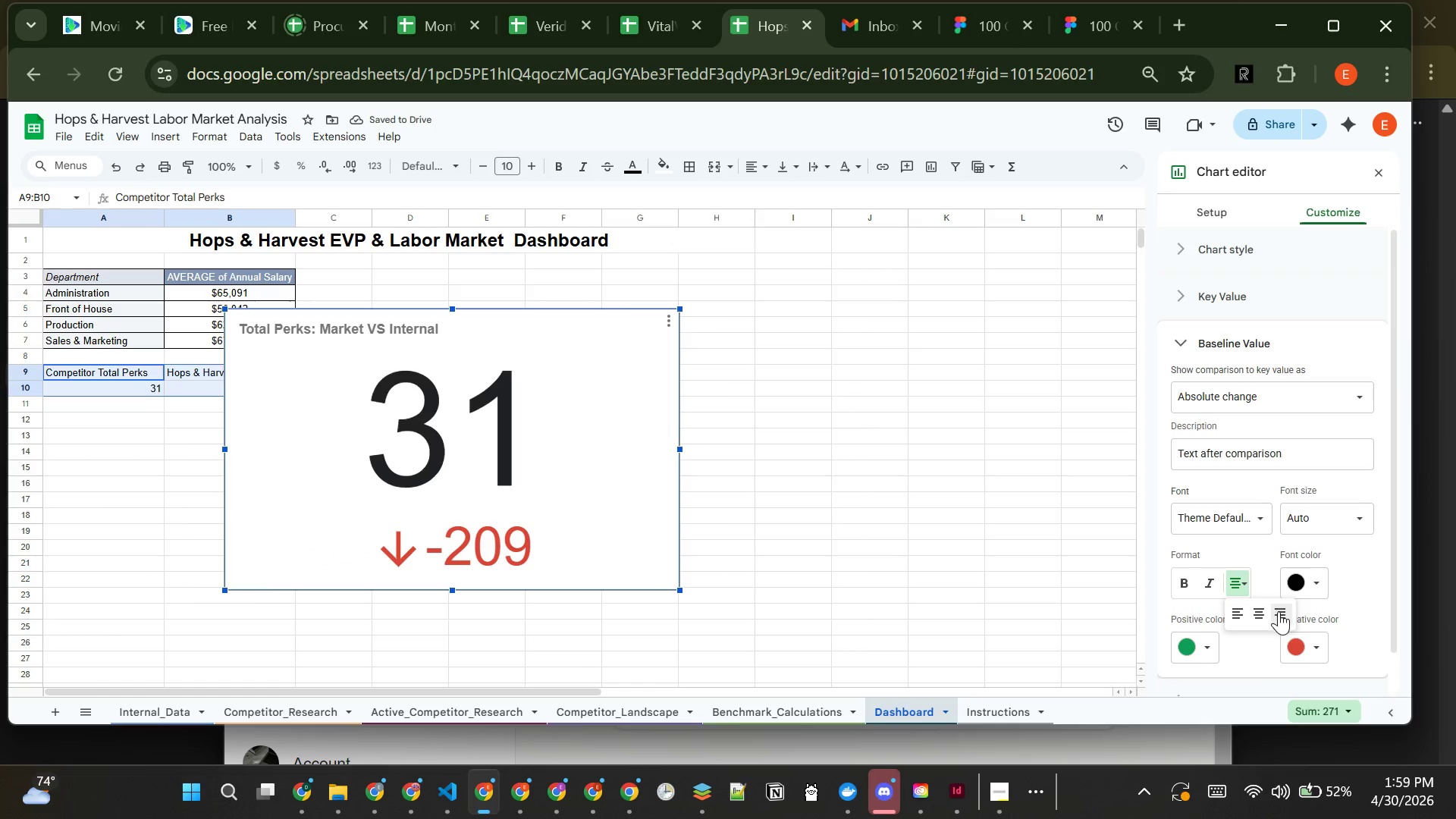 
left_click([1280, 612])
 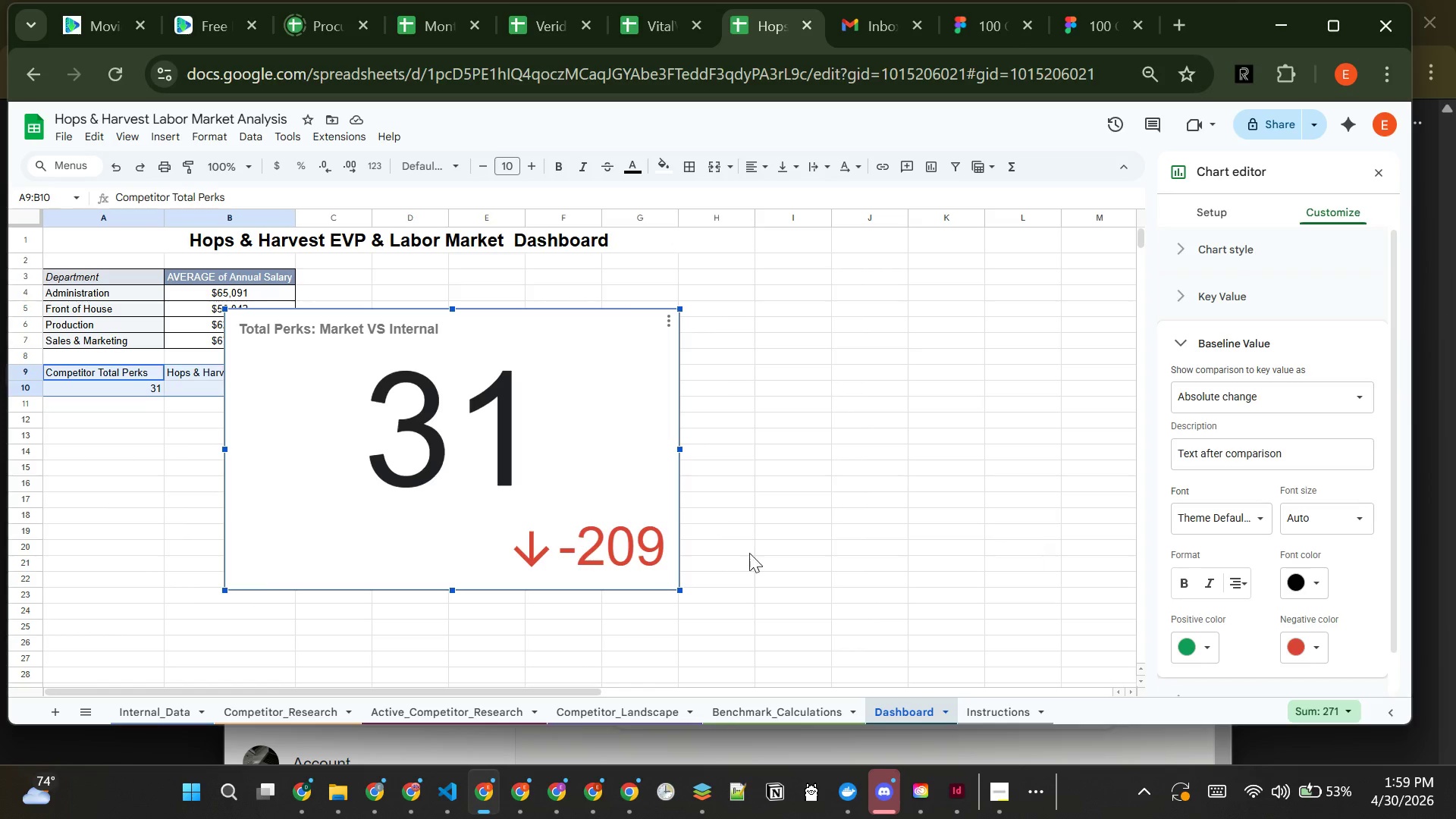 
wait(7.97)
 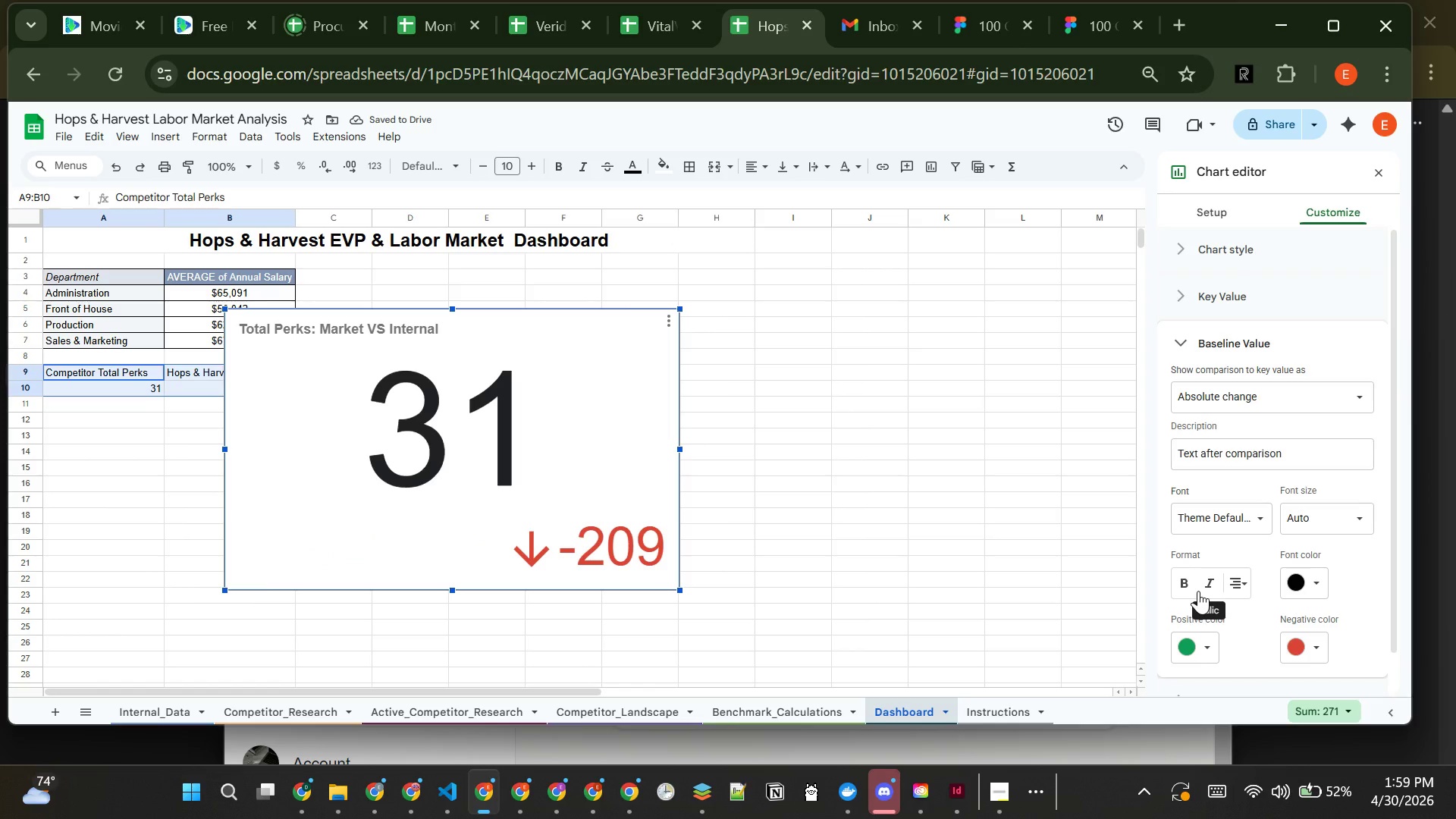 
left_click_drag(start_coordinate=[225, 591], to_coordinate=[298, 486])
 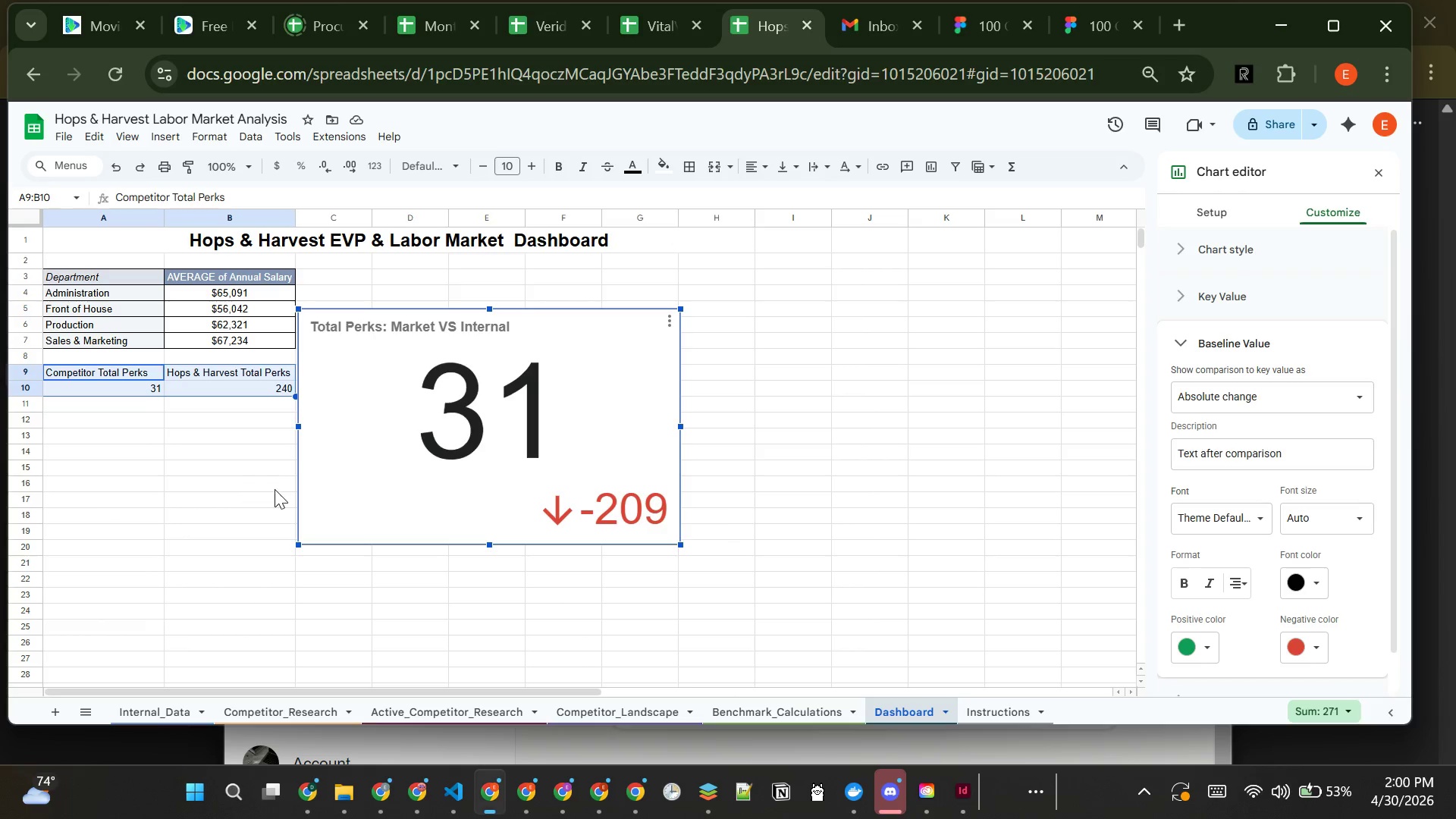 
wait(7.33)
 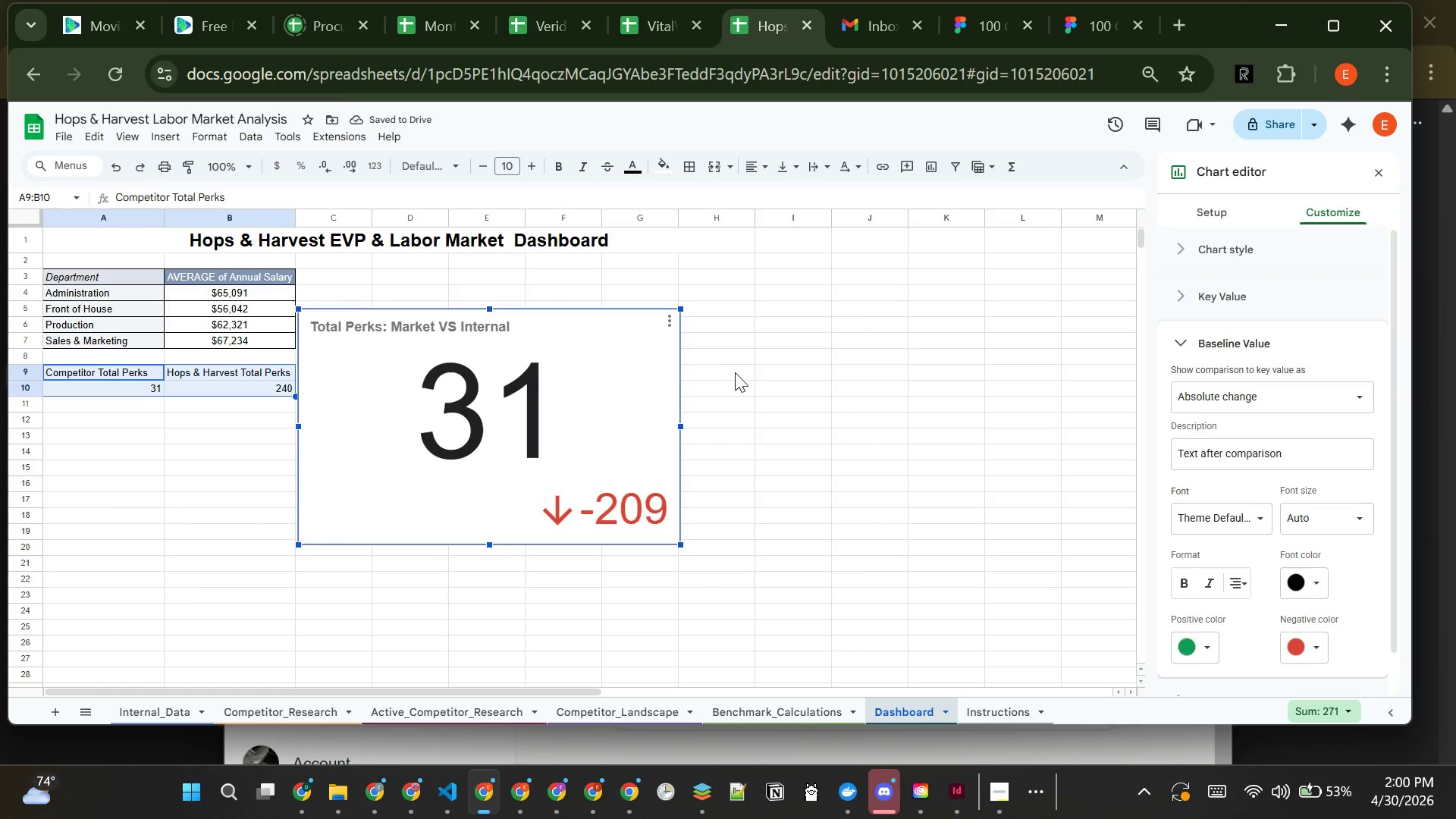 
left_click_drag(start_coordinate=[456, 404], to_coordinate=[471, 362])
 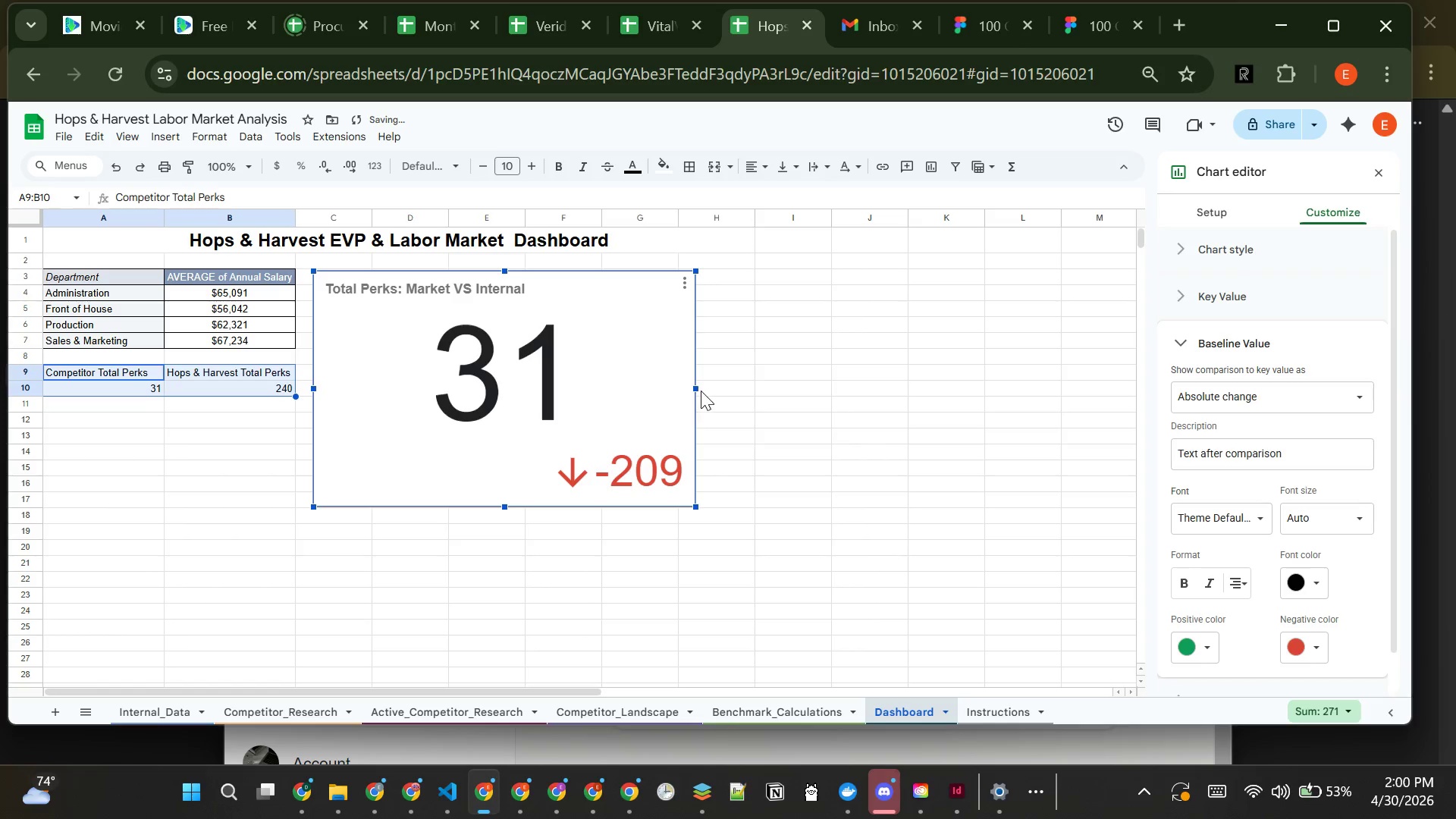 
left_click_drag(start_coordinate=[698, 388], to_coordinate=[753, 390])
 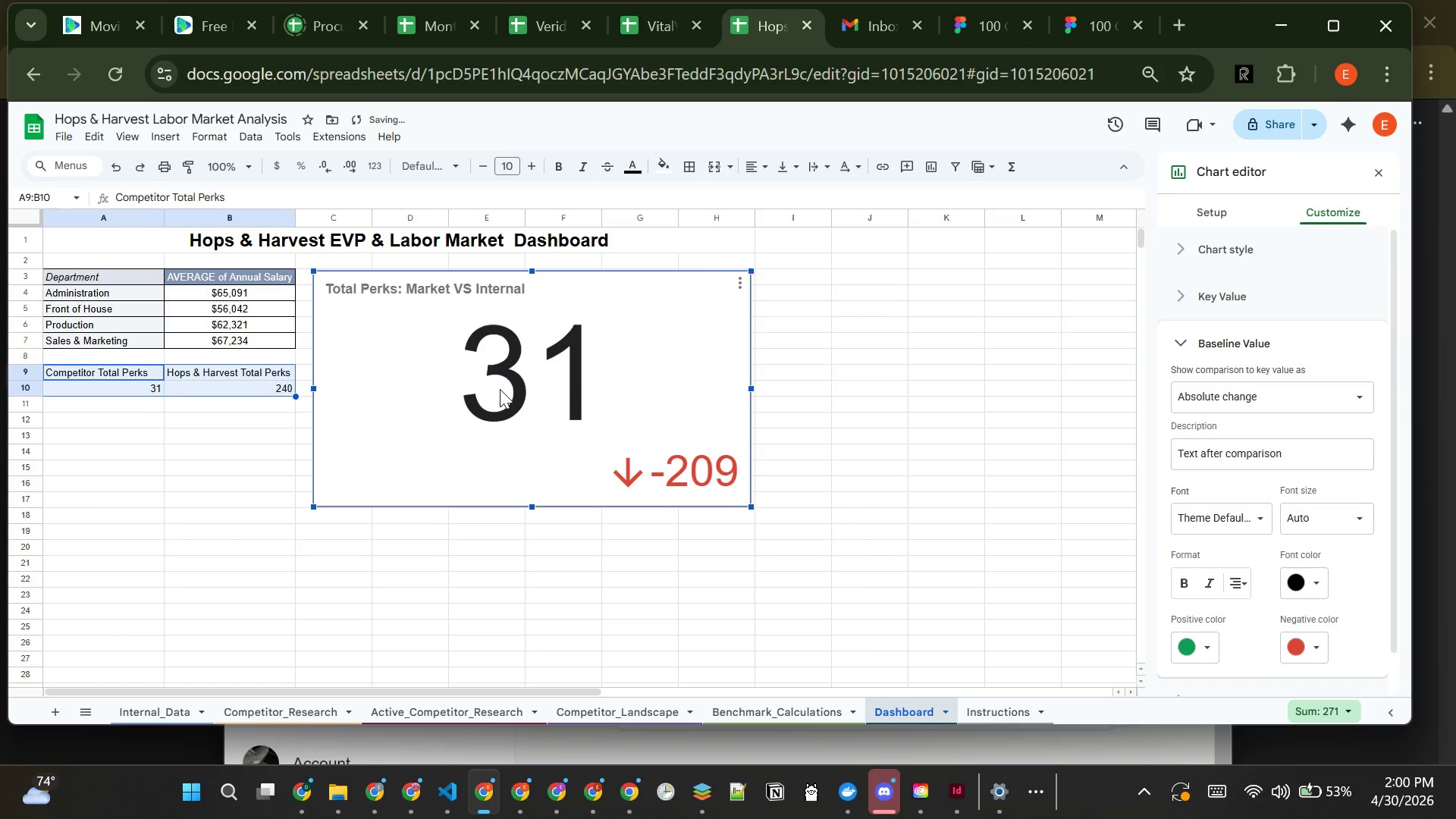 
double_click([500, 389])
 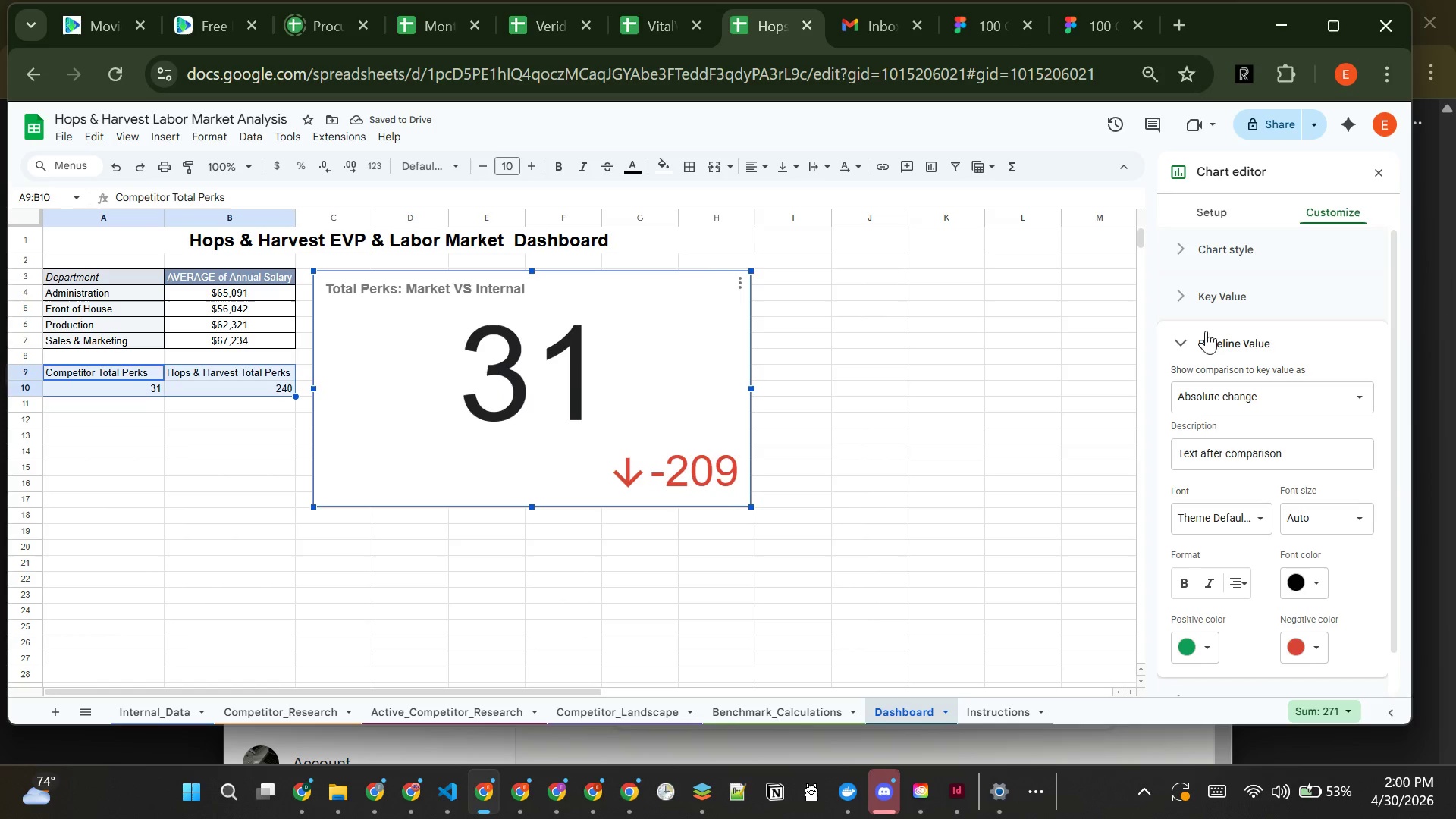 
left_click([1194, 284])
 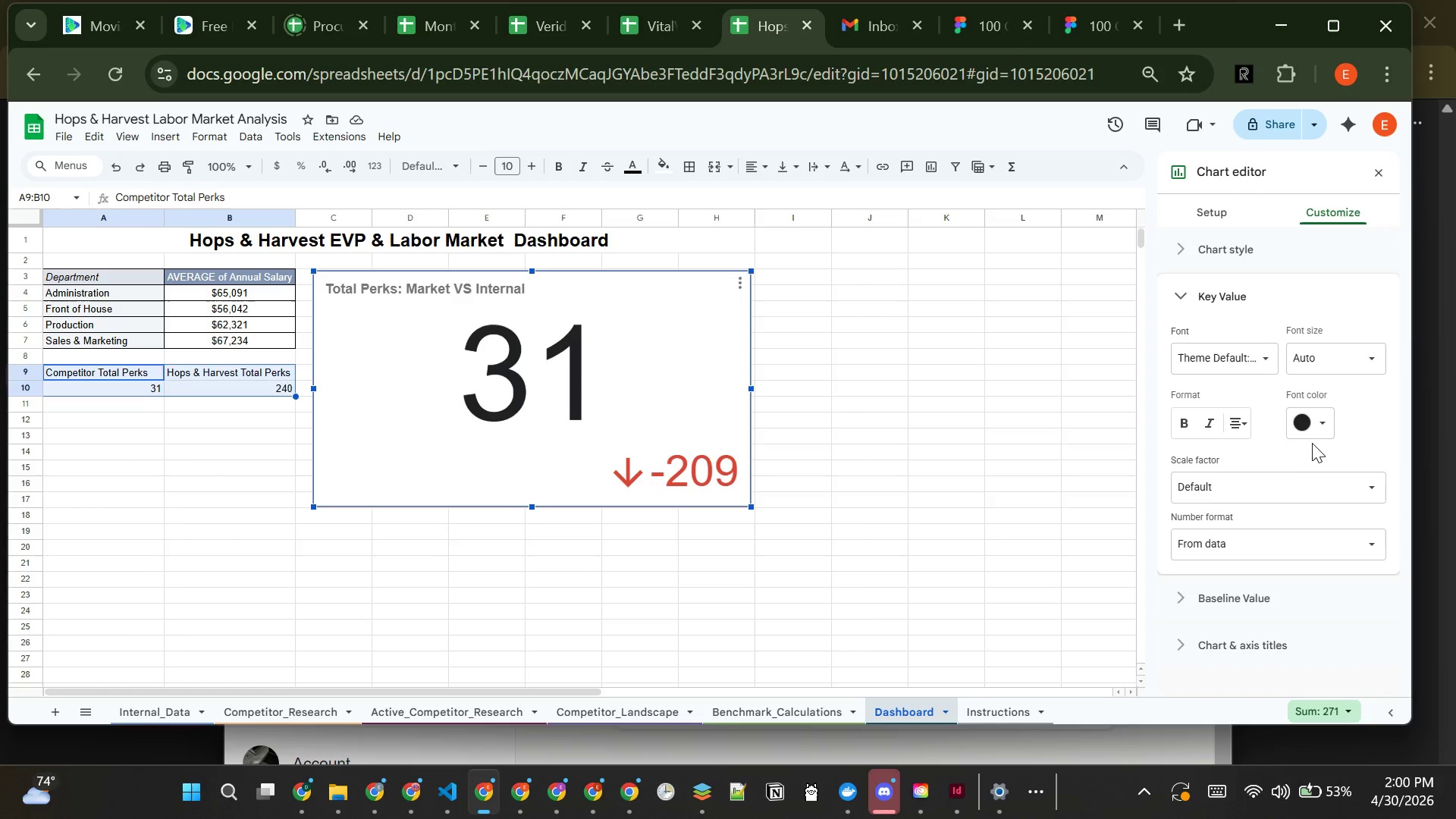 
left_click([1320, 425])
 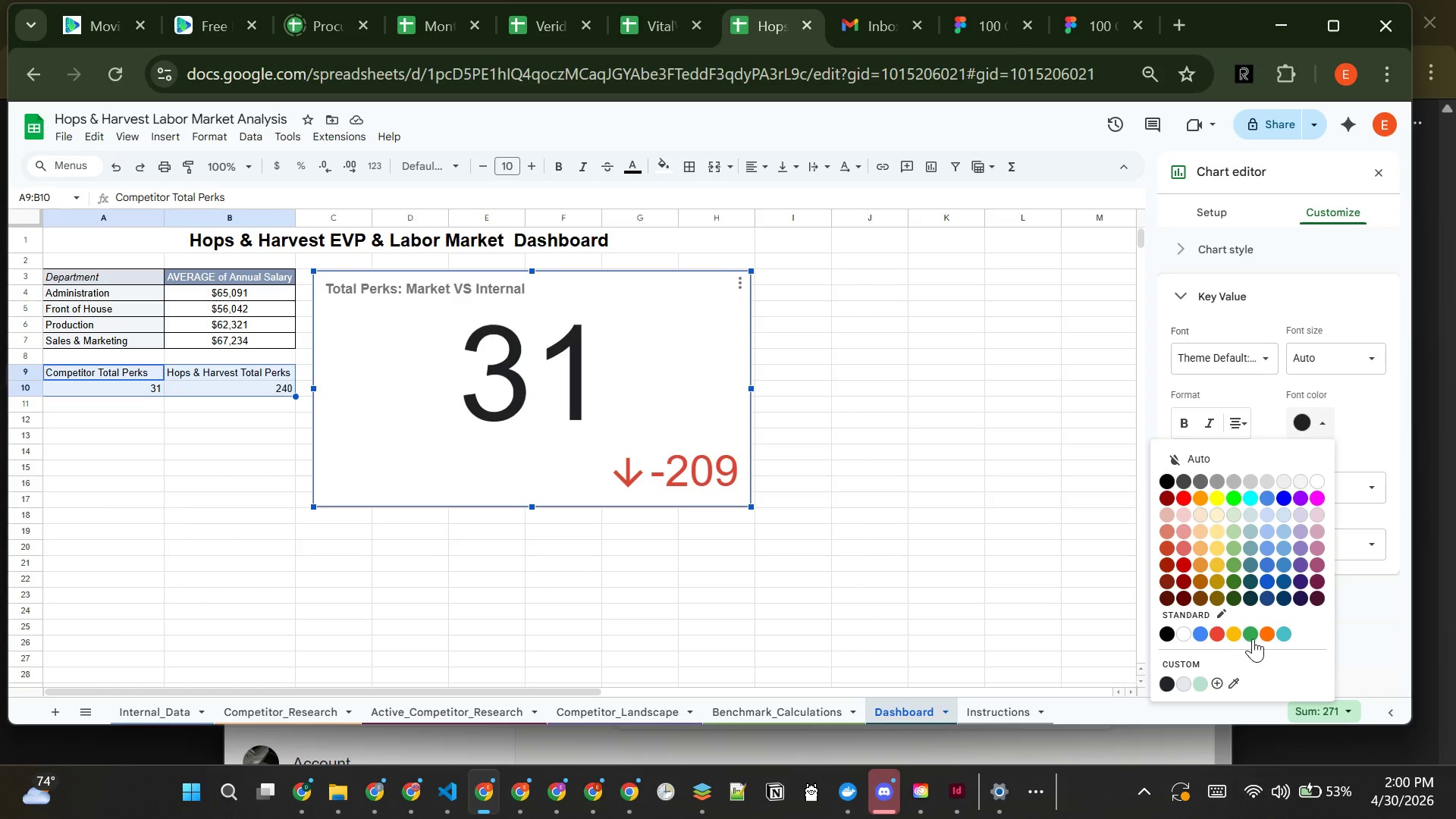 
left_click([1255, 639])
 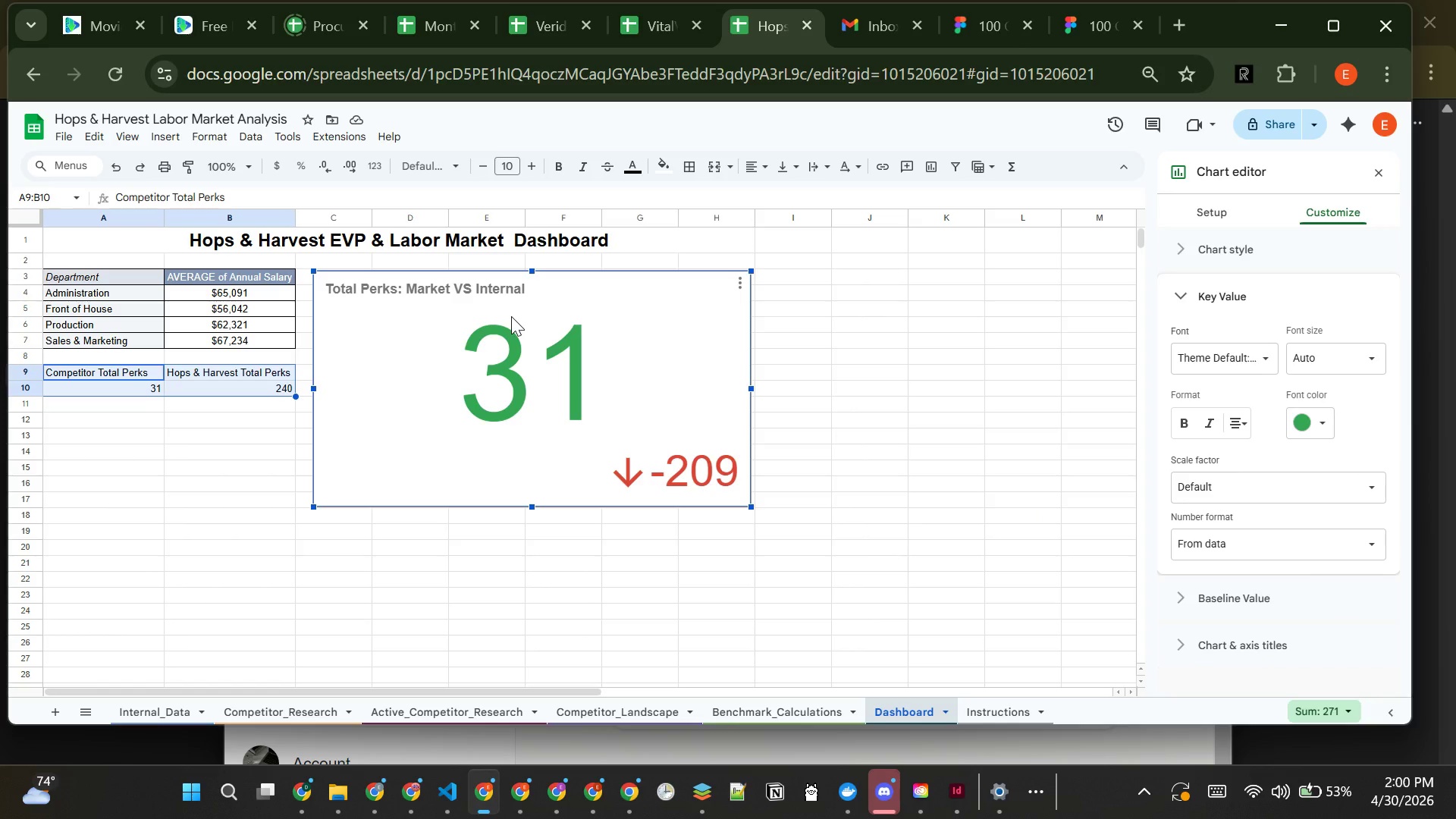 
wait(20.84)
 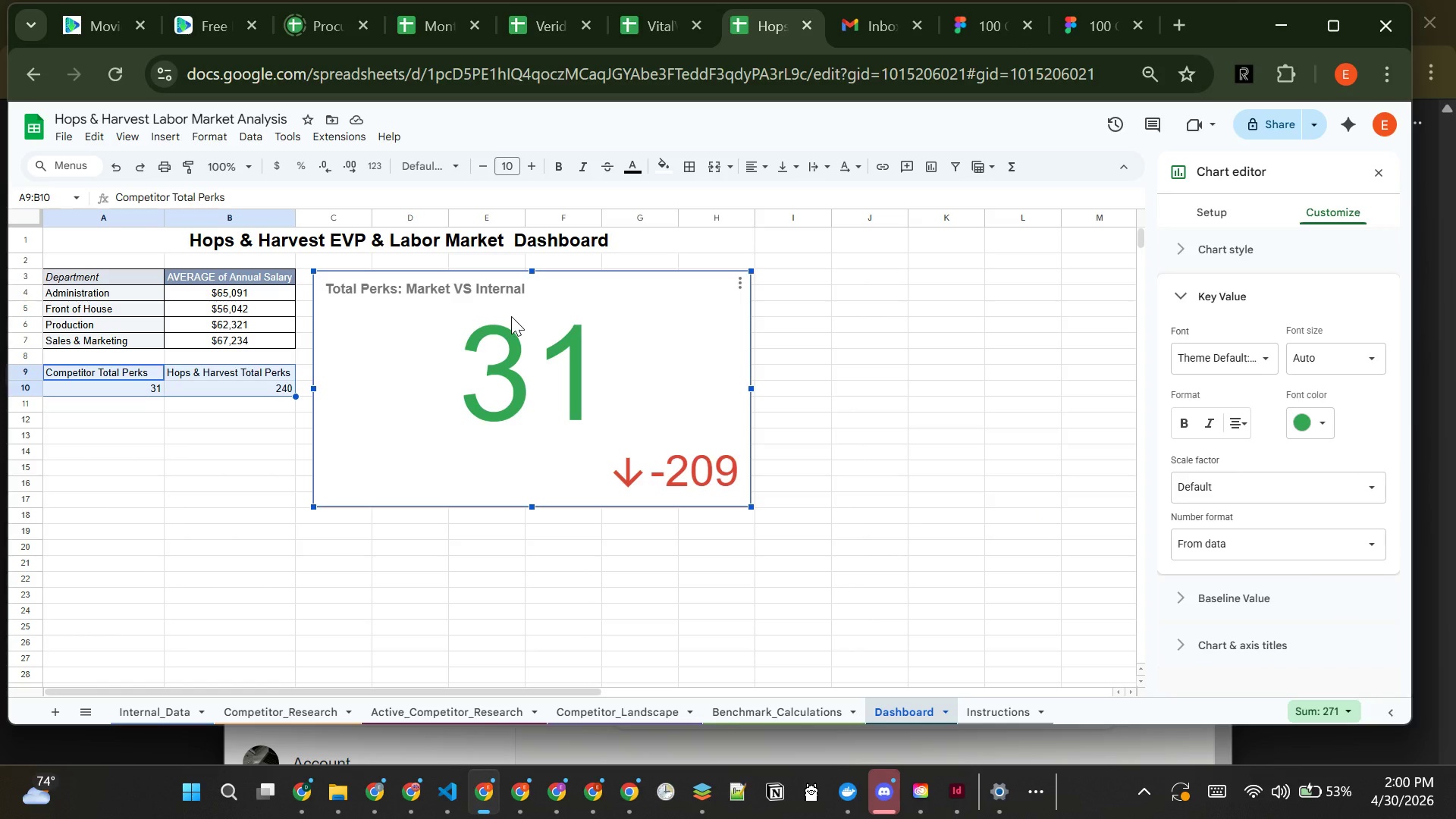 
left_click([81, 422])
 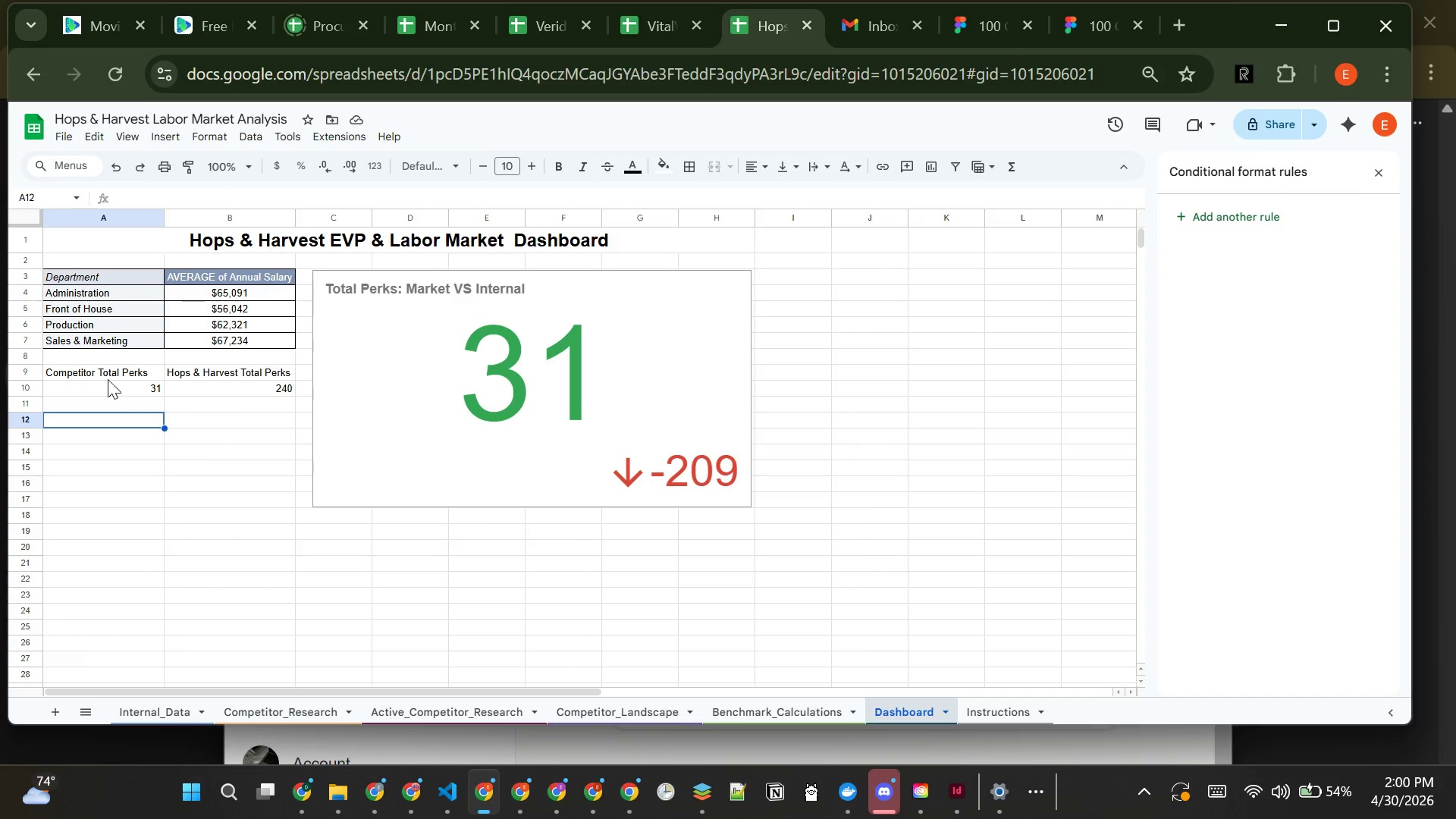 
left_click_drag(start_coordinate=[108, 372], to_coordinate=[190, 390])
 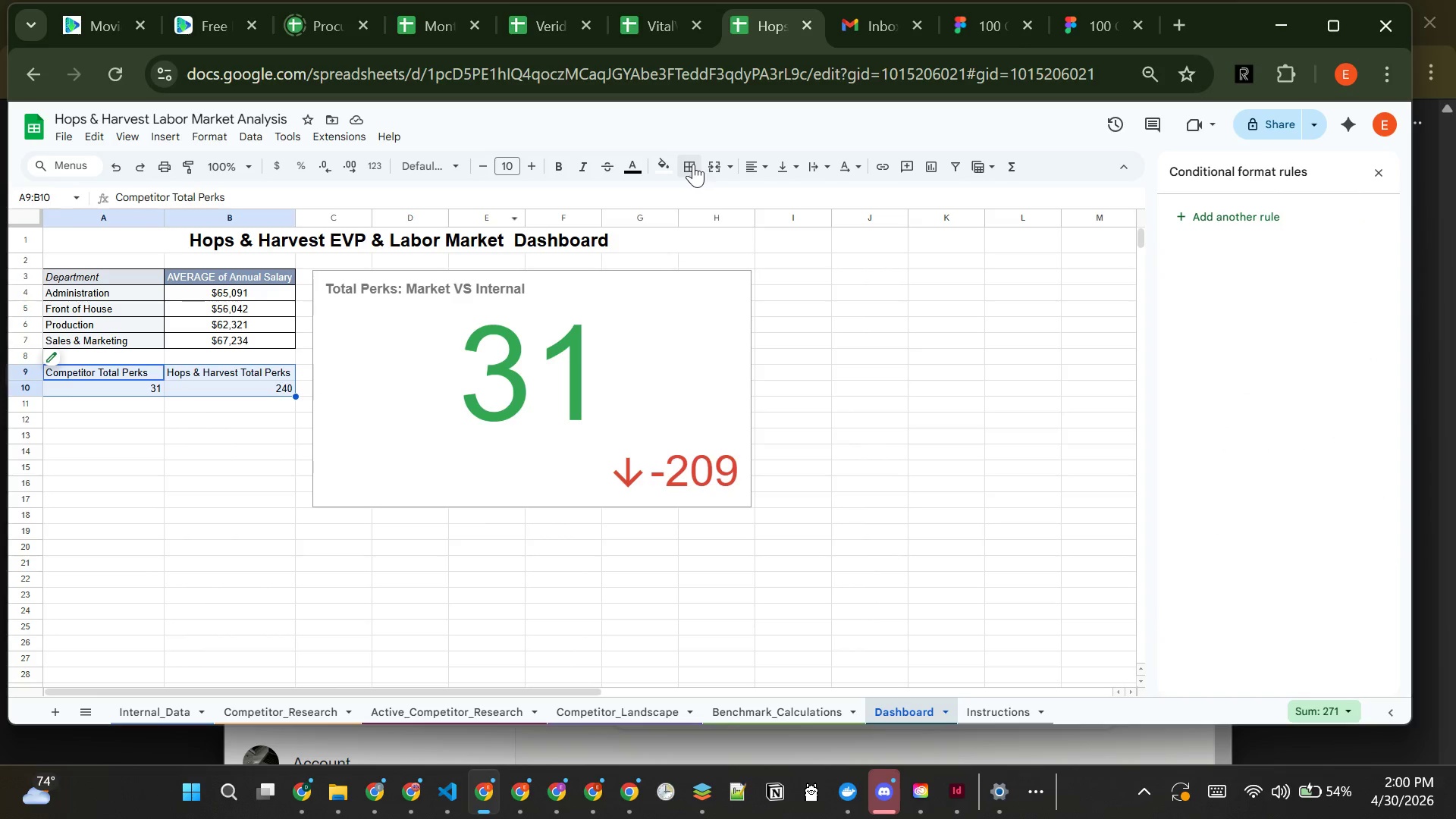 
left_click([691, 165])
 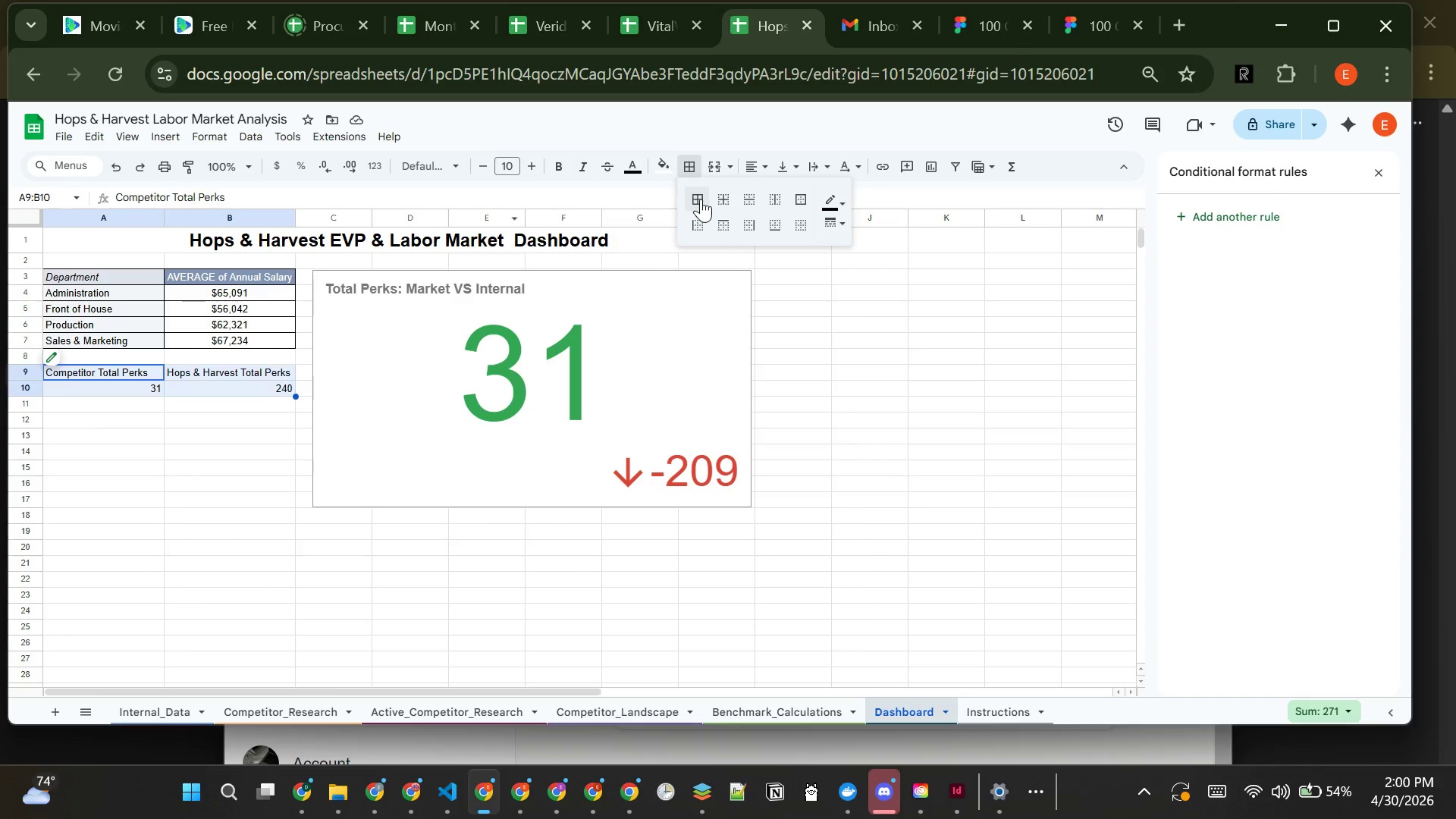 
left_click([701, 199])
 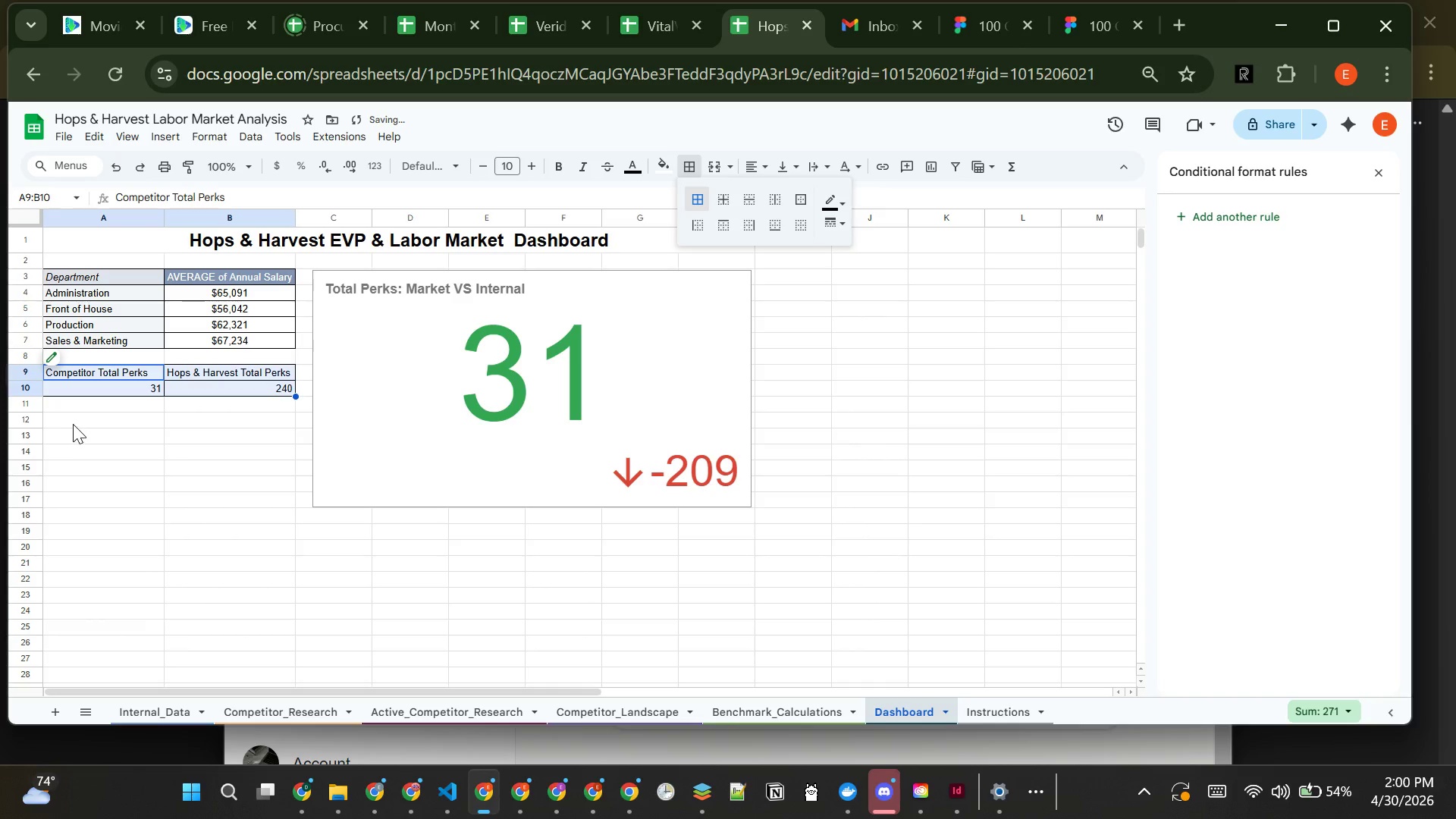 
left_click([74, 420])
 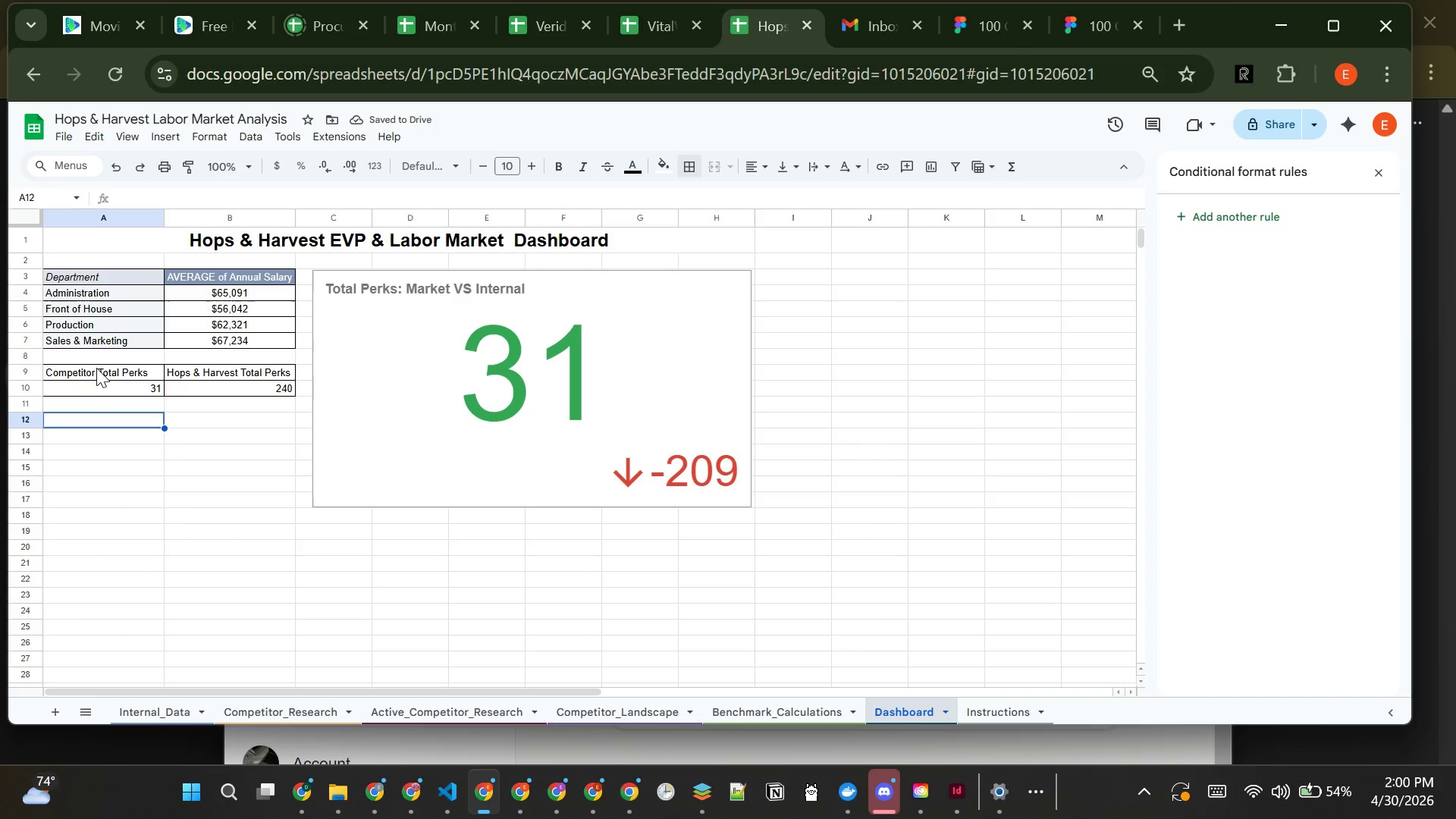 
left_click_drag(start_coordinate=[100, 372], to_coordinate=[197, 389])
 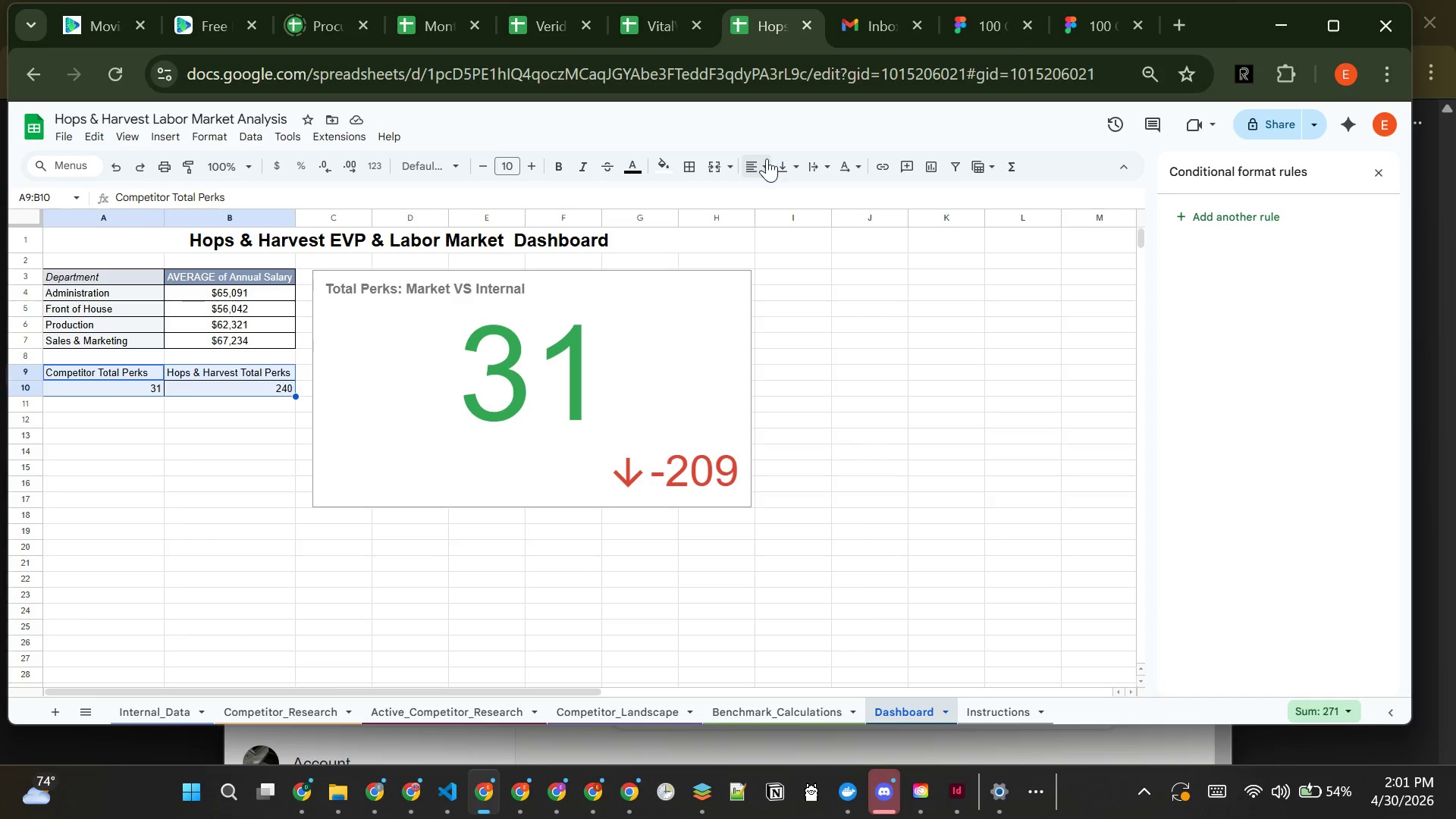 
left_click([767, 162])
 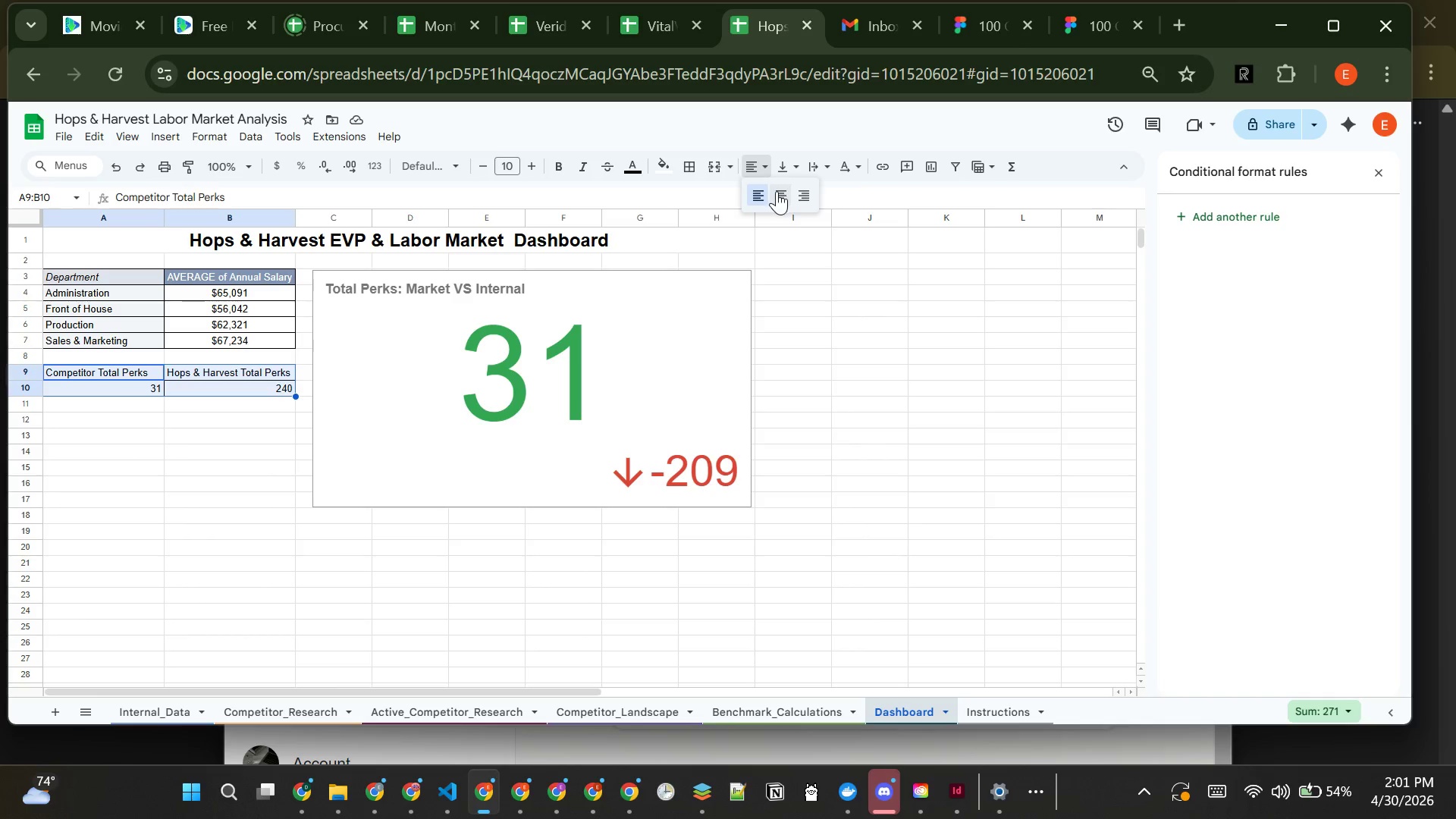 
left_click([777, 191])
 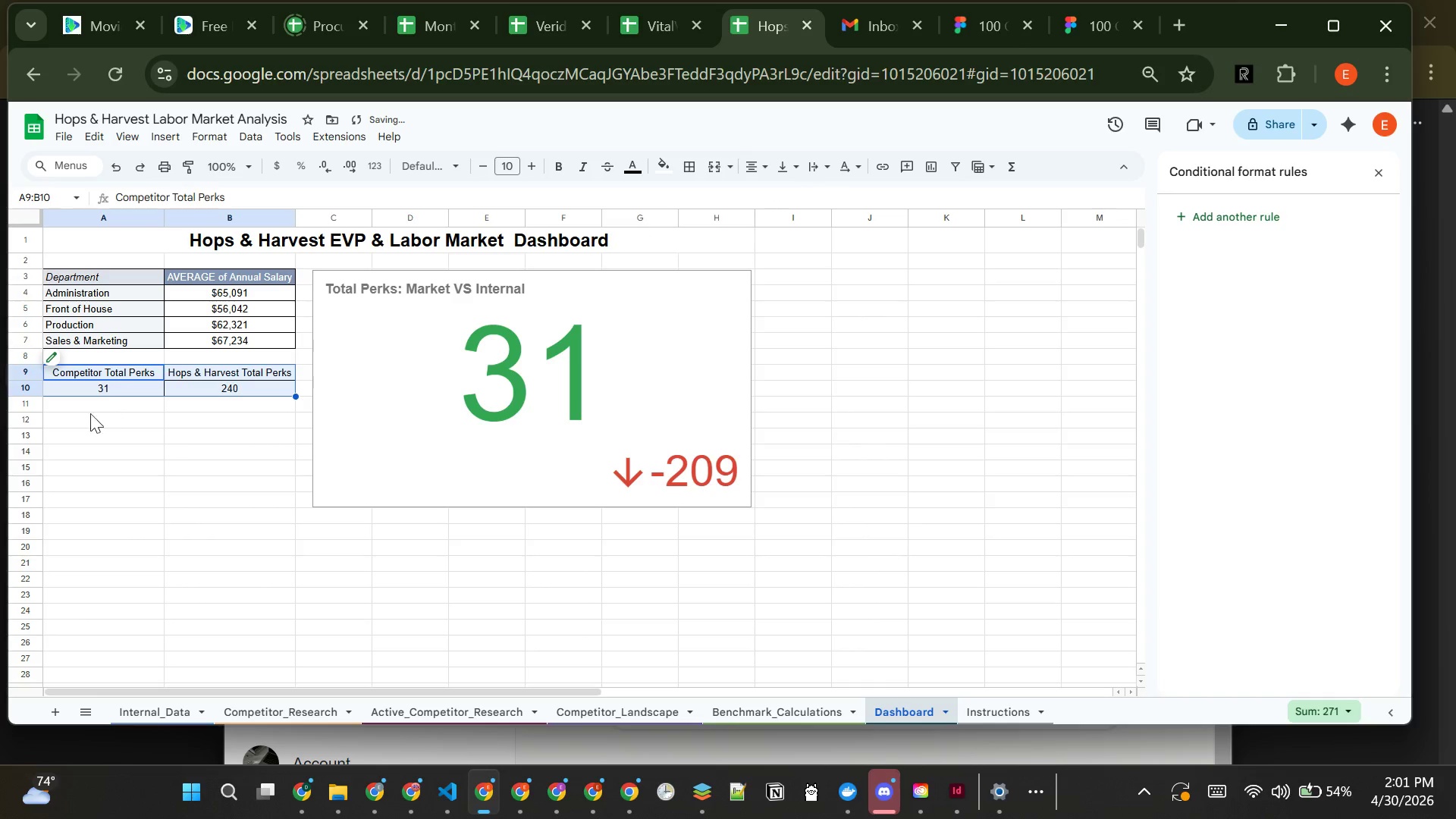 
left_click([73, 422])
 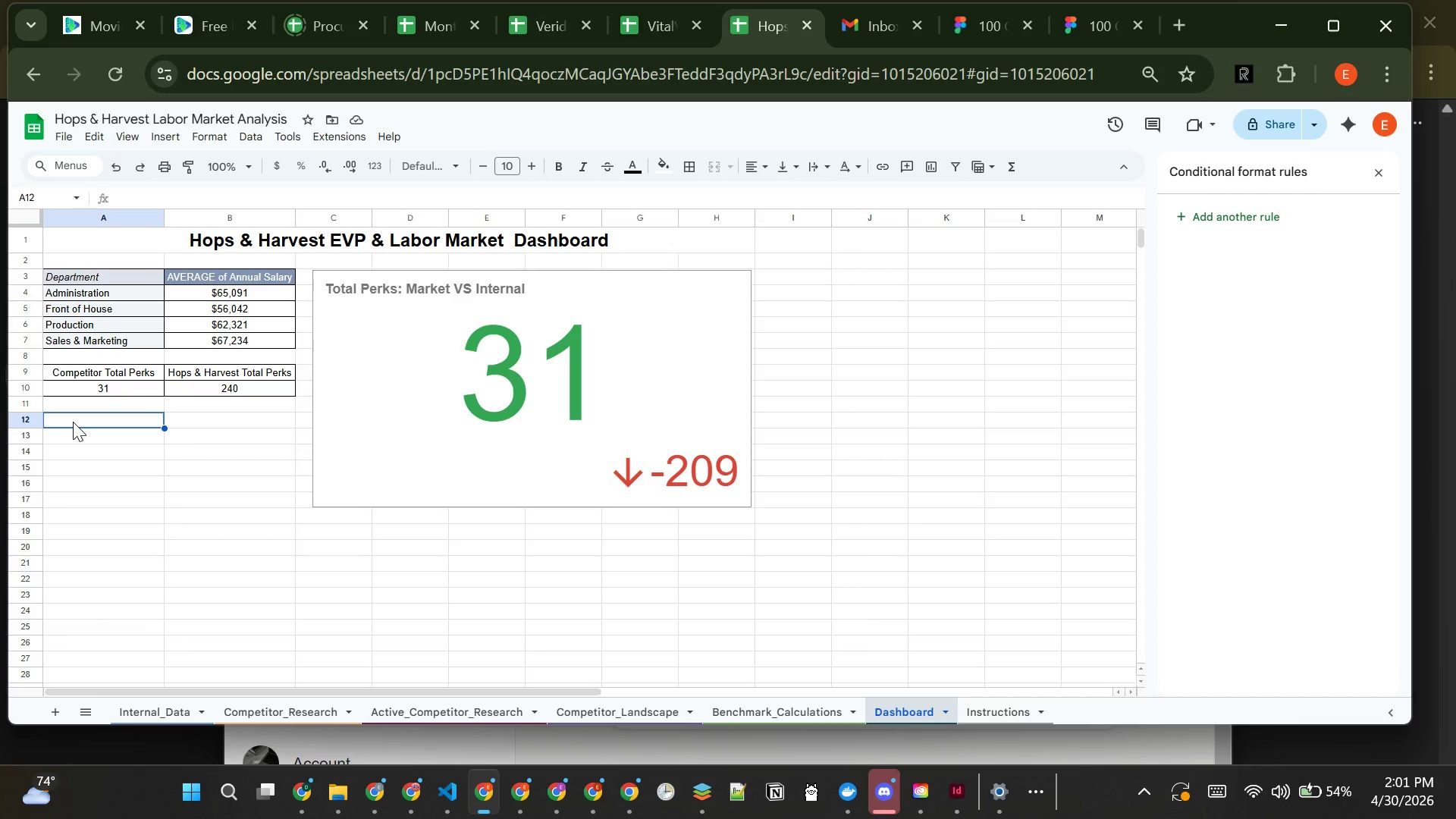 
wait(5.8)
 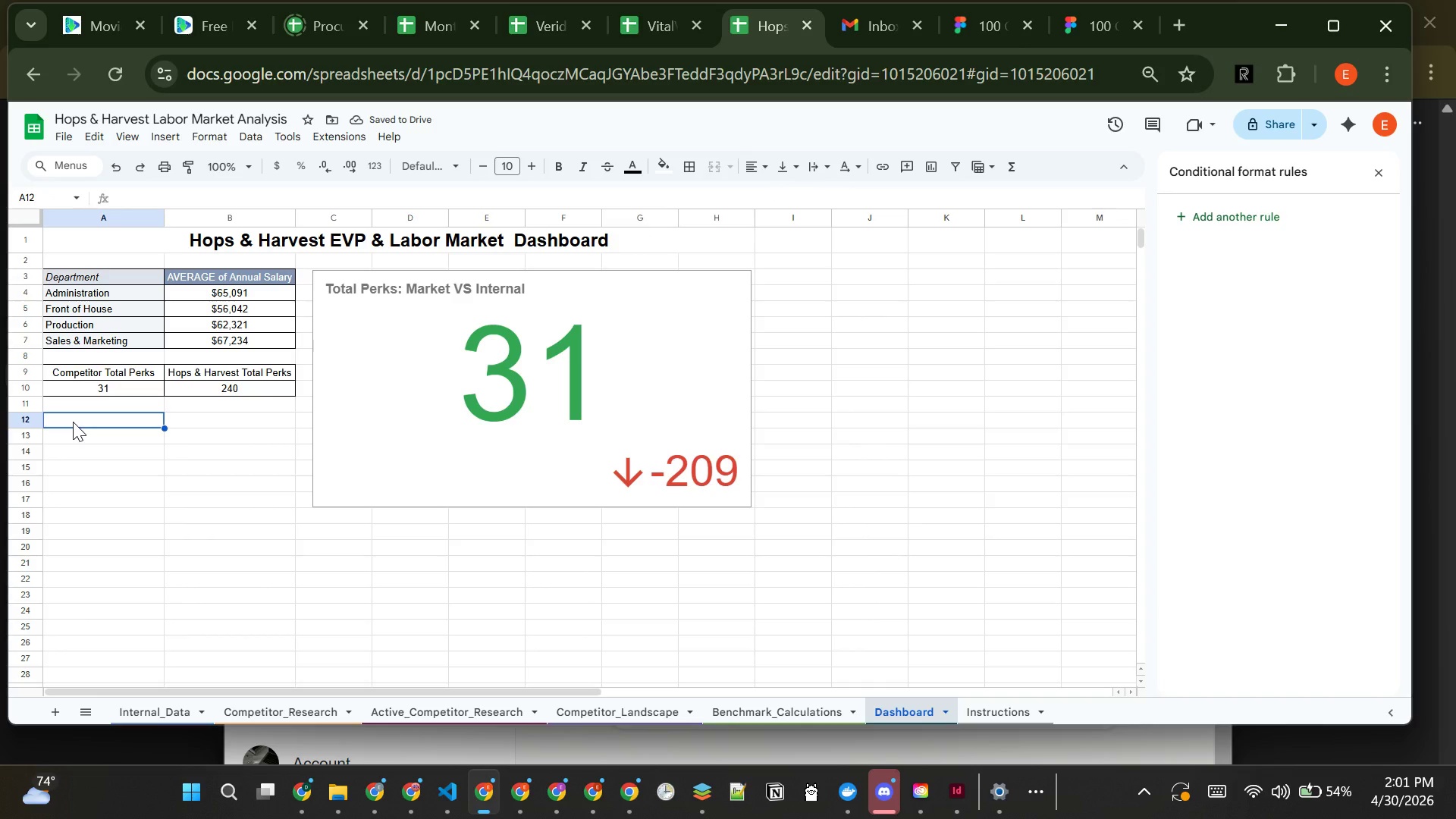 
type(Perk)
key(Tab)
 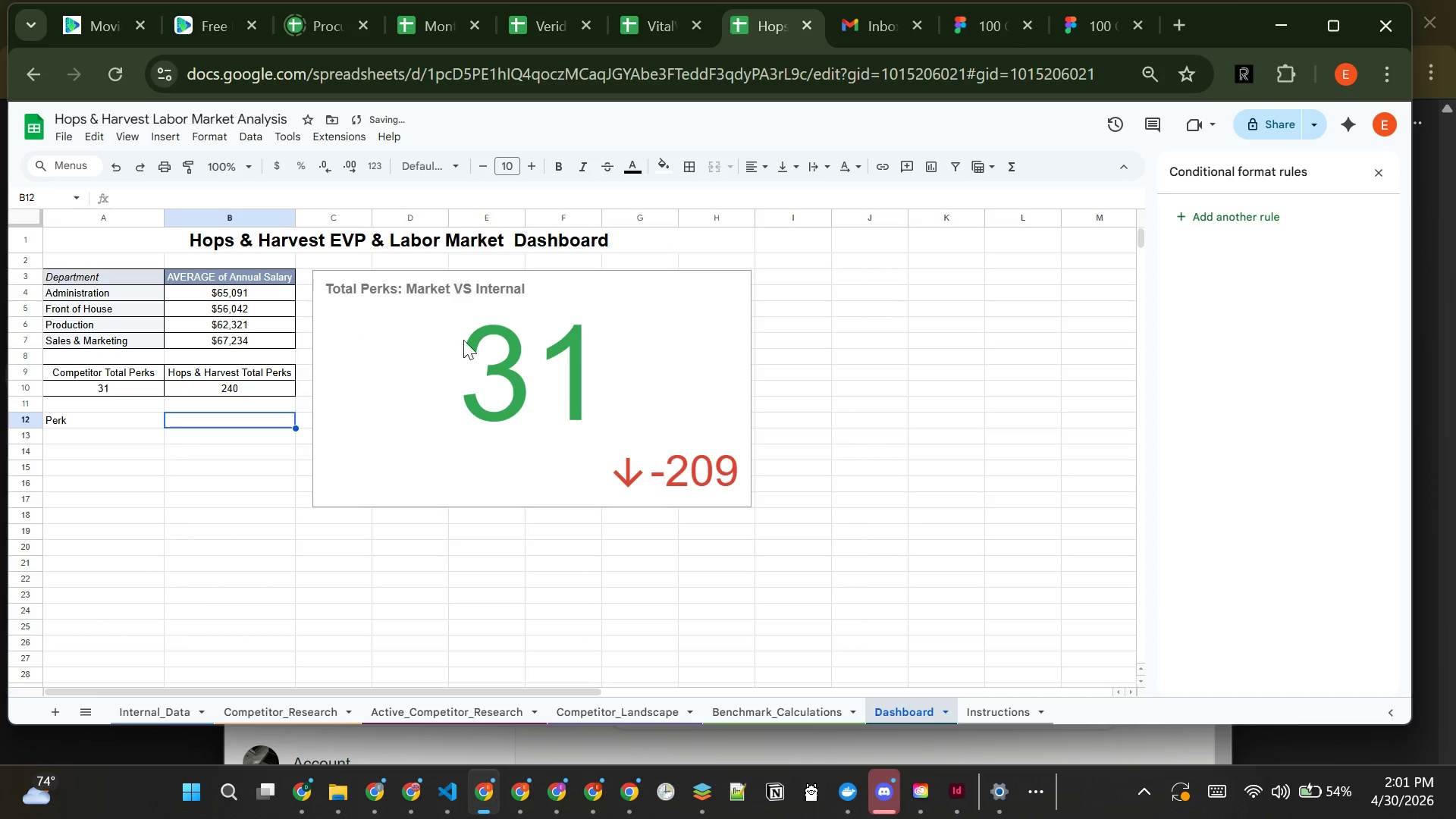 
left_click([515, 353])
 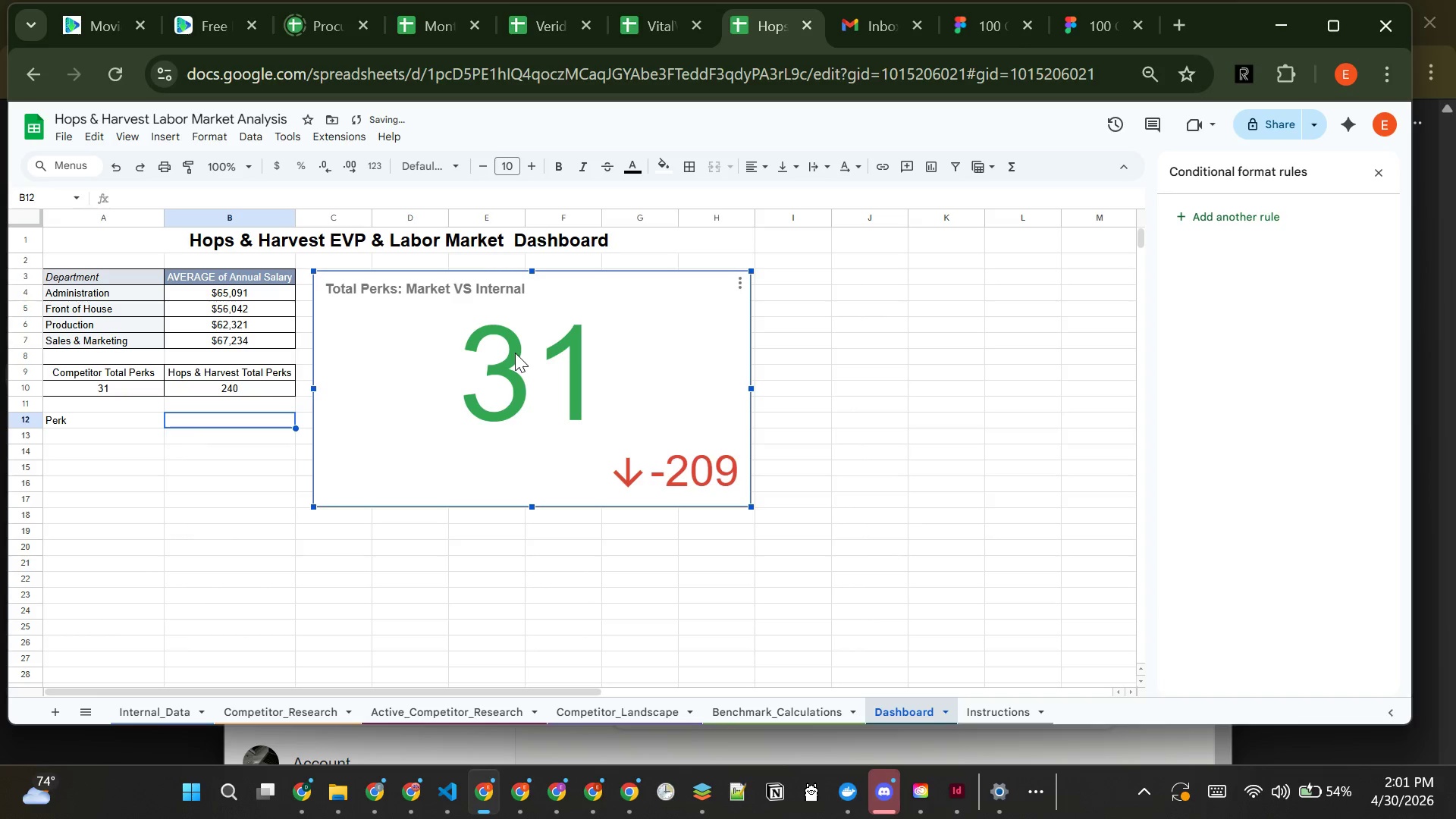 
left_click_drag(start_coordinate=[515, 353], to_coordinate=[971, 332])
 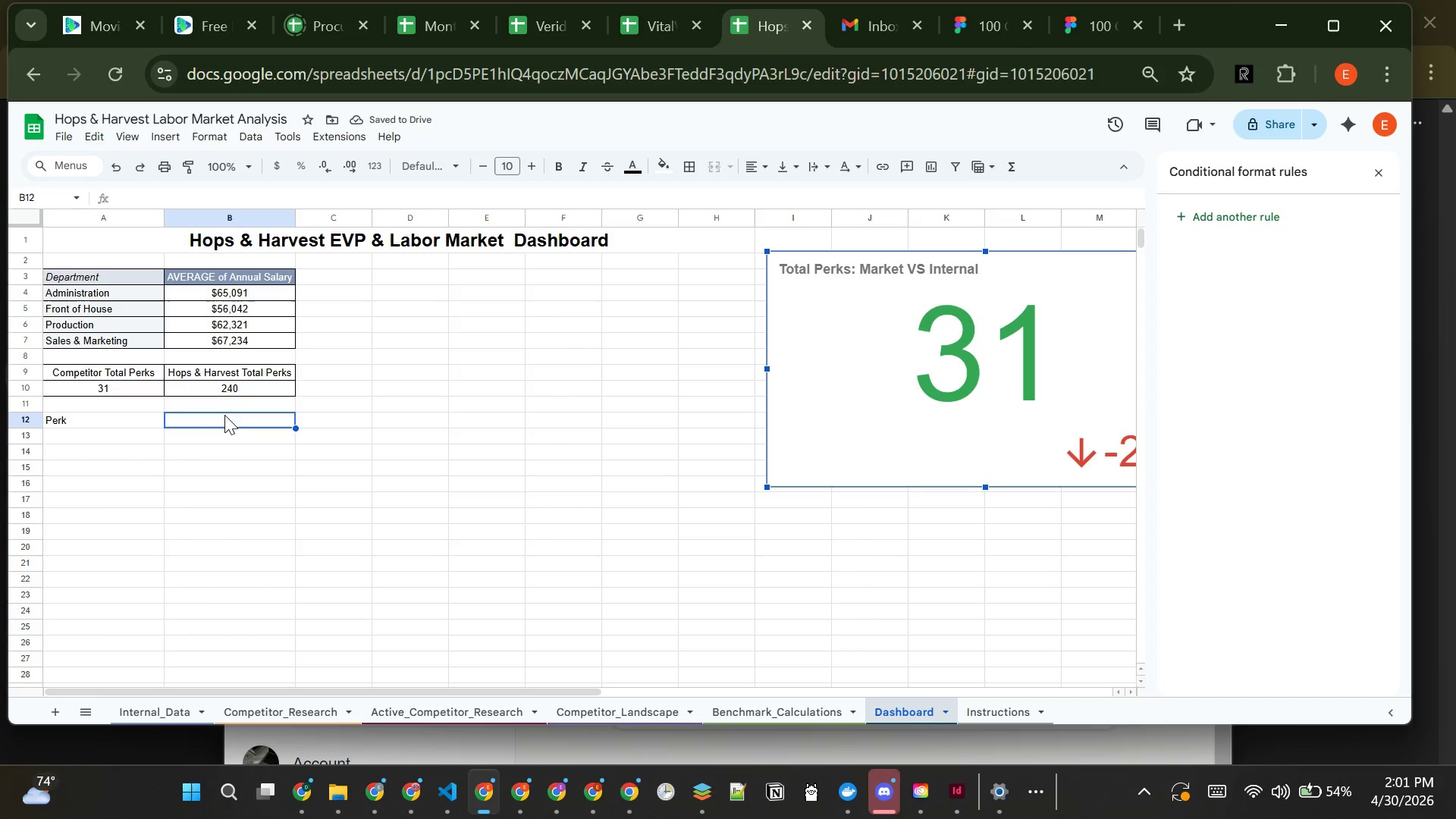 
type(Competit)
 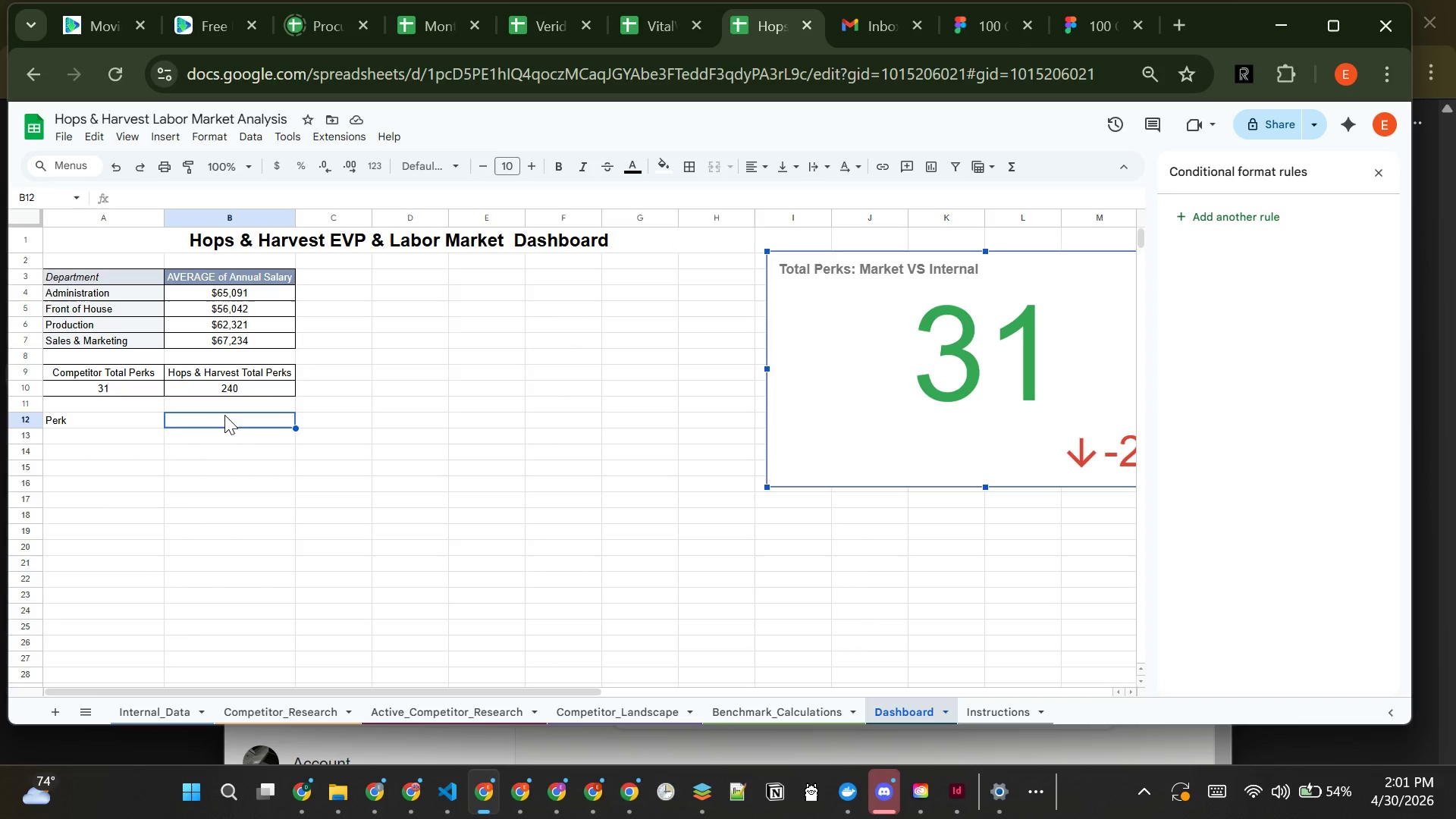 
left_click([224, 415])
 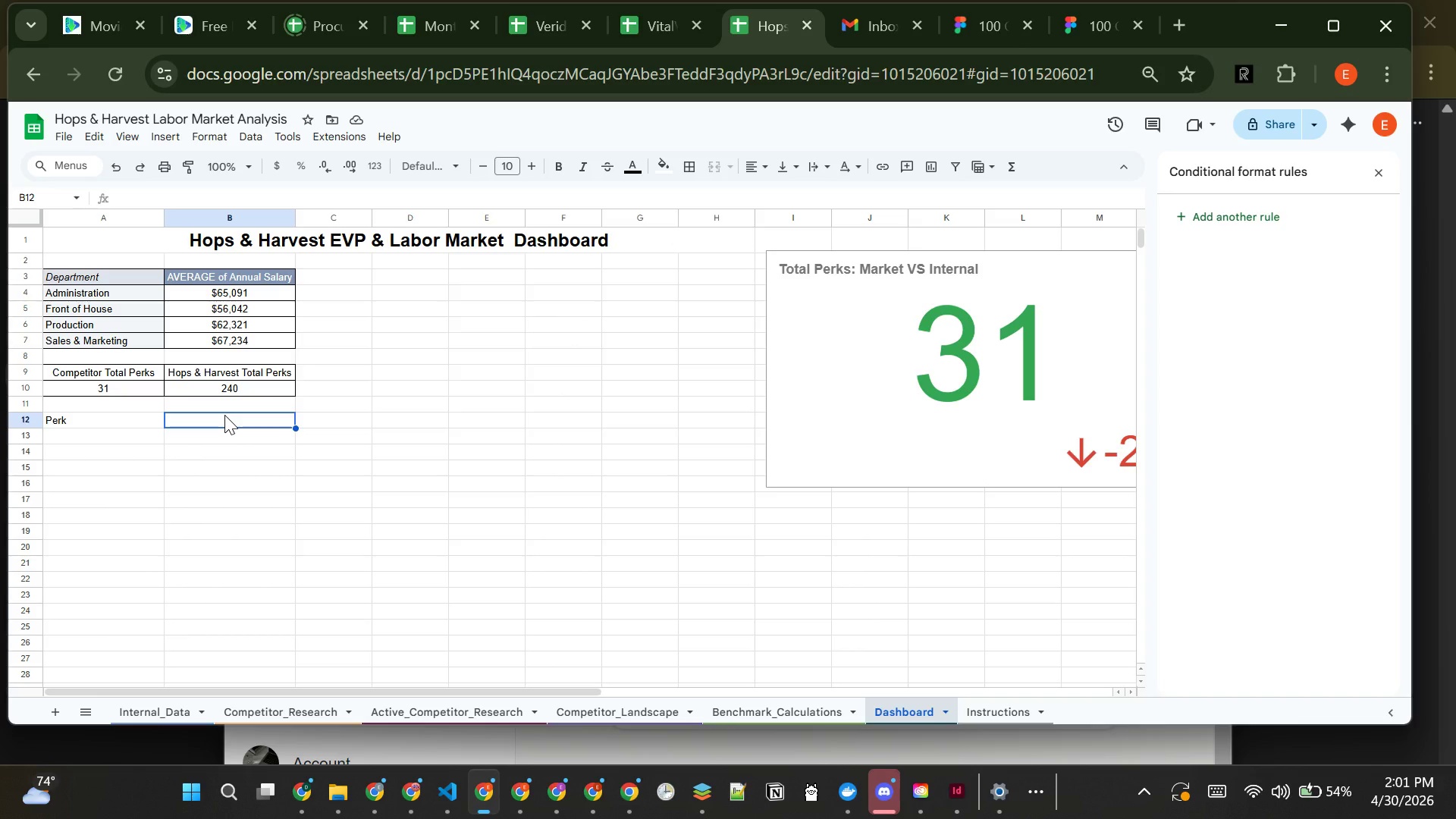 
type(Cm)
key(Backspace)
type(ompei)
key(Backspace)
type(titor Avg[VolumeDown][VolumeDown])
key(Tab)
type(Internal Avg)
 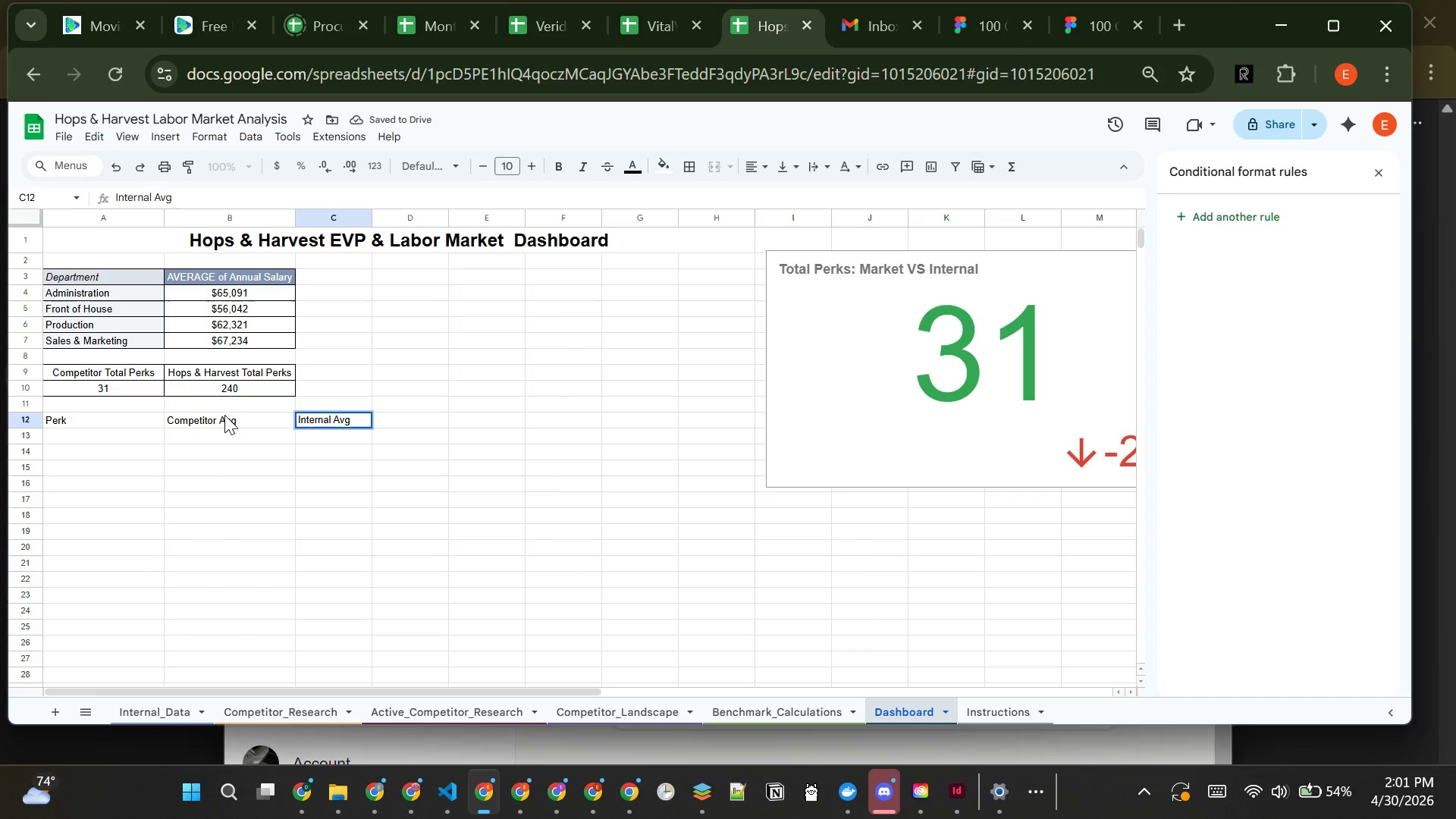 
key(Enter)
 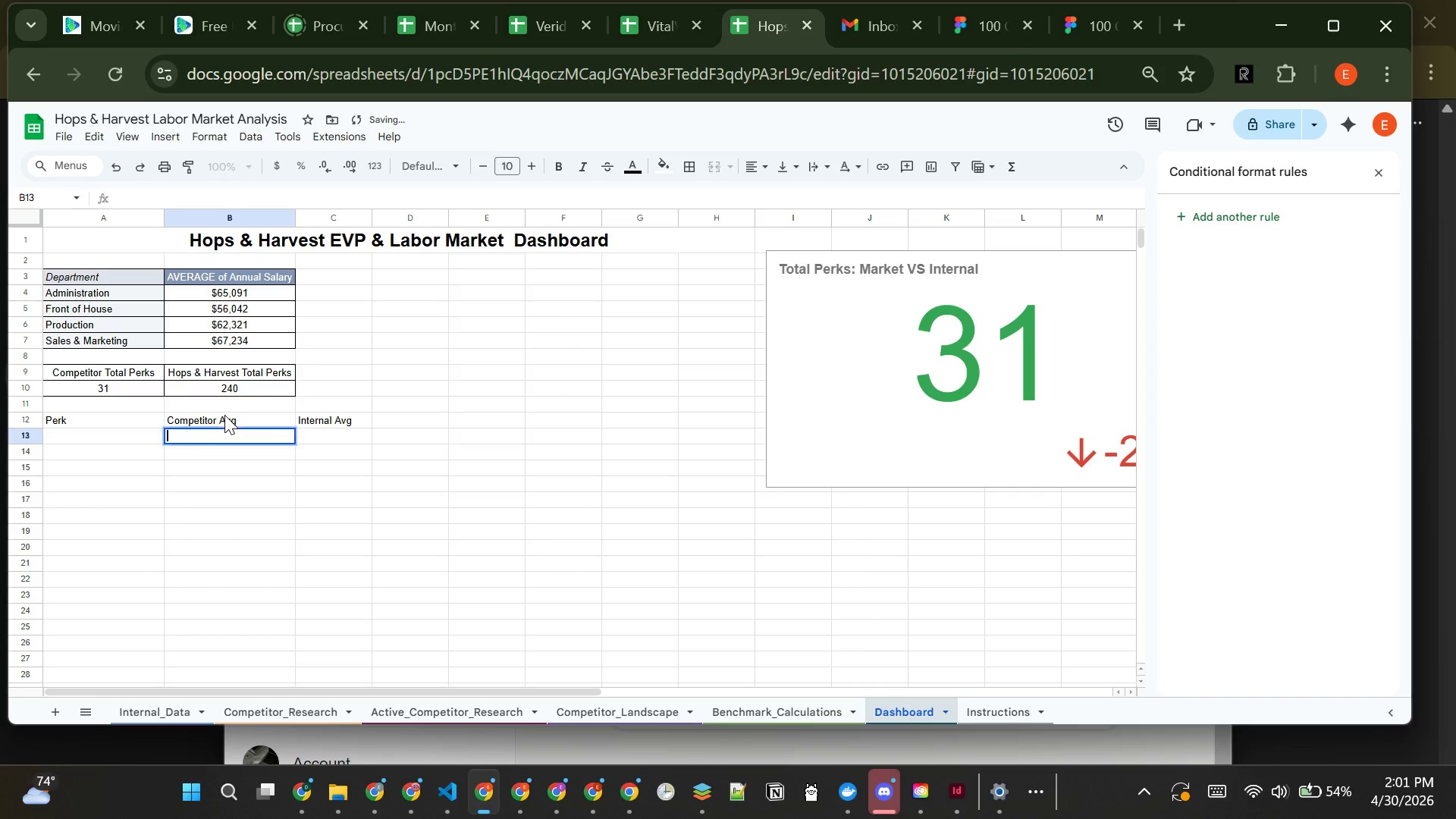 
key(Enter)
 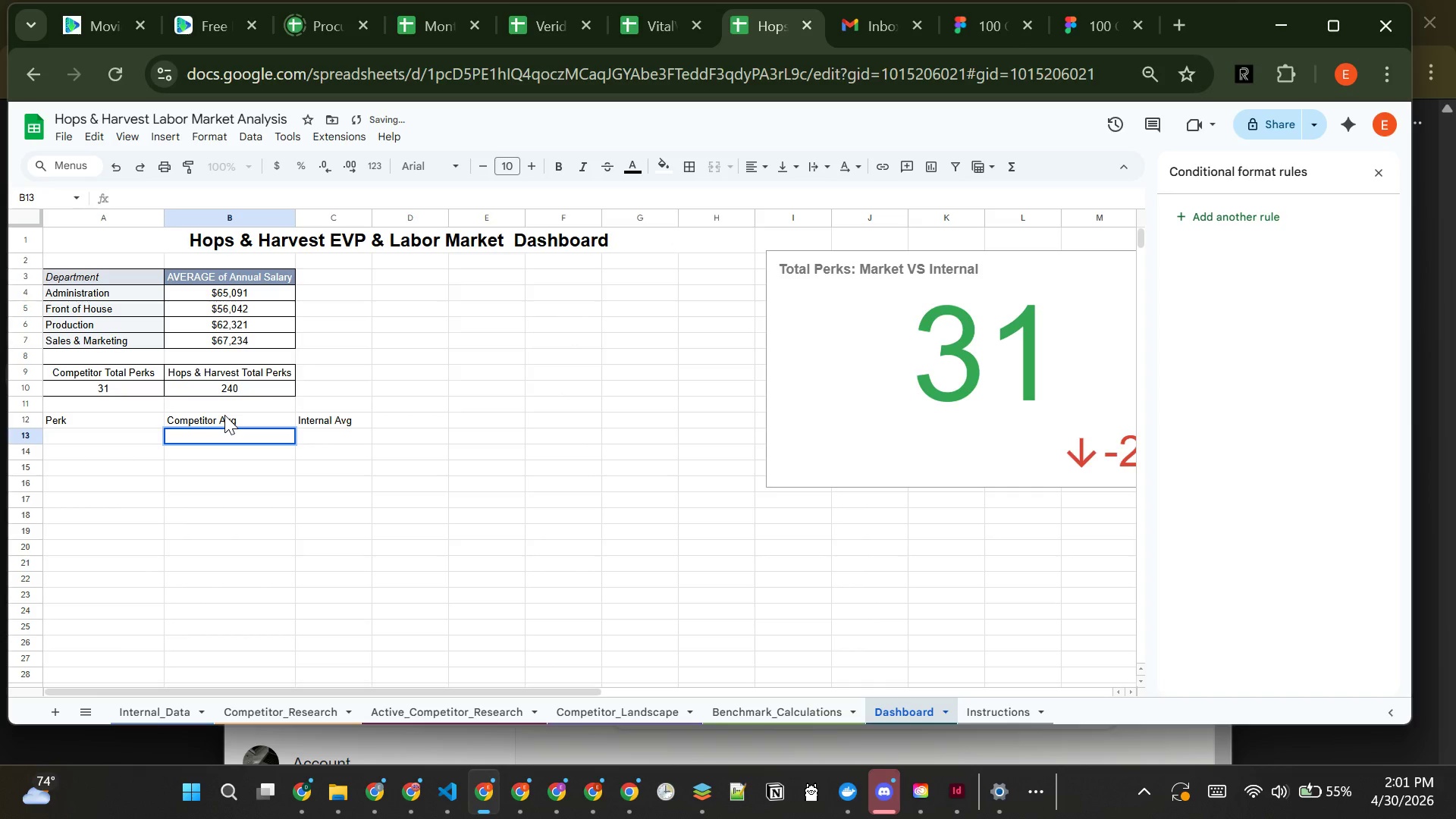 
key(ArrowLeft)
 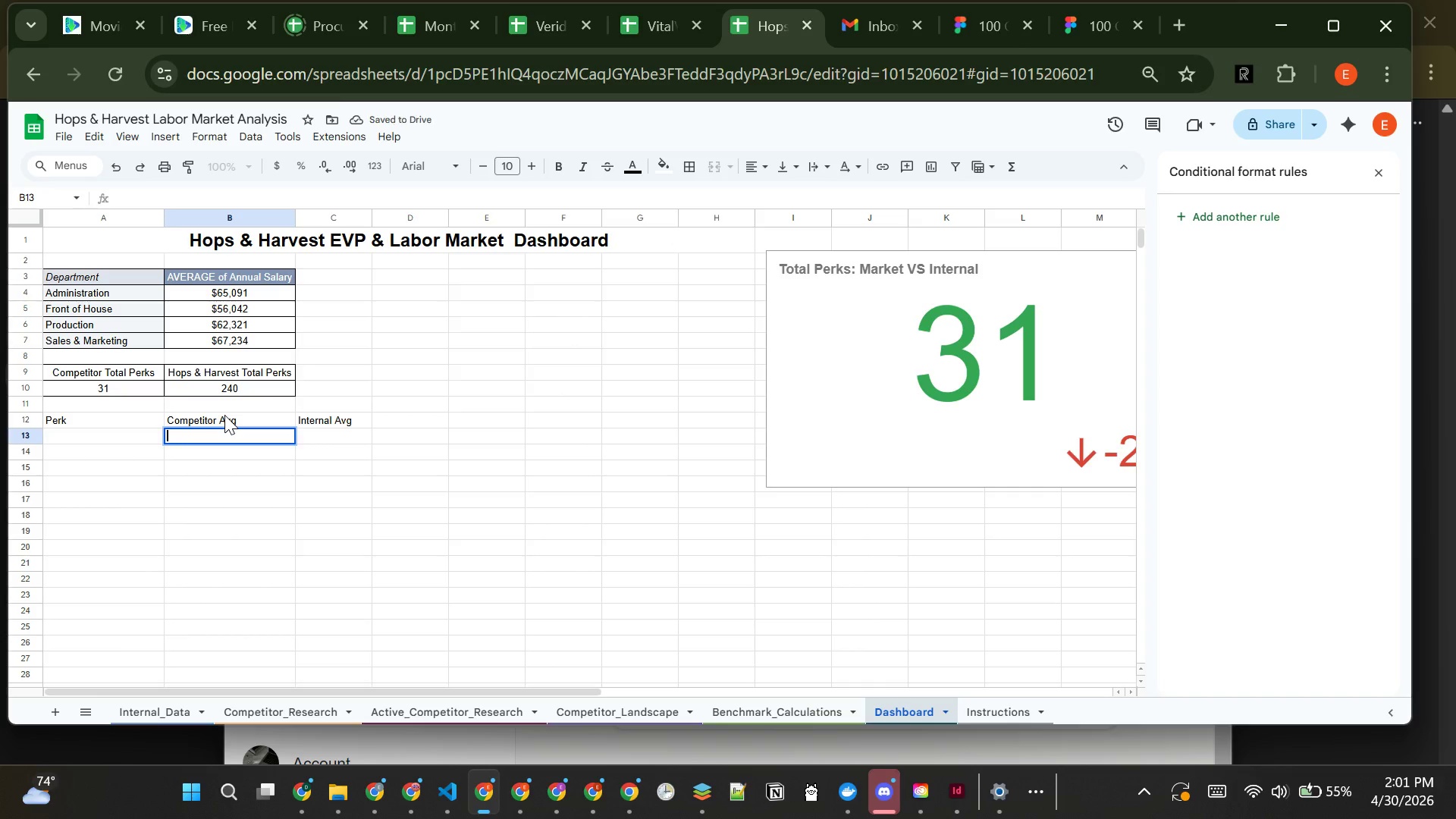 
key(ArrowLeft)
 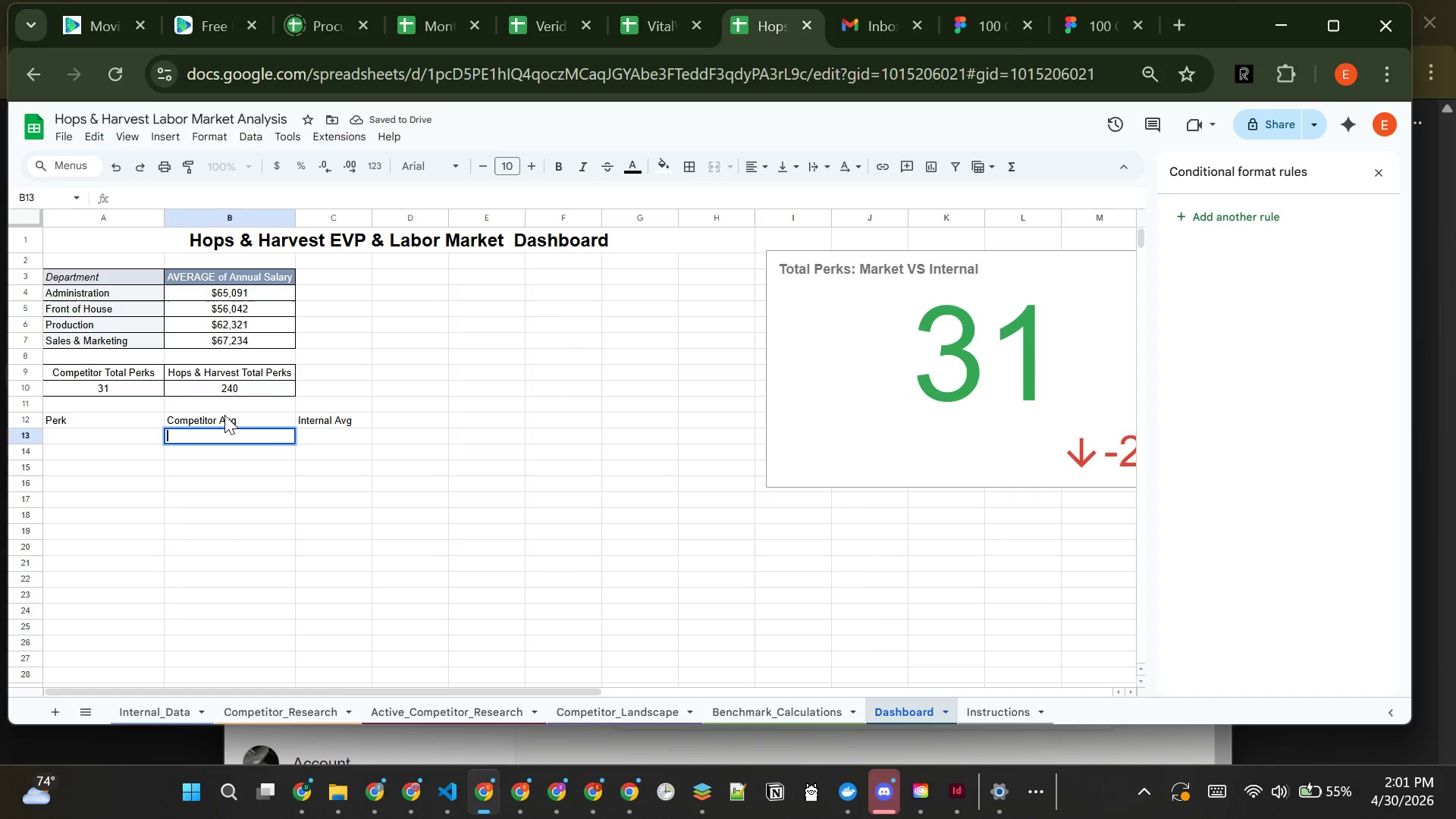 
key(Enter)
 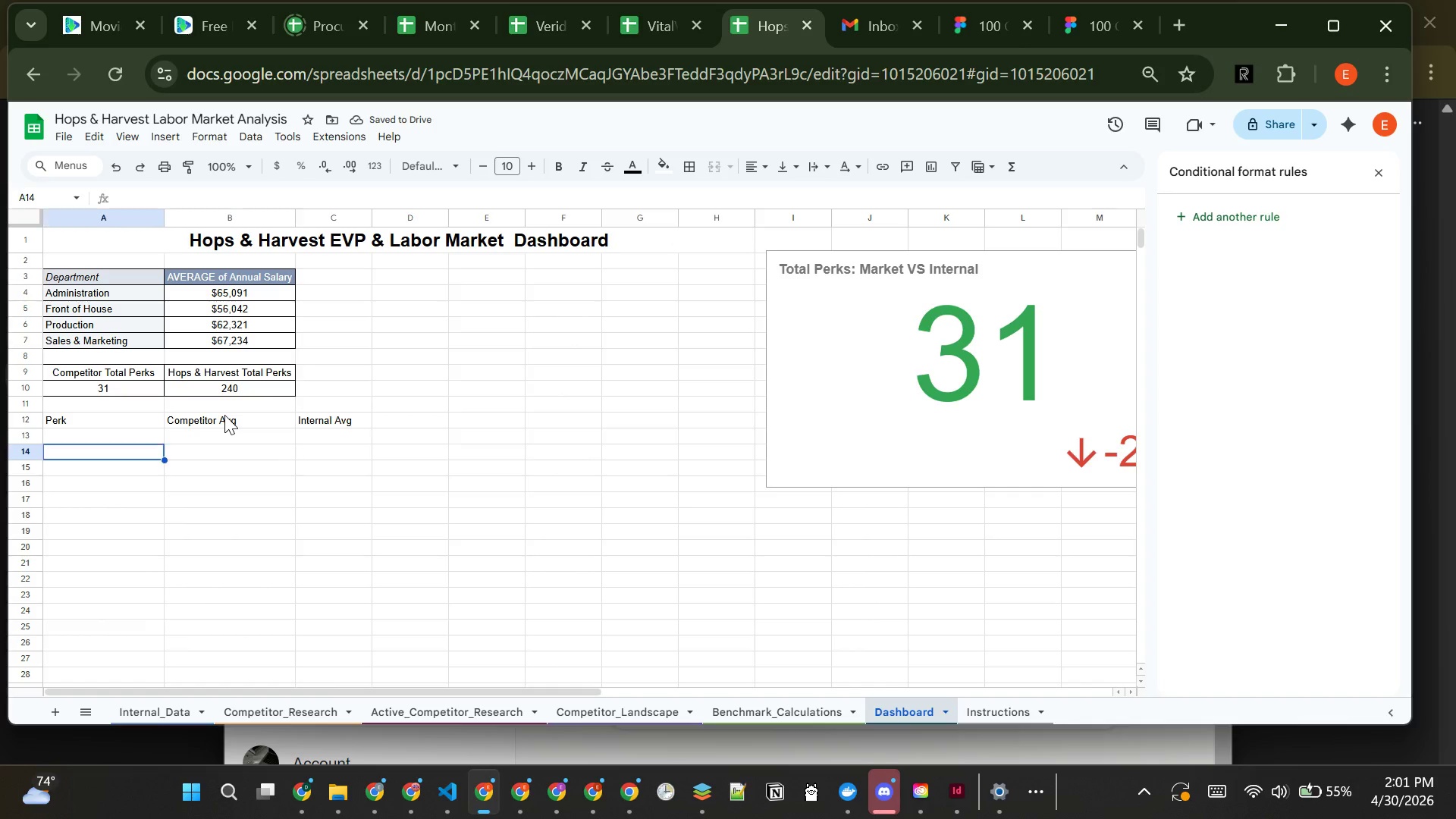 
key(ArrowLeft)
 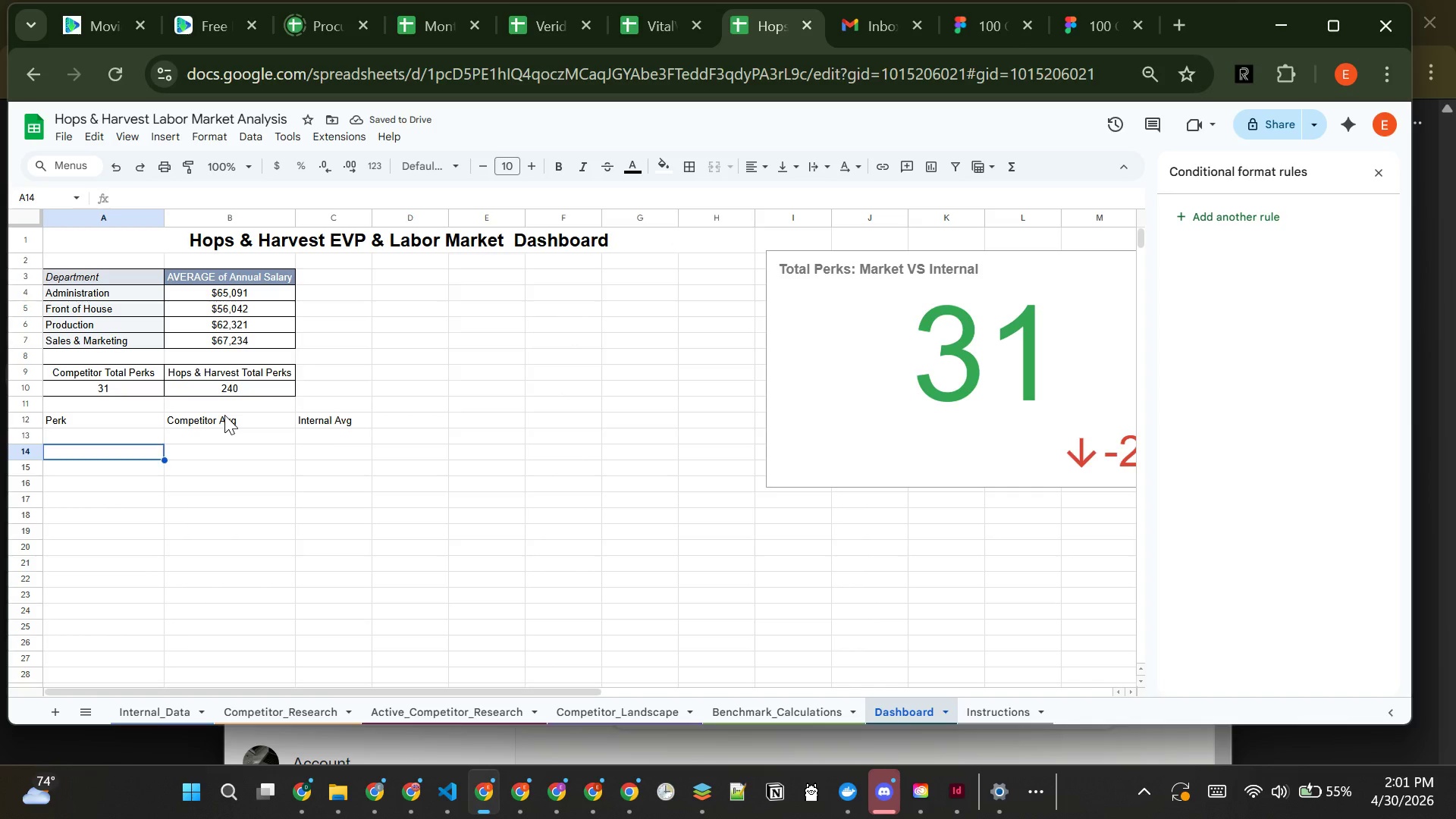 
key(ArrowUp)
 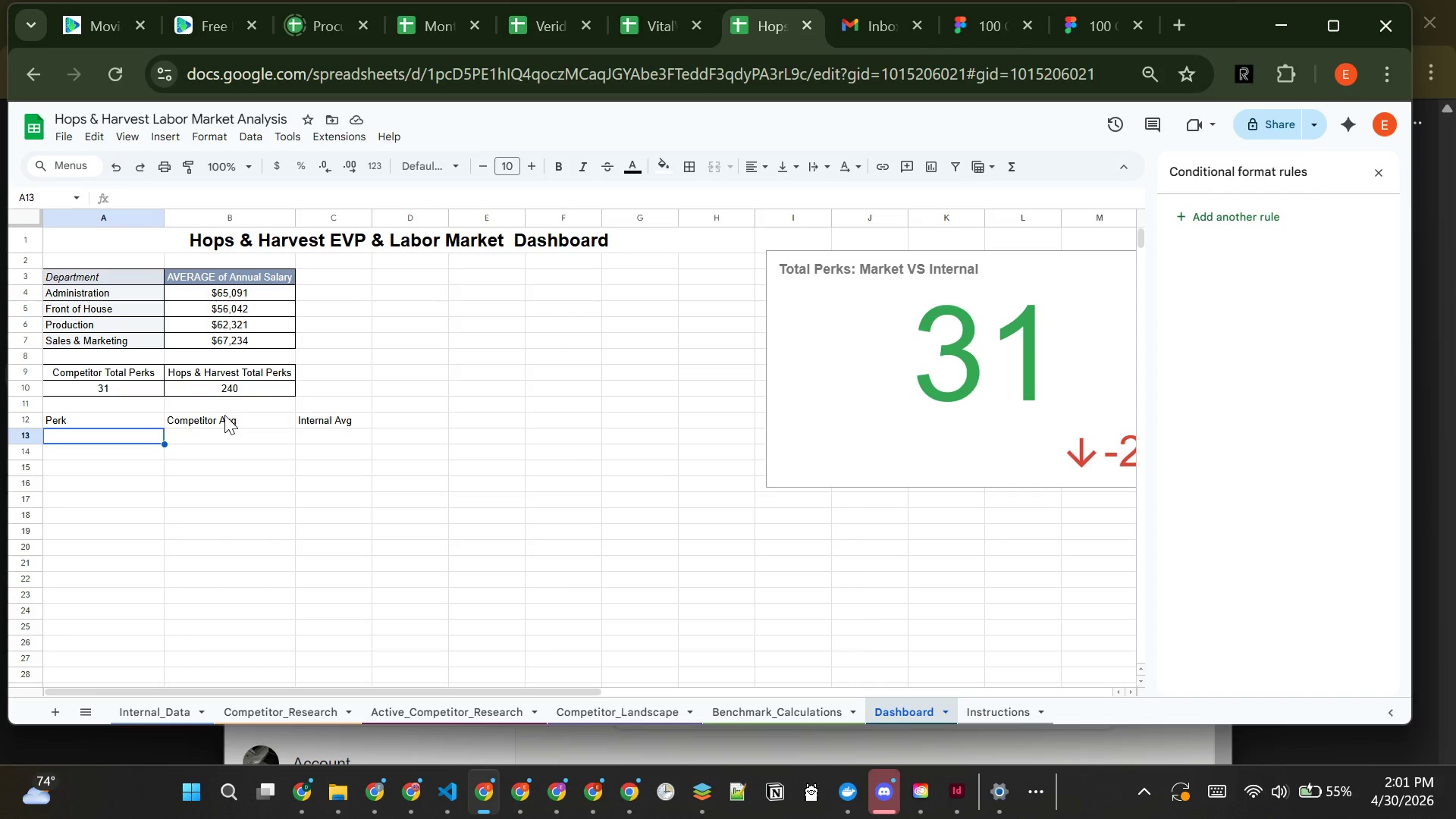 
type(Free Meal)
 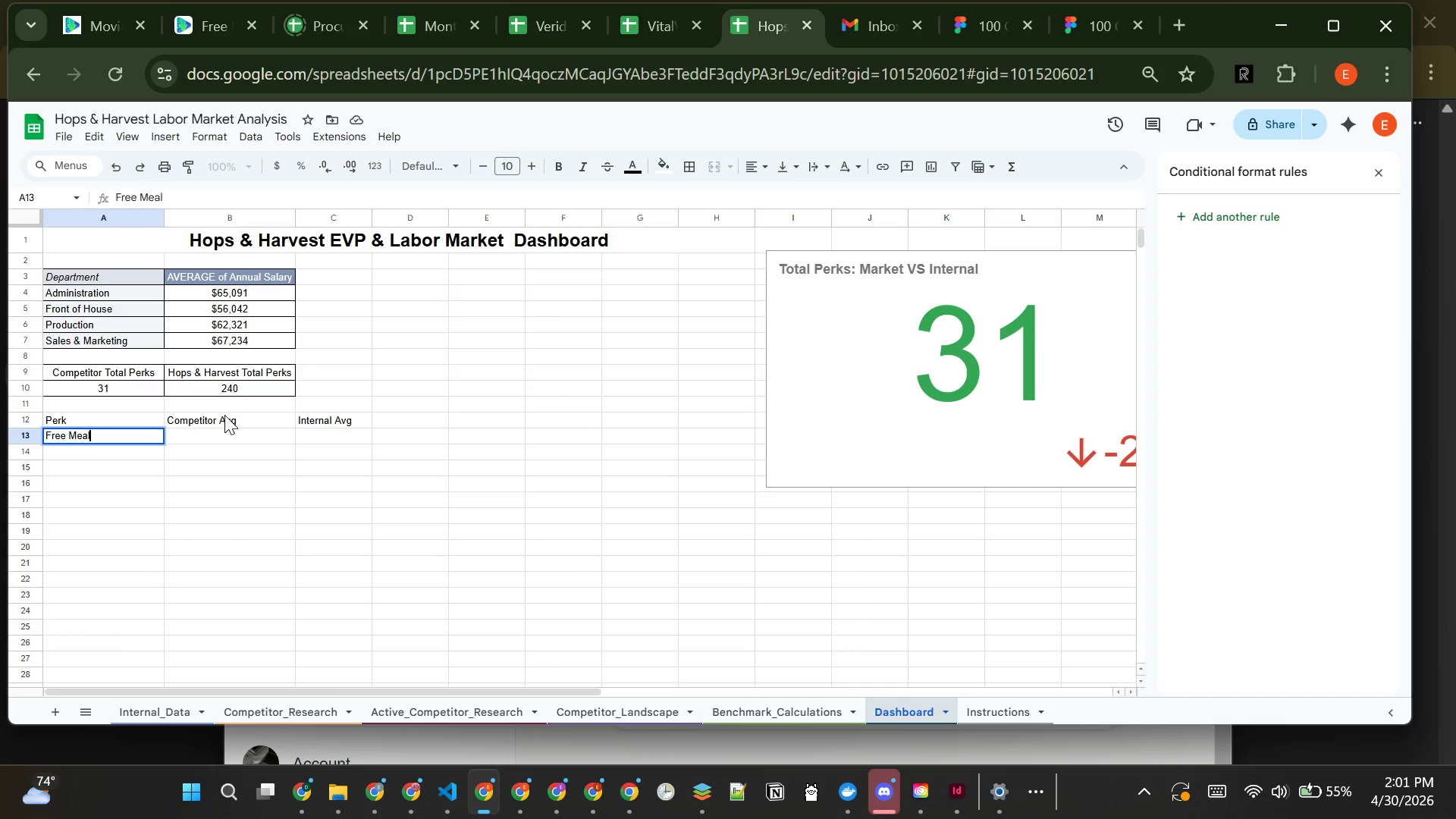 
key(Enter)
 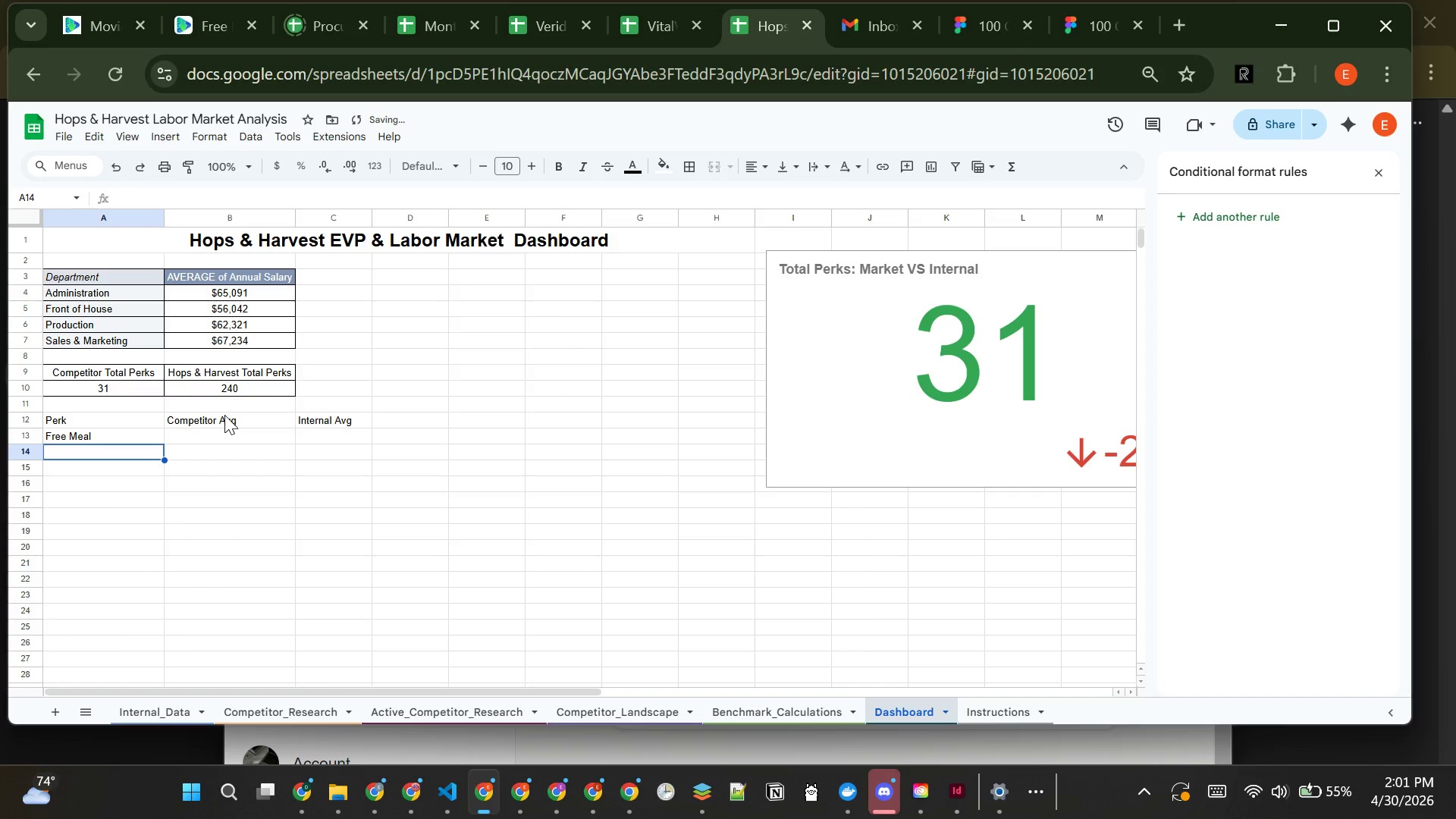 
type(Health Insurance)
 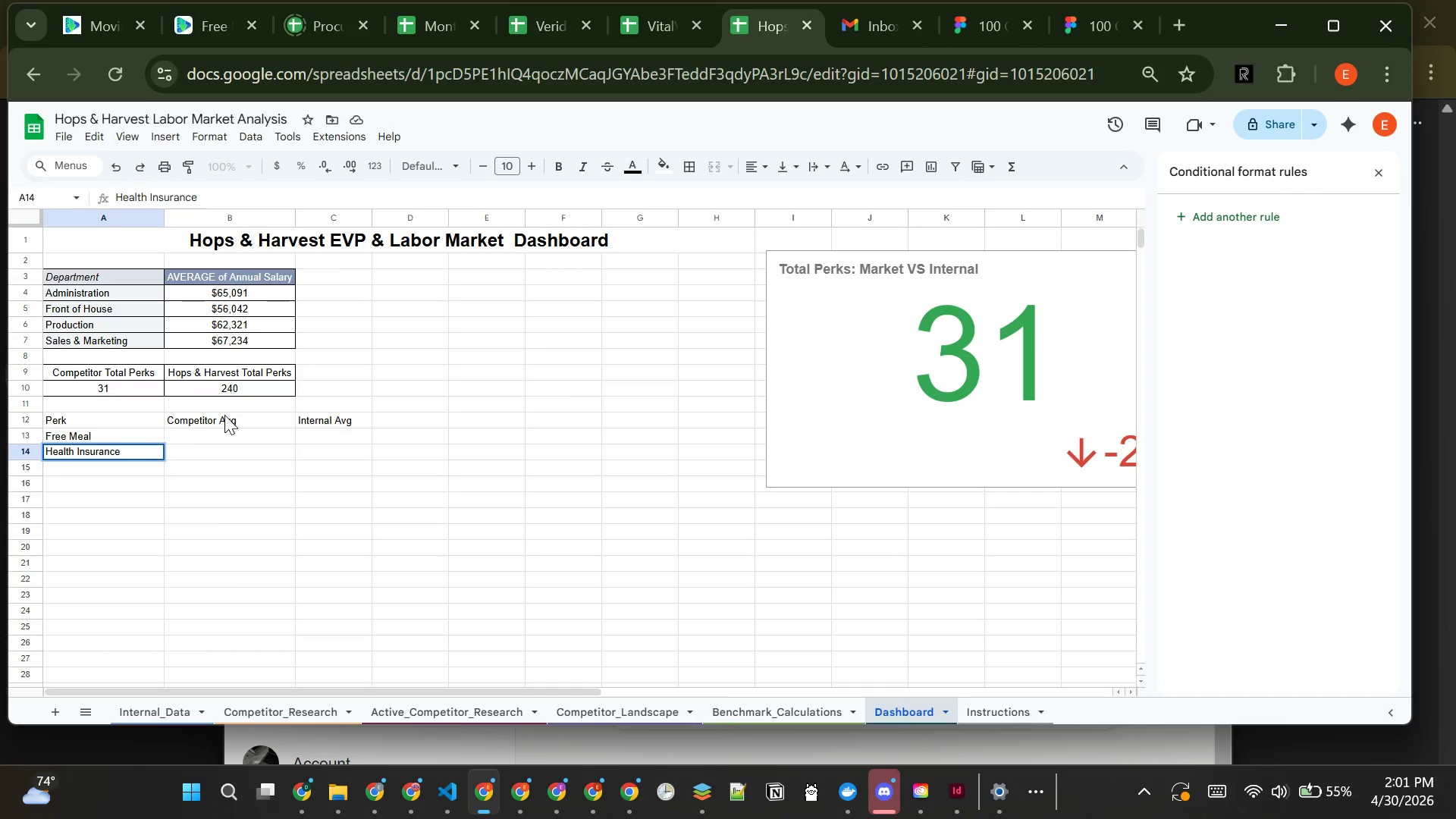 
key(Enter)
 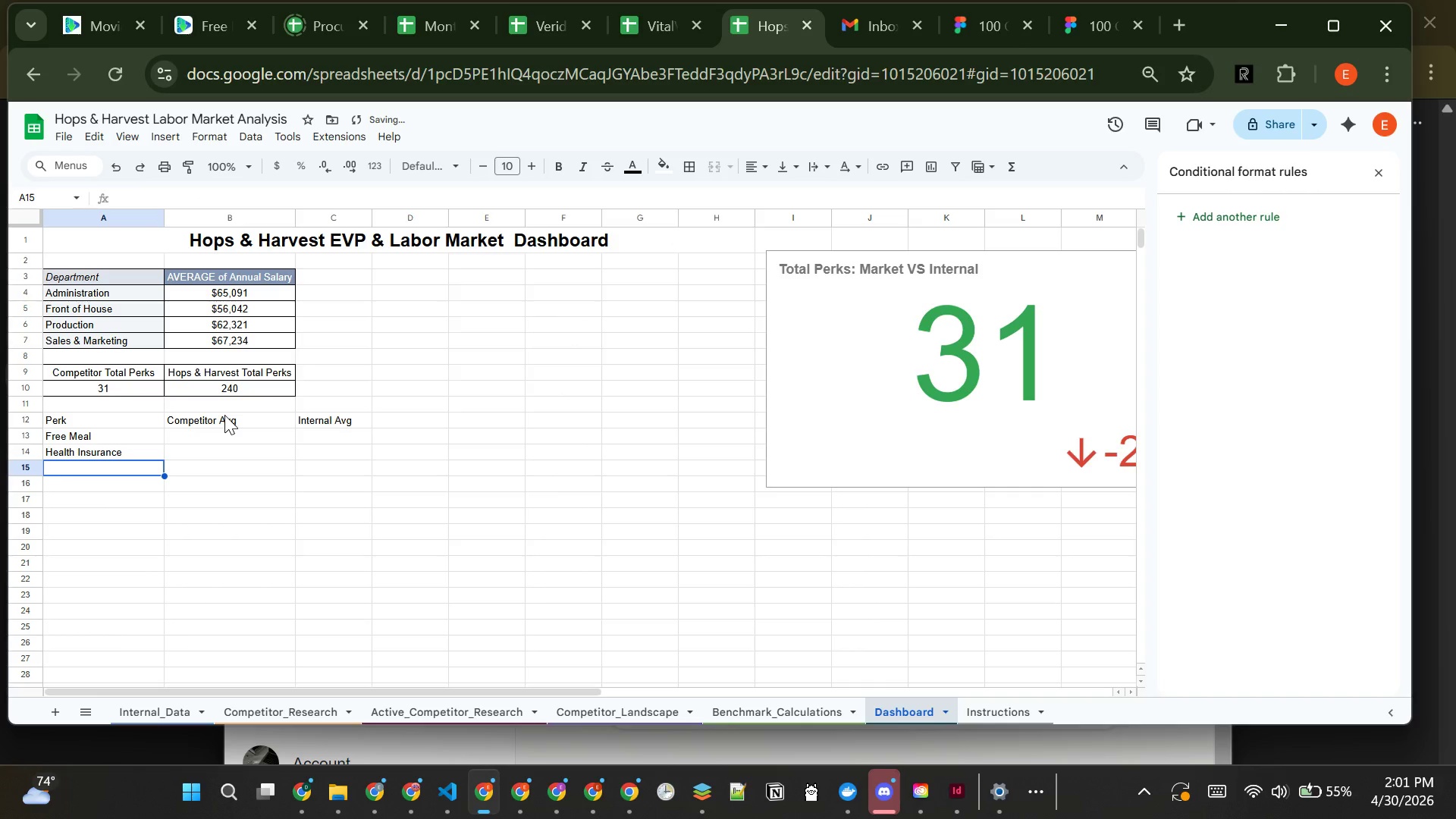 
type(Product Allotment)
 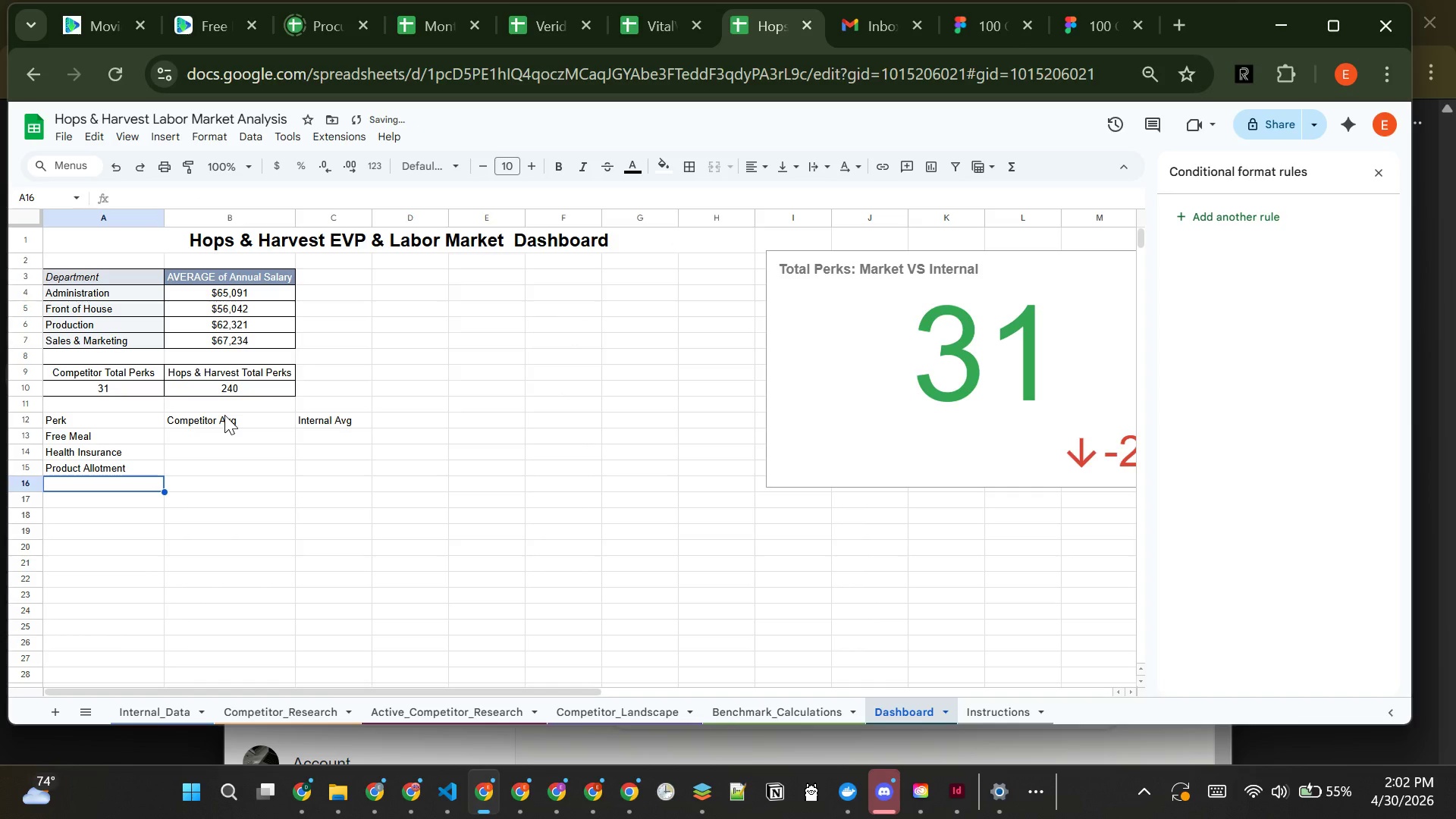 
 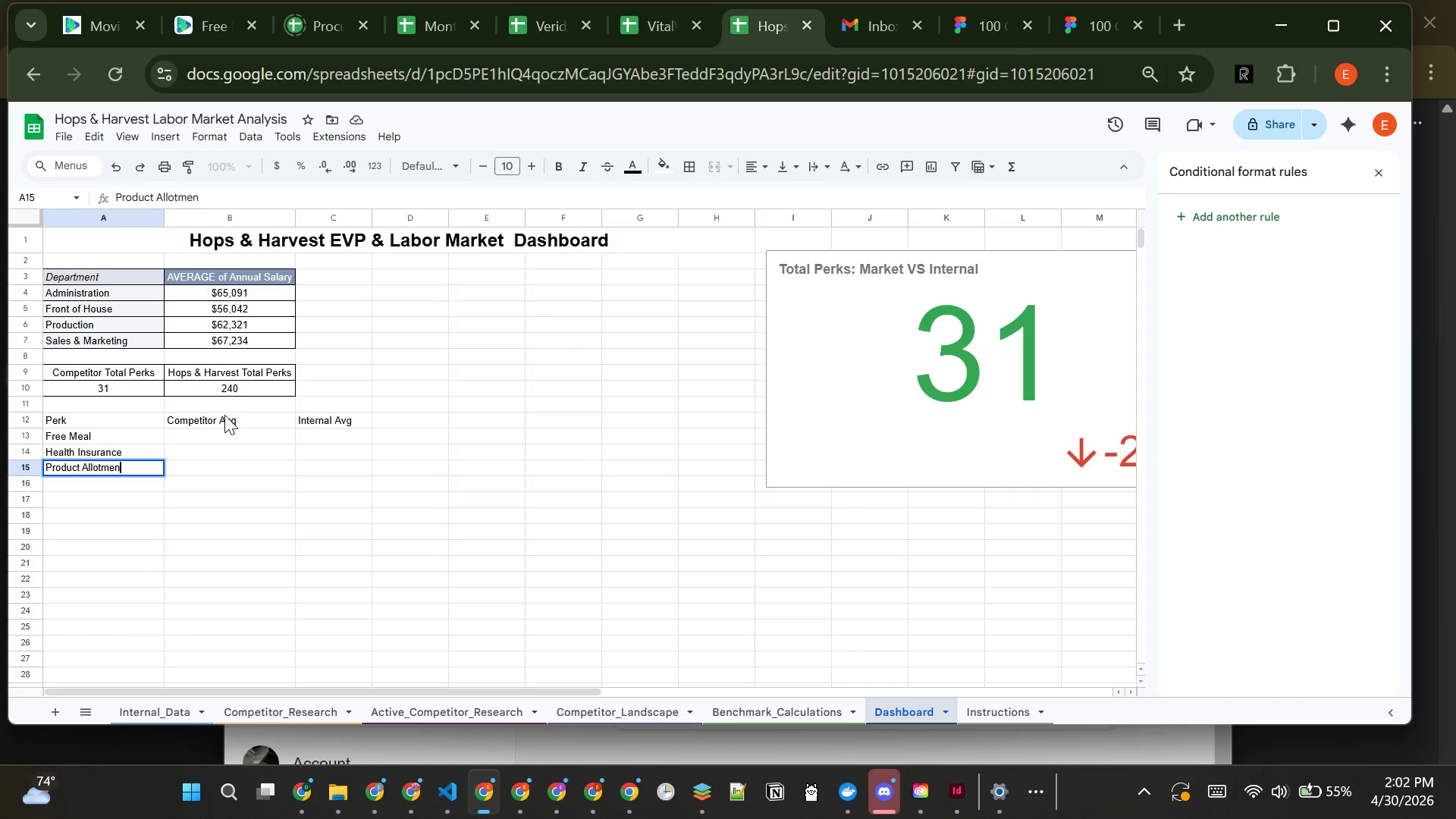 
key(Enter)
 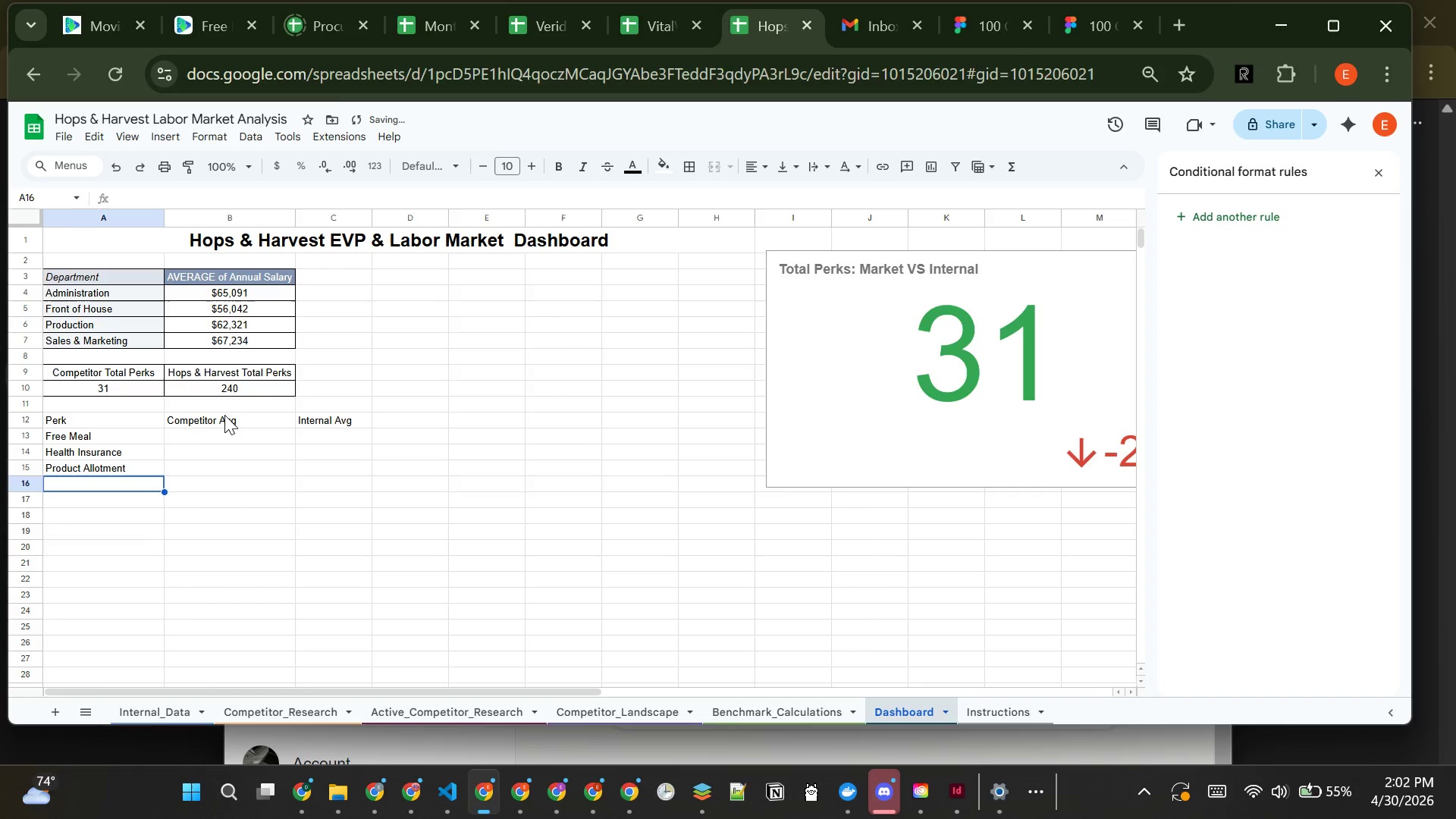 
type(Education)
 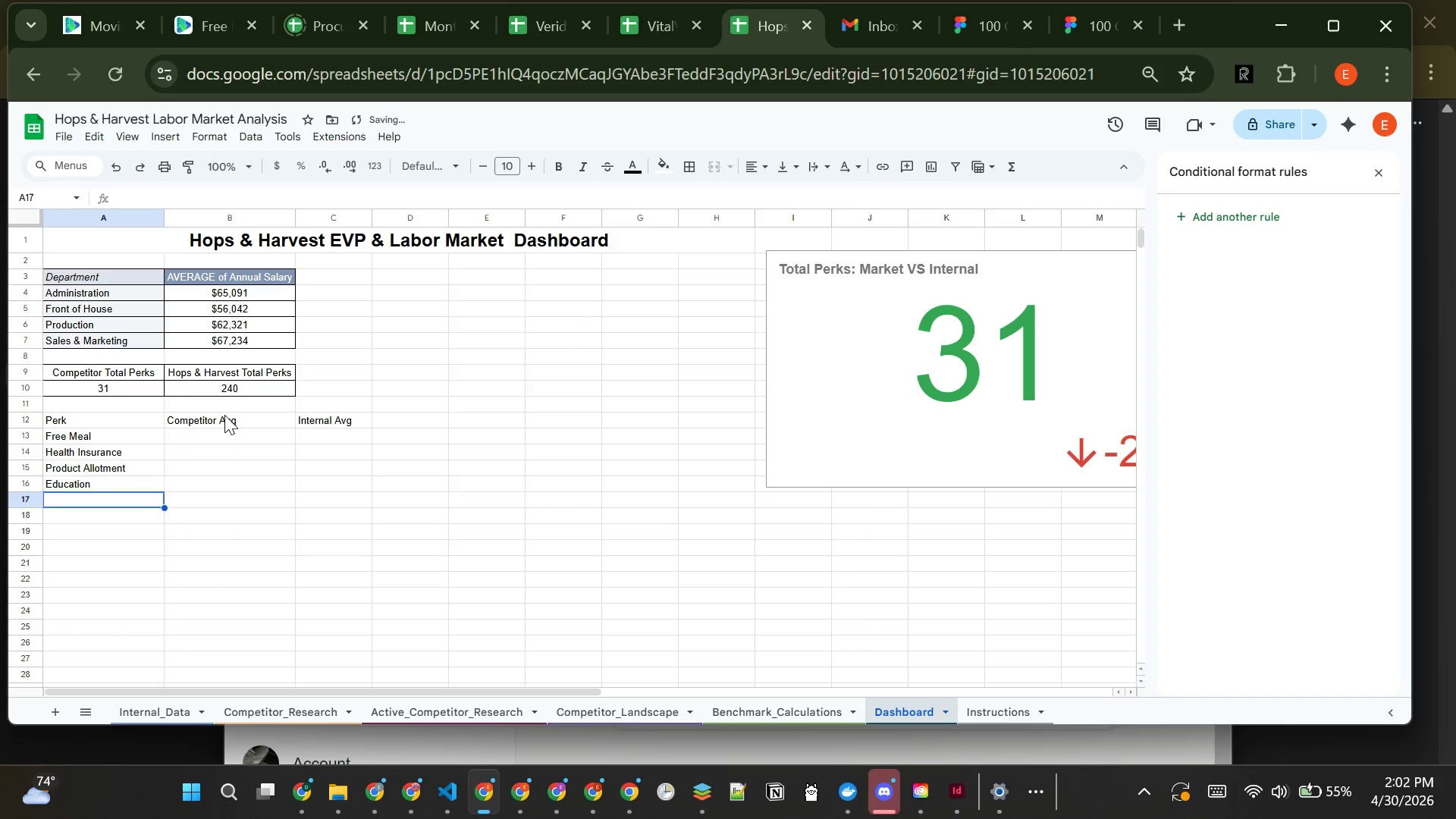 
key(Enter)
 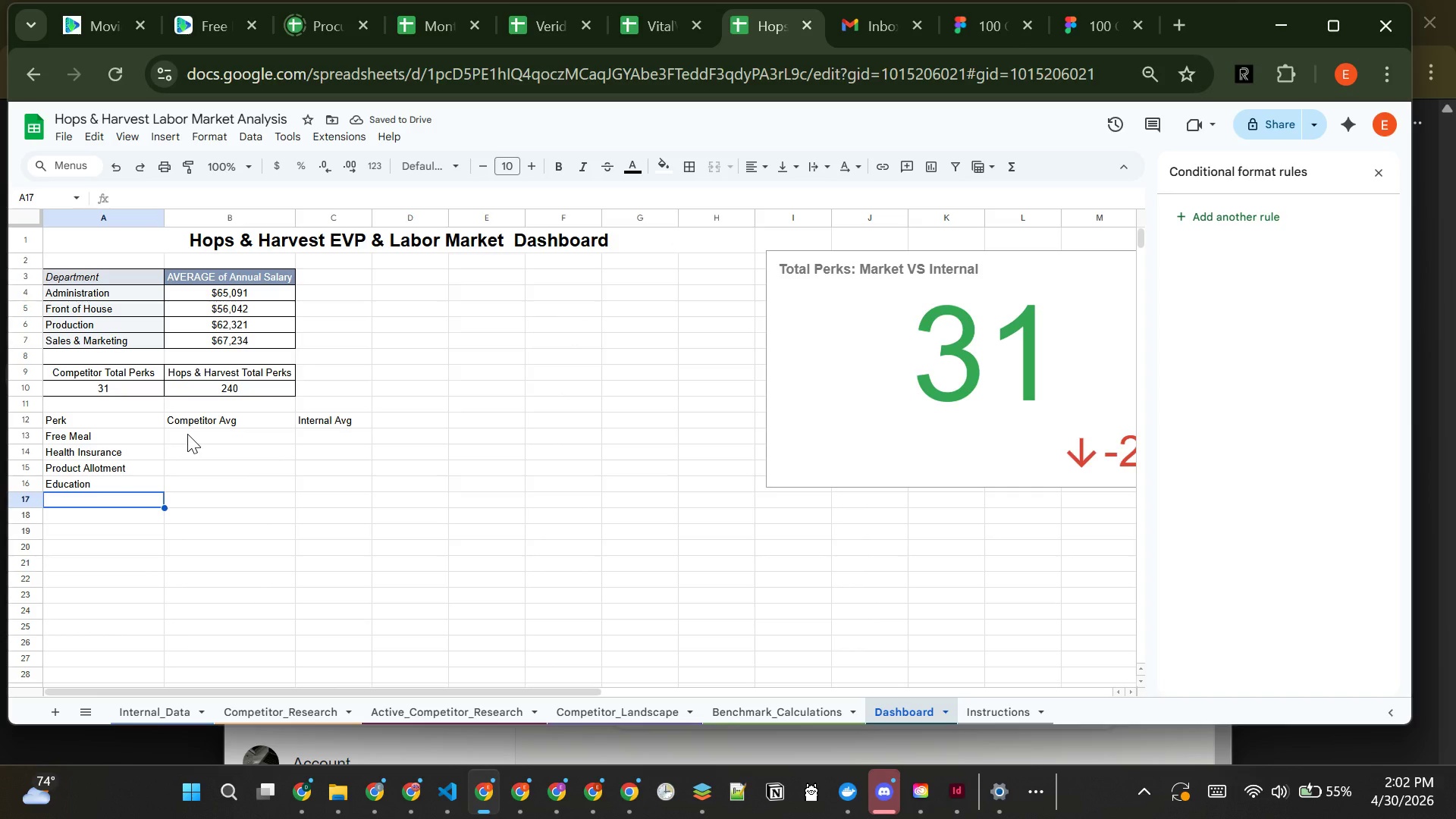 
left_click([191, 434])
 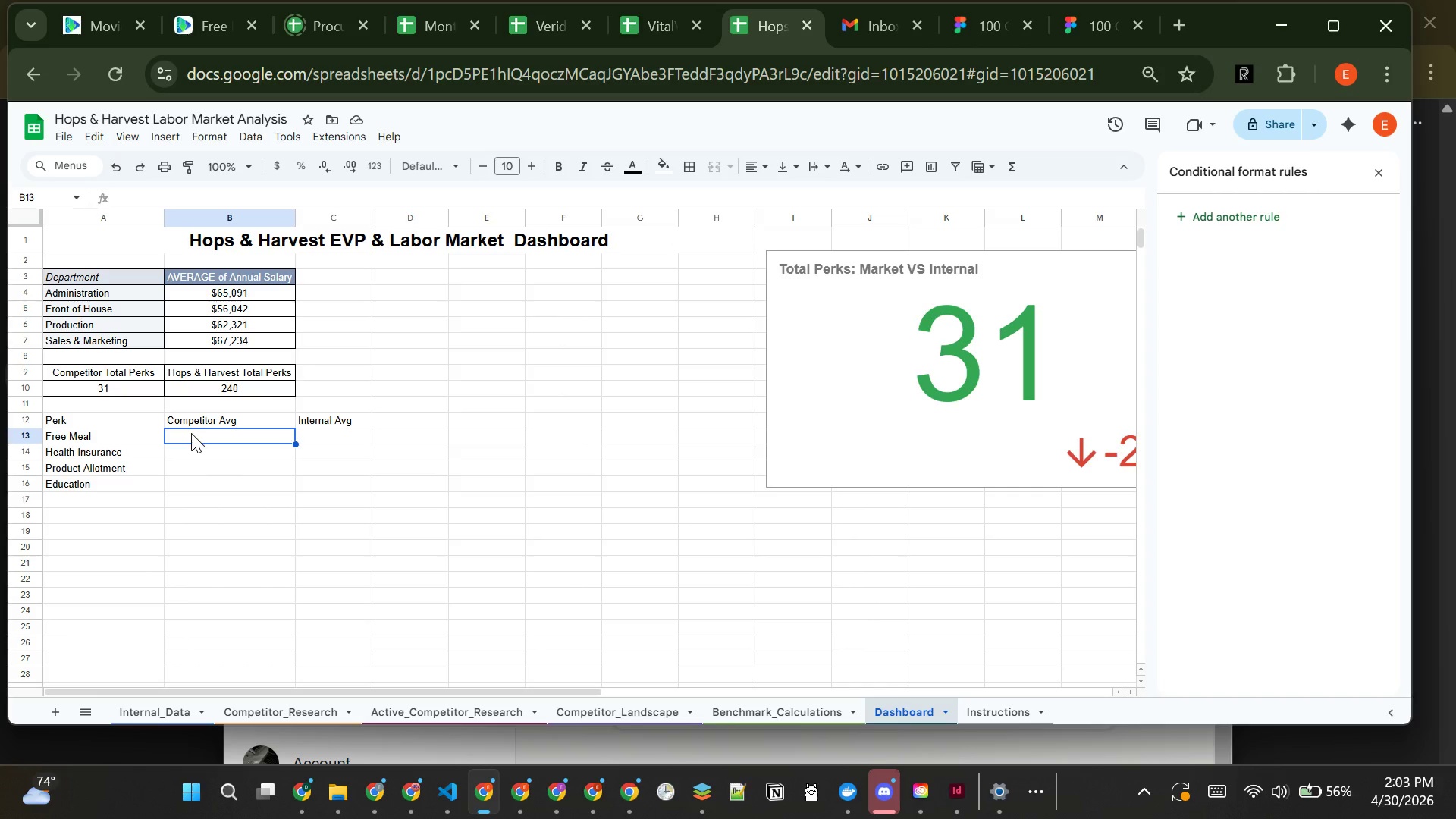 
wait(52.7)
 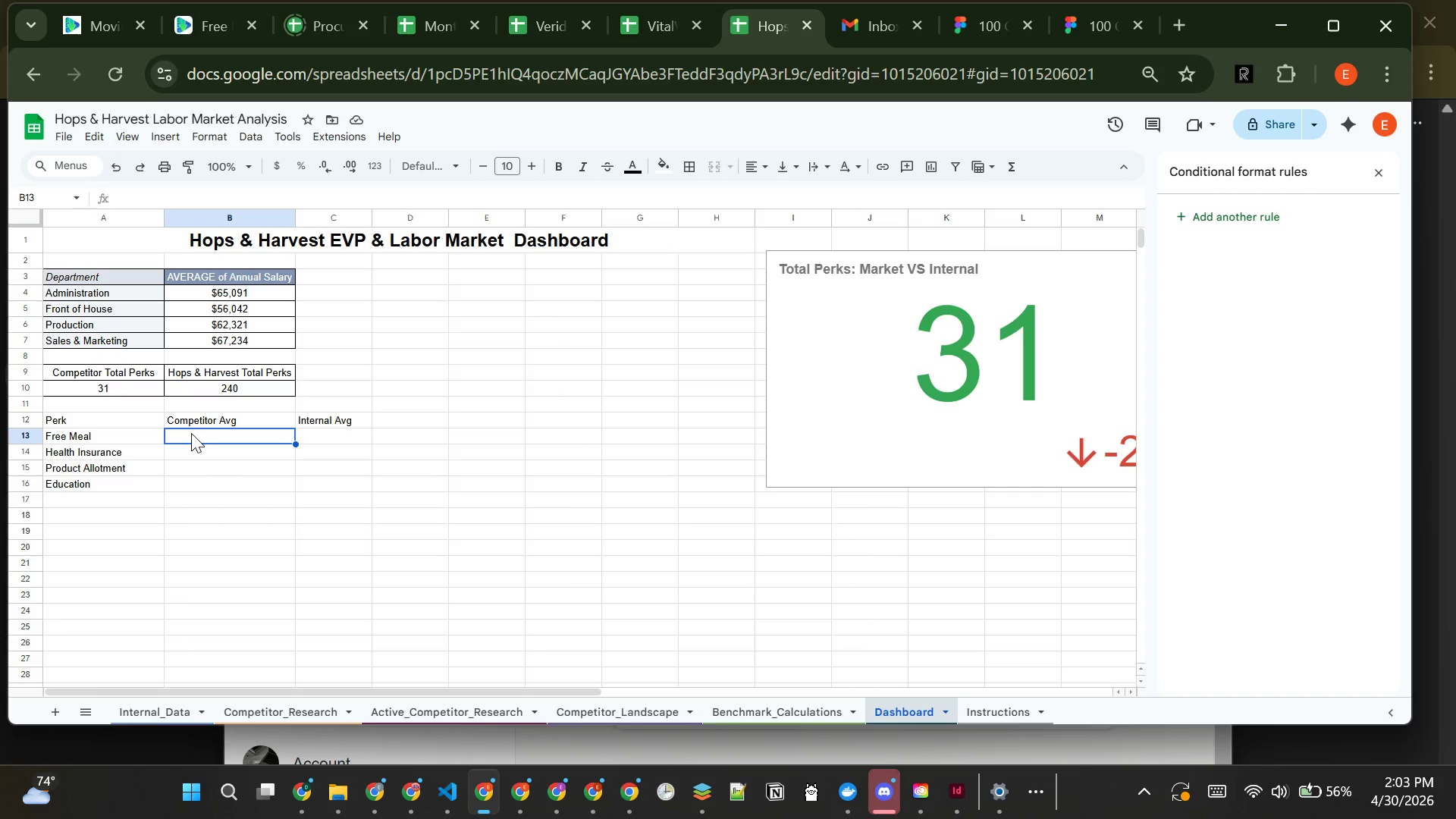 
left_click([869, 391])
 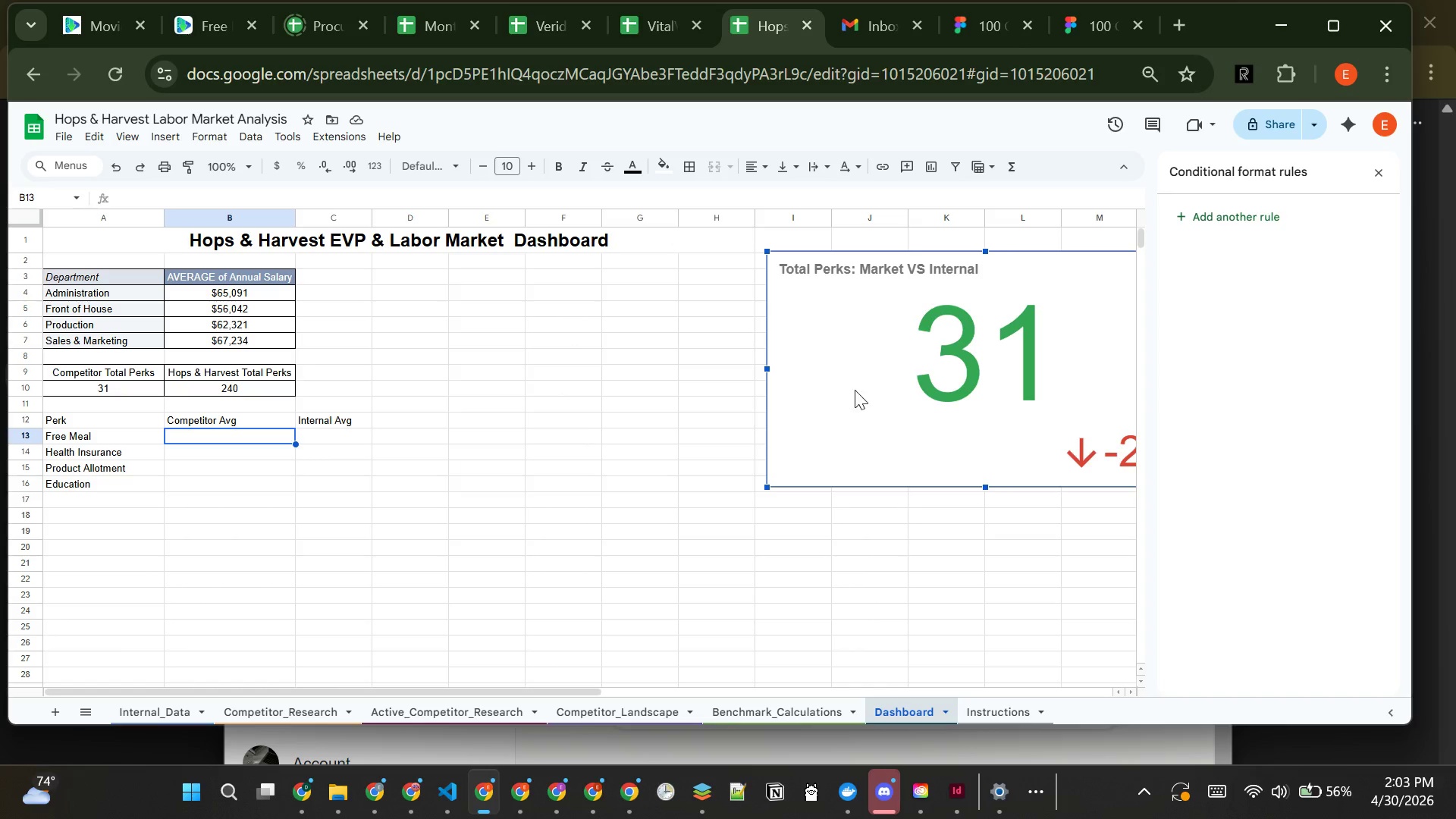 
left_click_drag(start_coordinate=[869, 391], to_coordinate=[487, 396])
 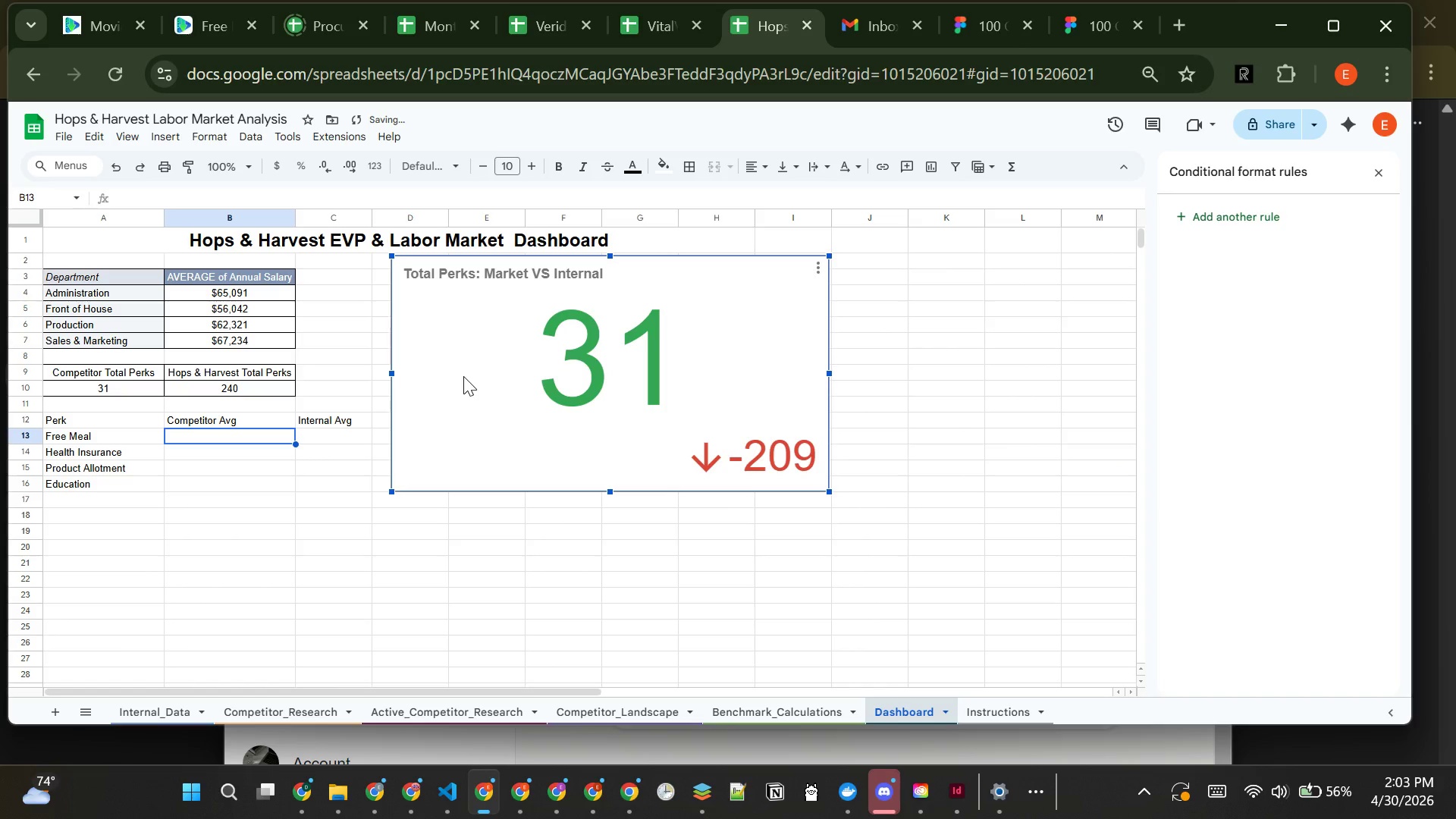 
left_click_drag(start_coordinate=[463, 376], to_coordinate=[522, 379])
 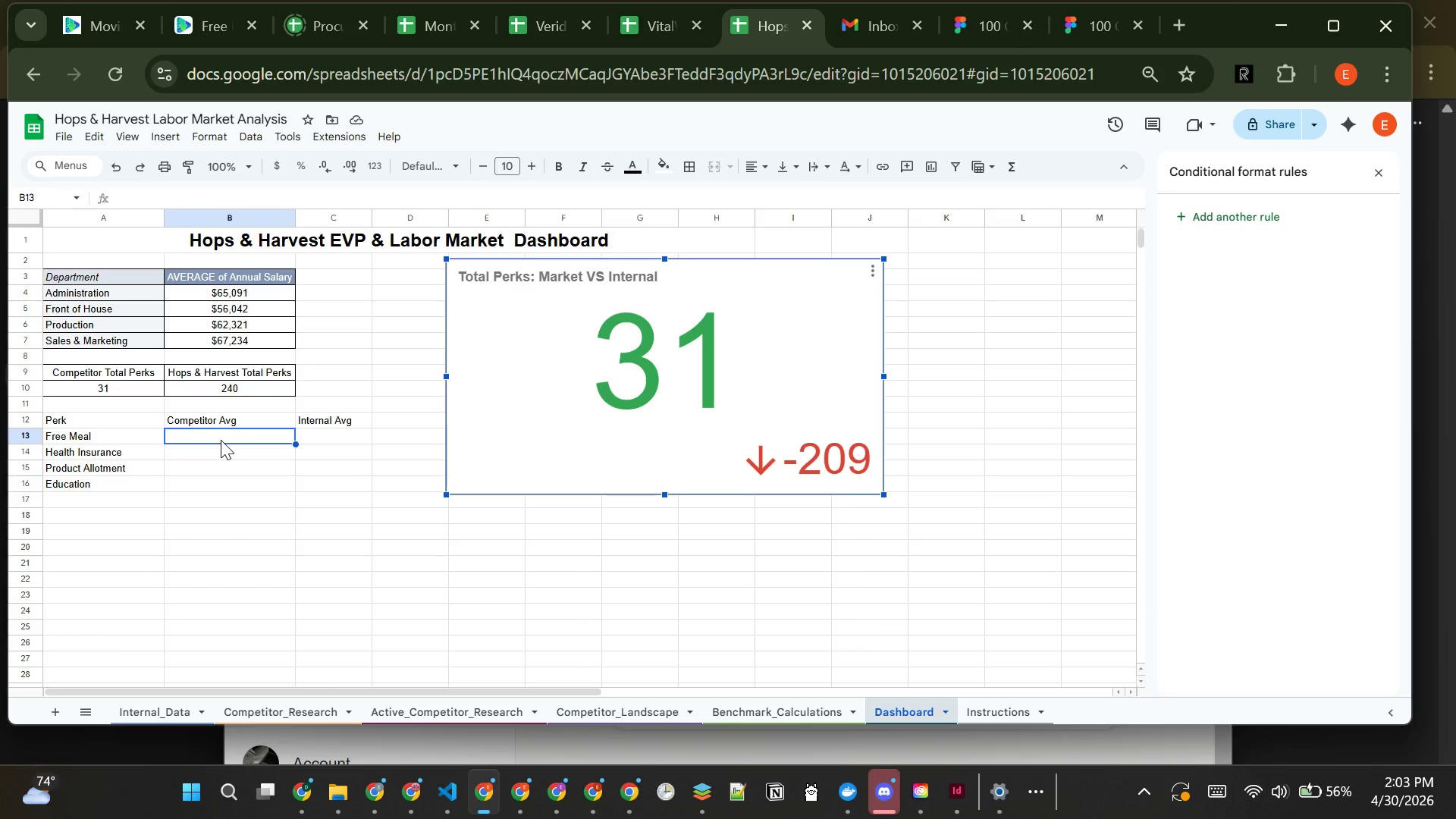 
wait(16.28)
 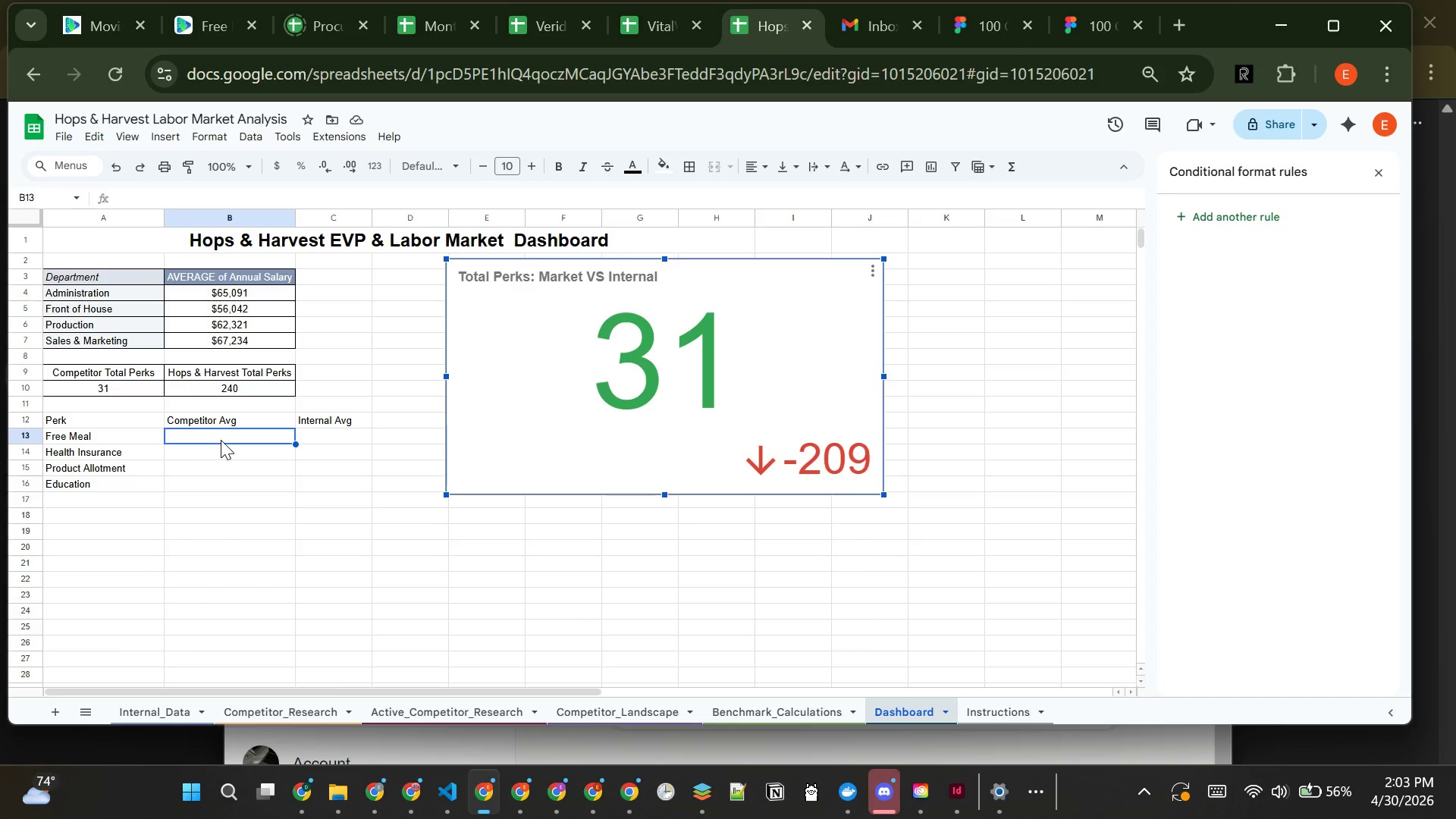 
key(Equal)
 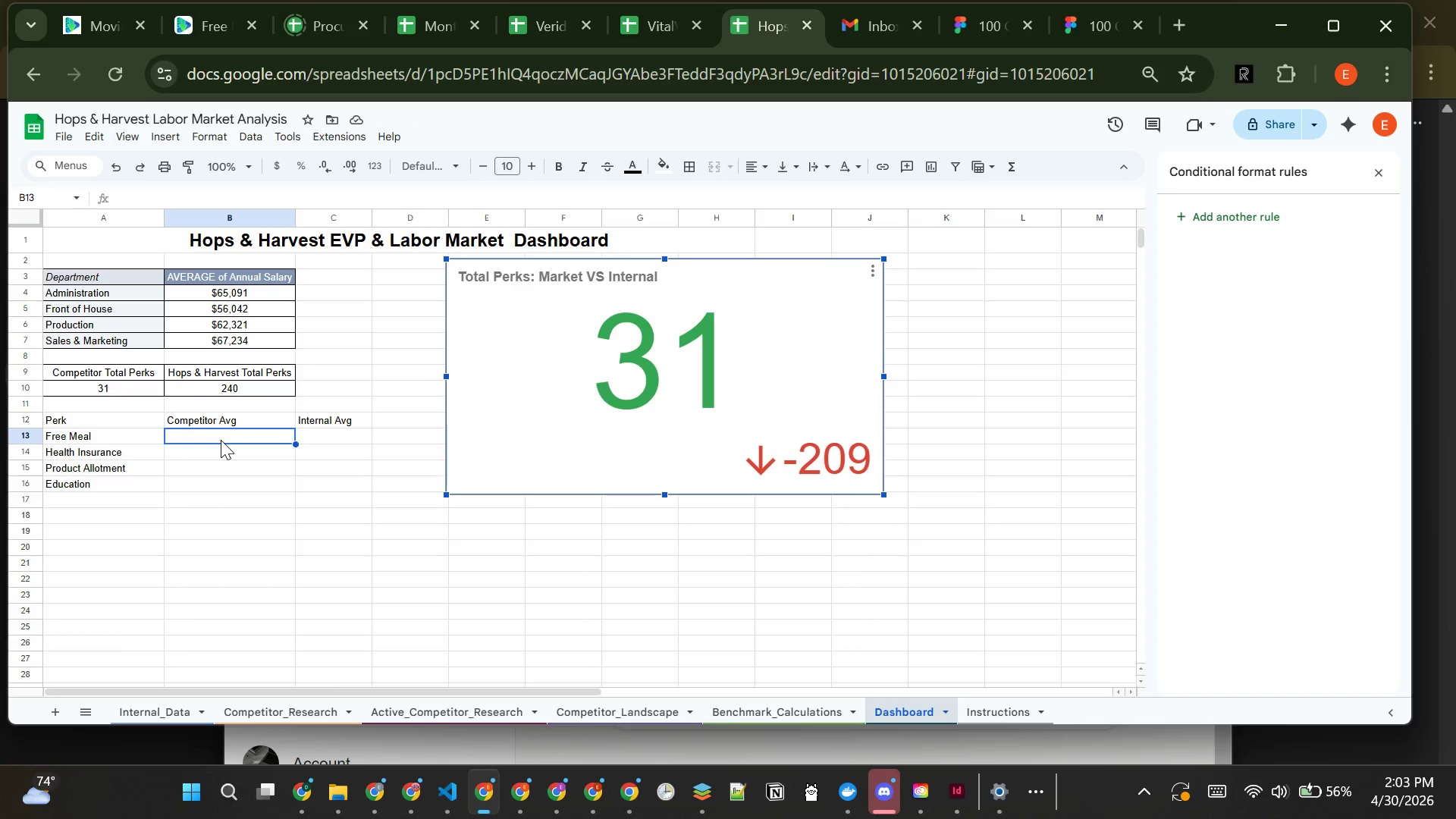 
left_click([221, 440])
 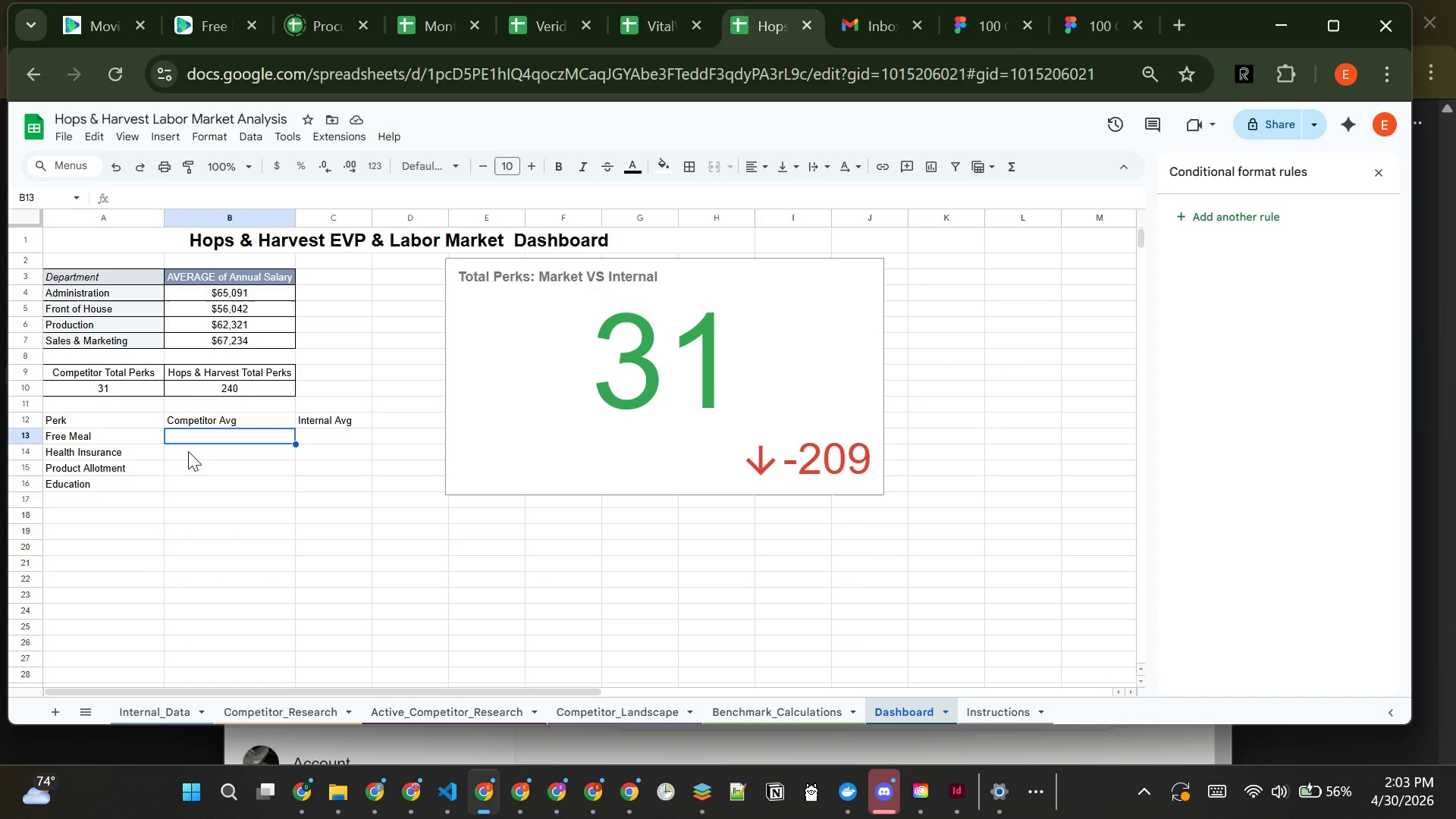 
left_click([188, 451])
 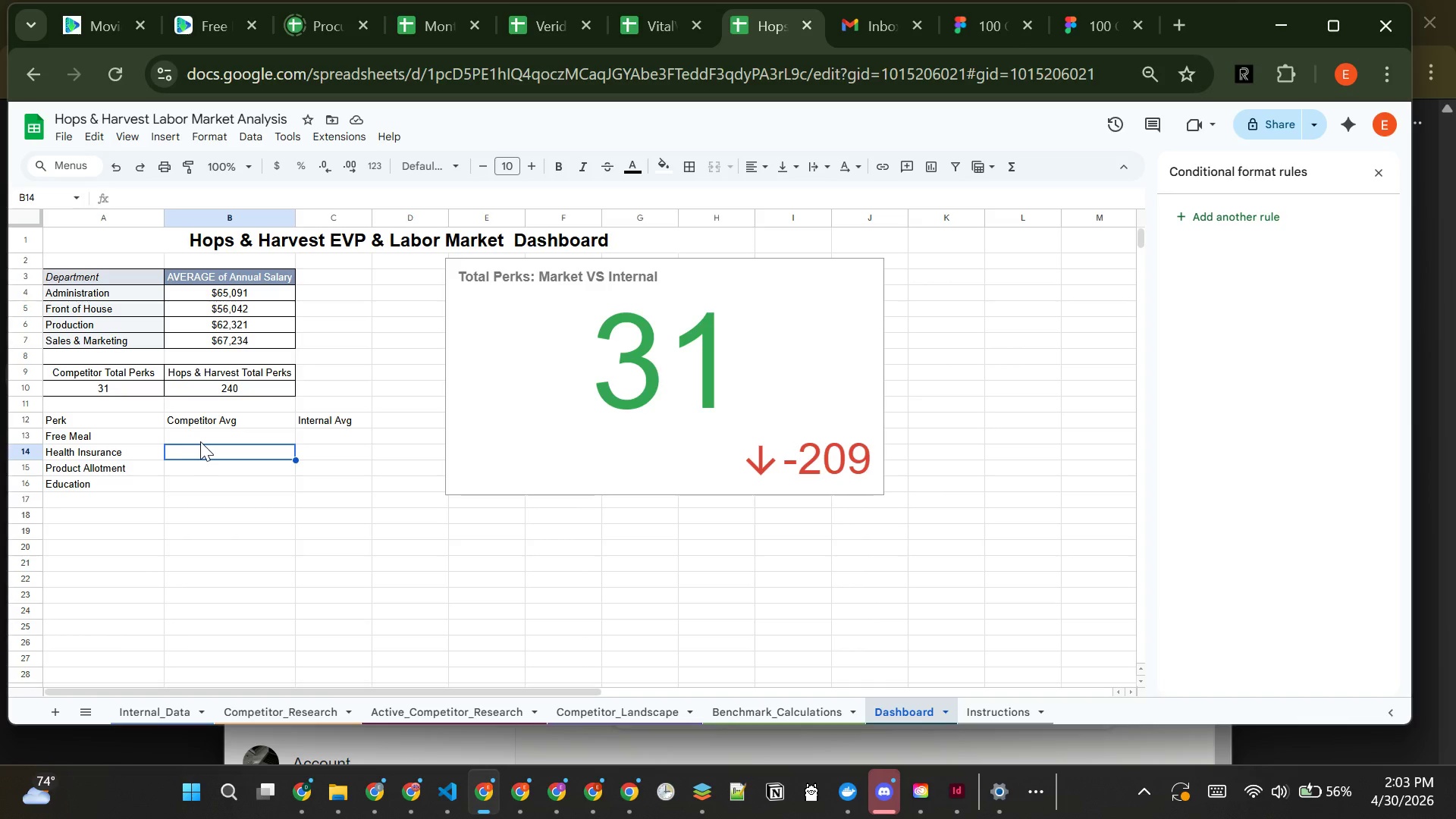 
left_click([200, 441])
 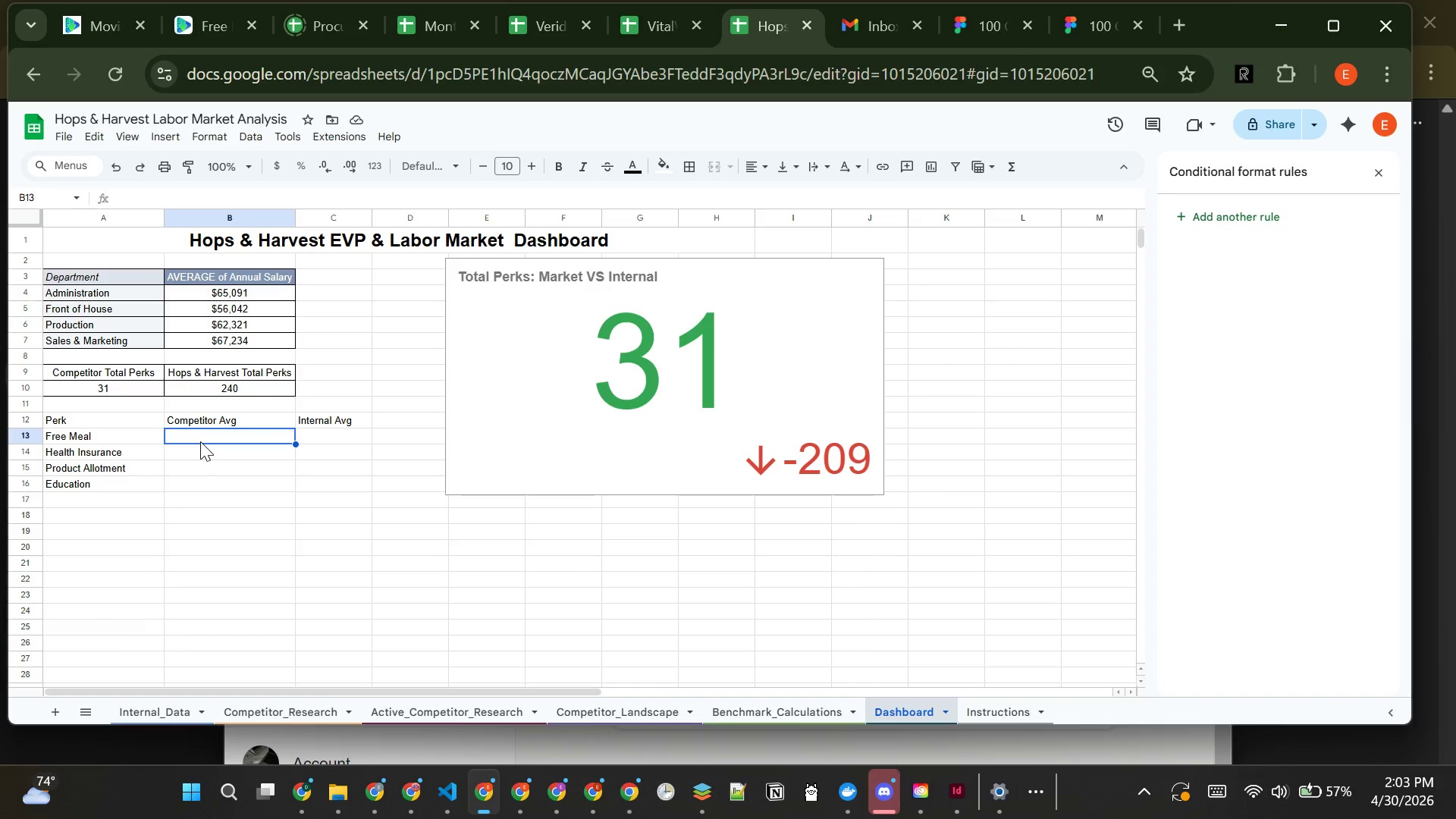 
key(Equal)
 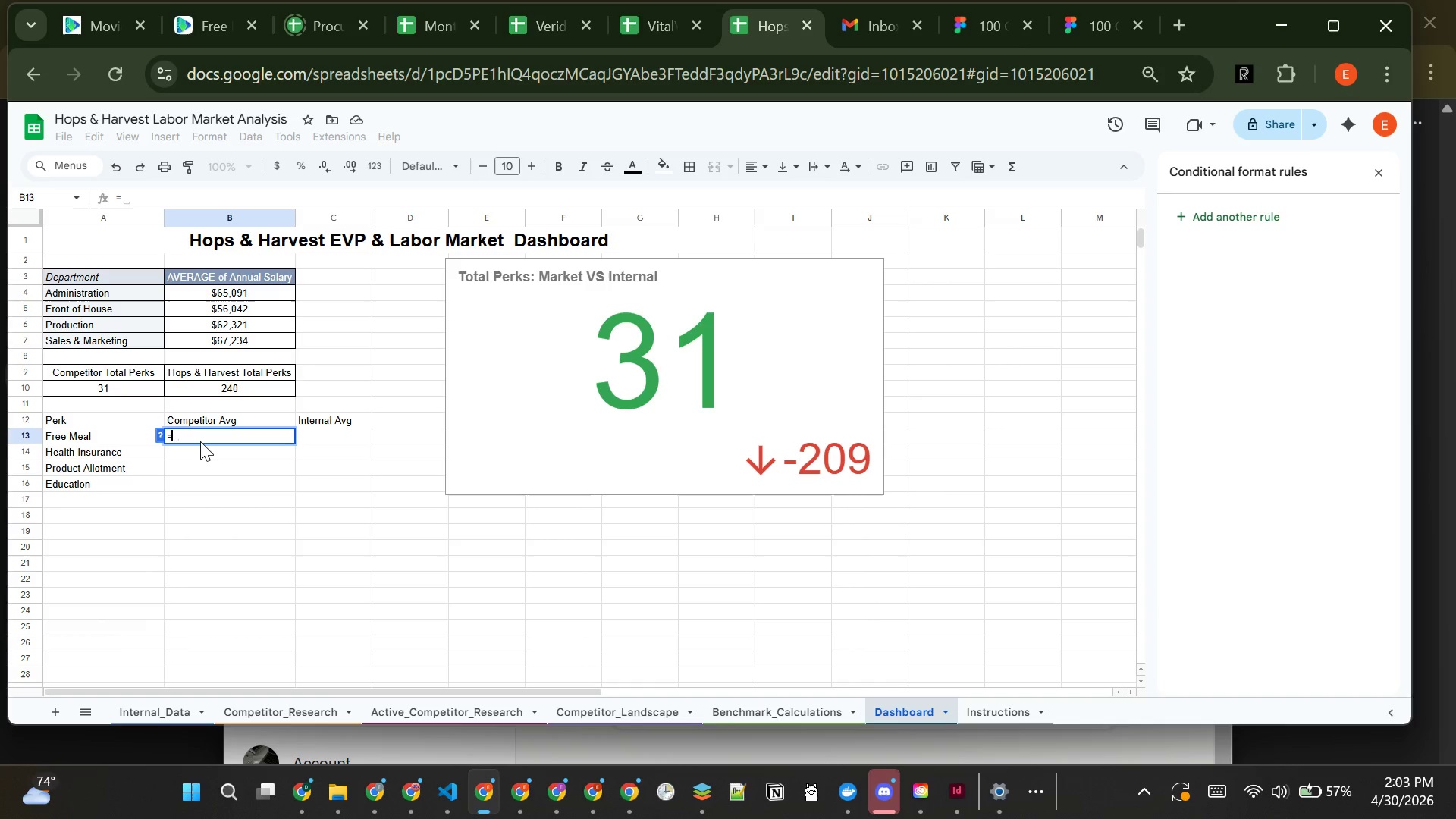 
type(AVERAGE(Competitor_Landscape!B2:B9)
 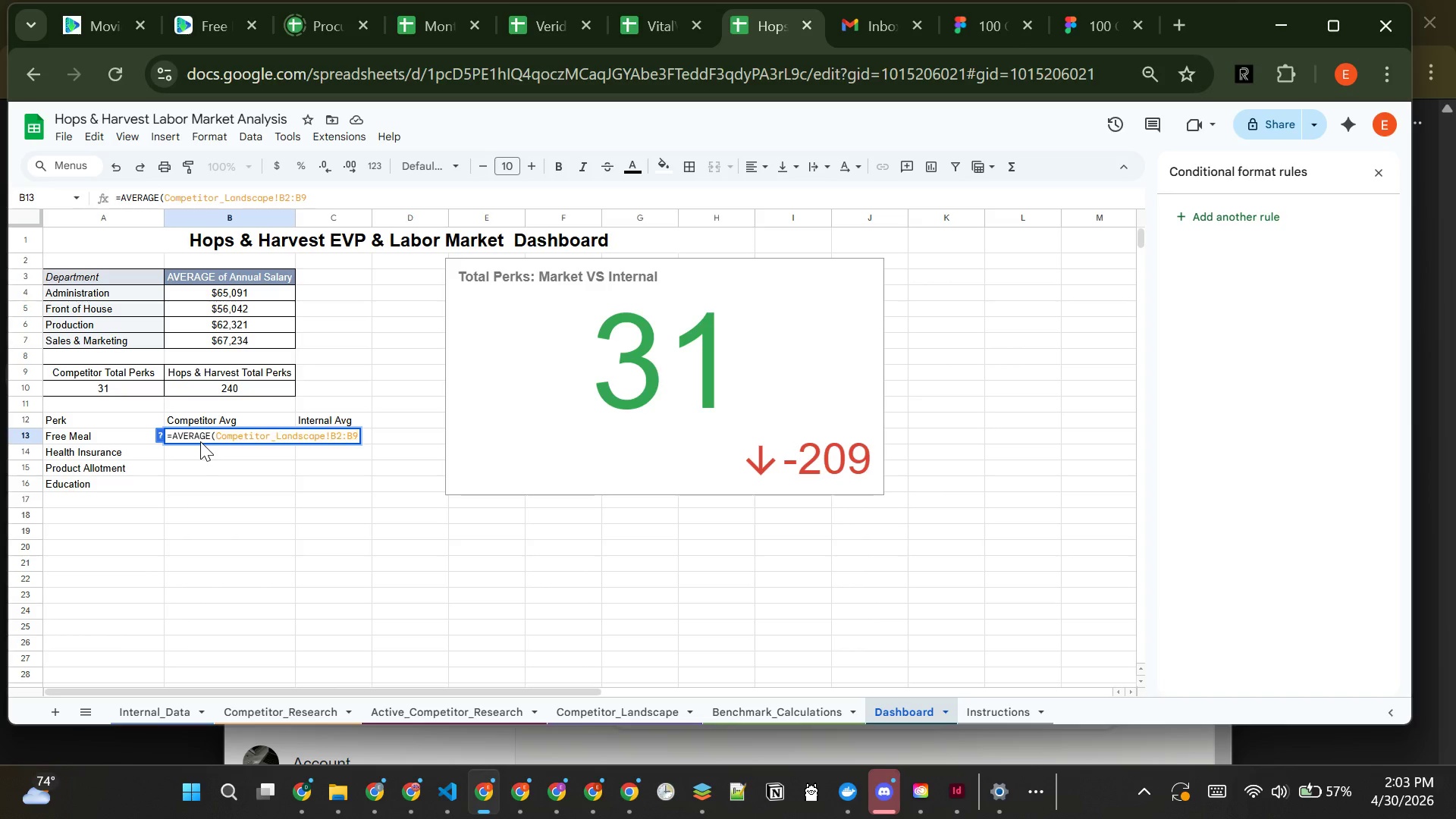 
key(Enter)
 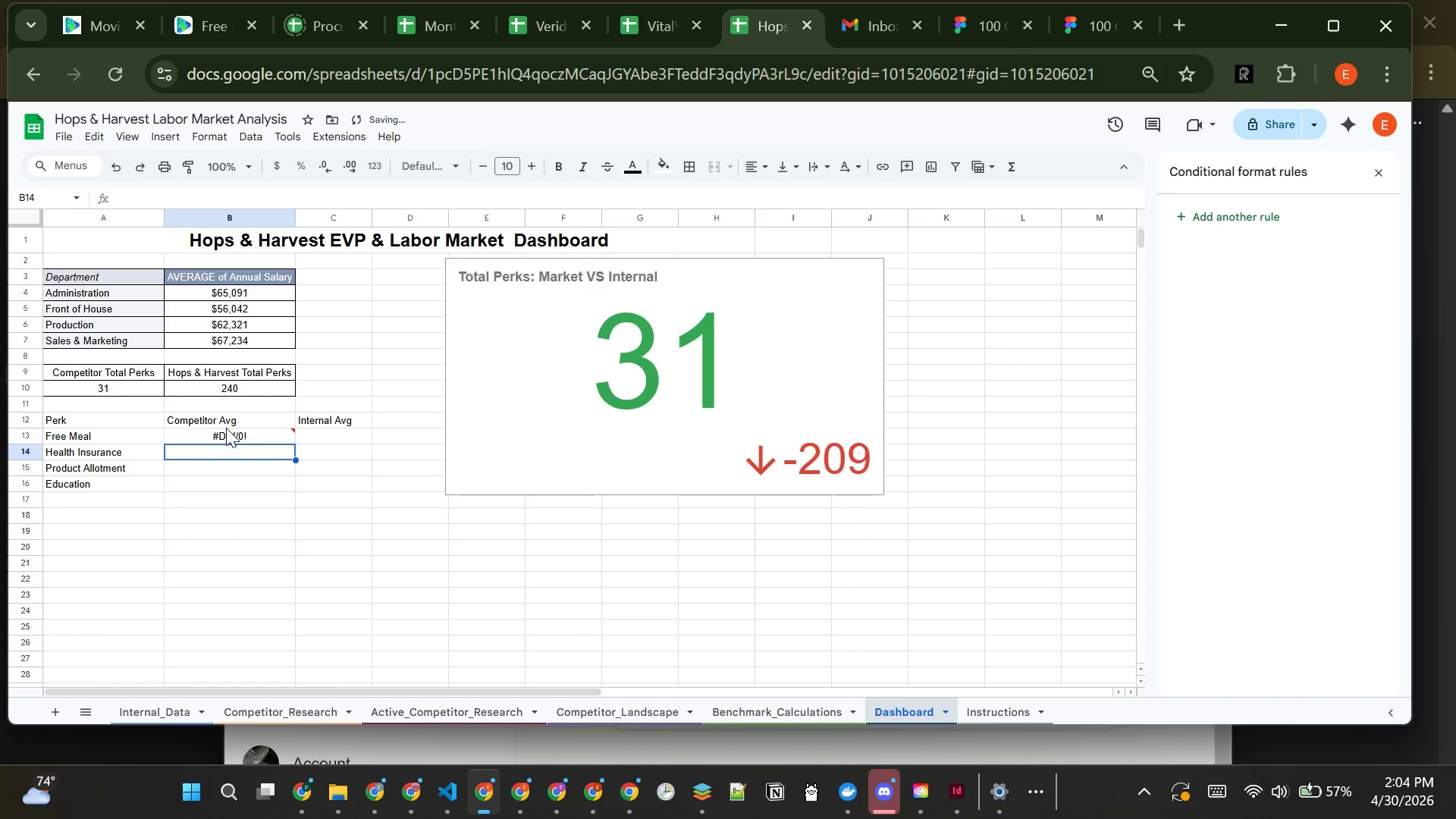 
left_click([226, 428])
 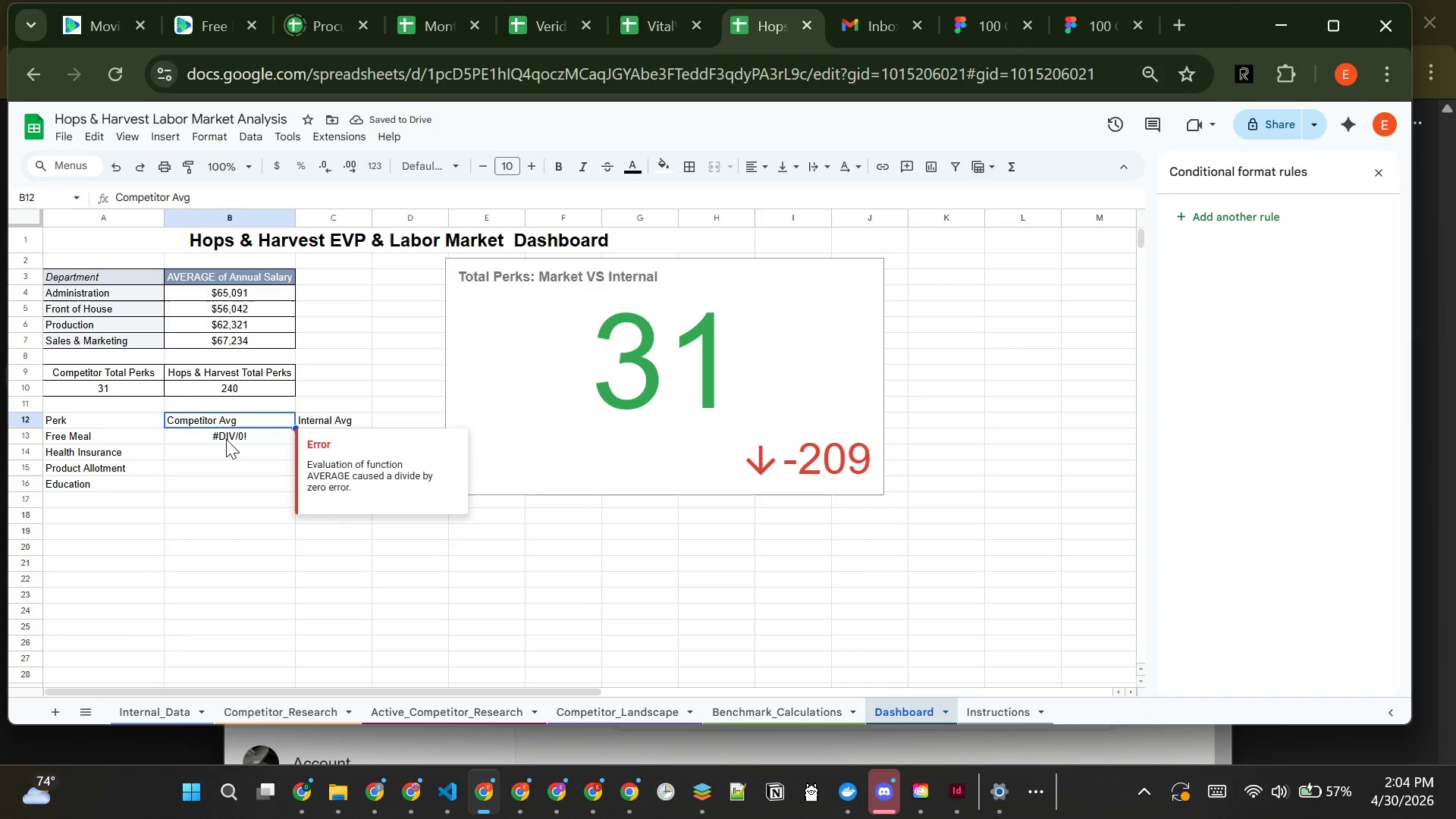 
left_click([226, 439])
 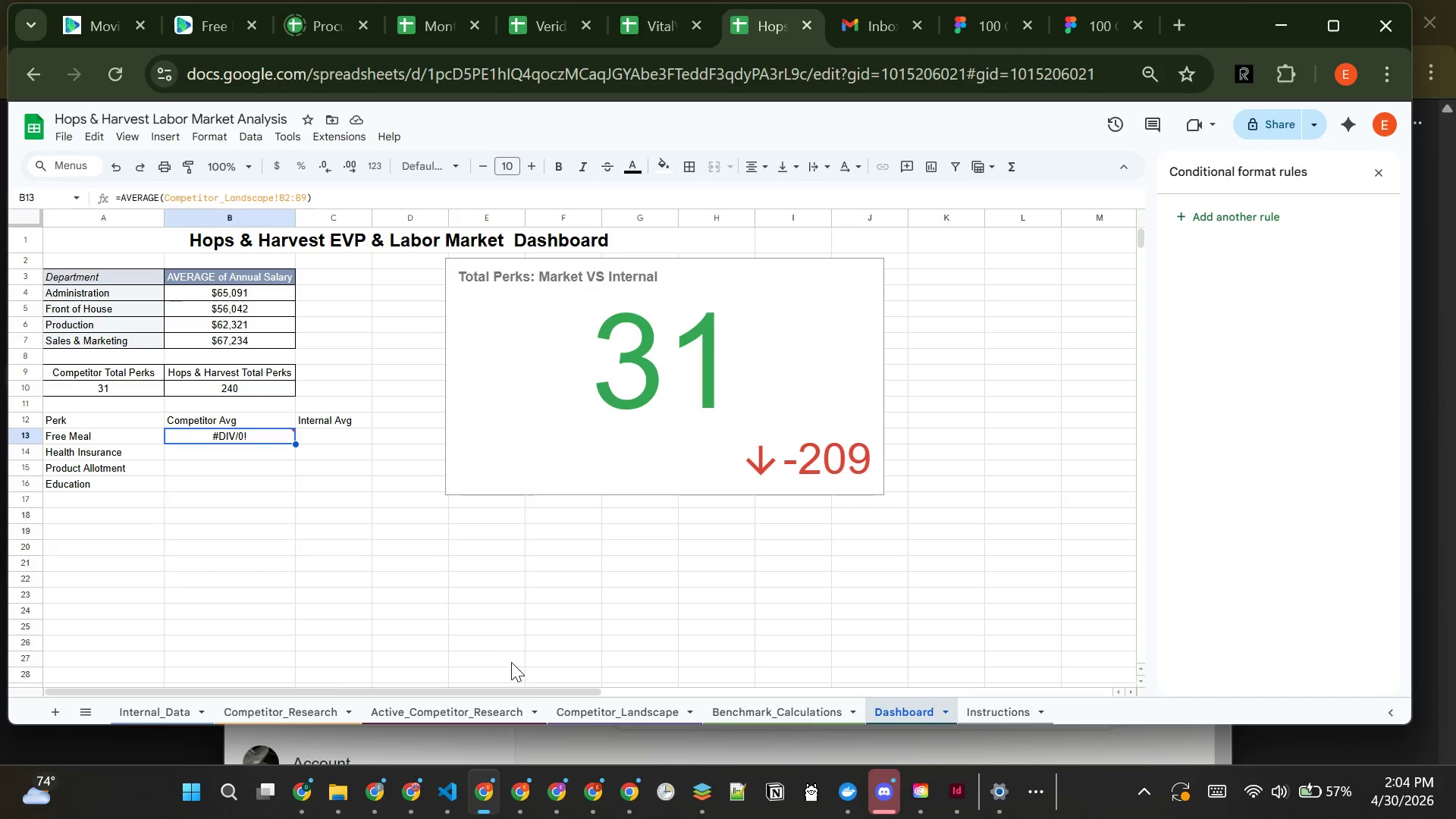 
left_click([595, 714])
 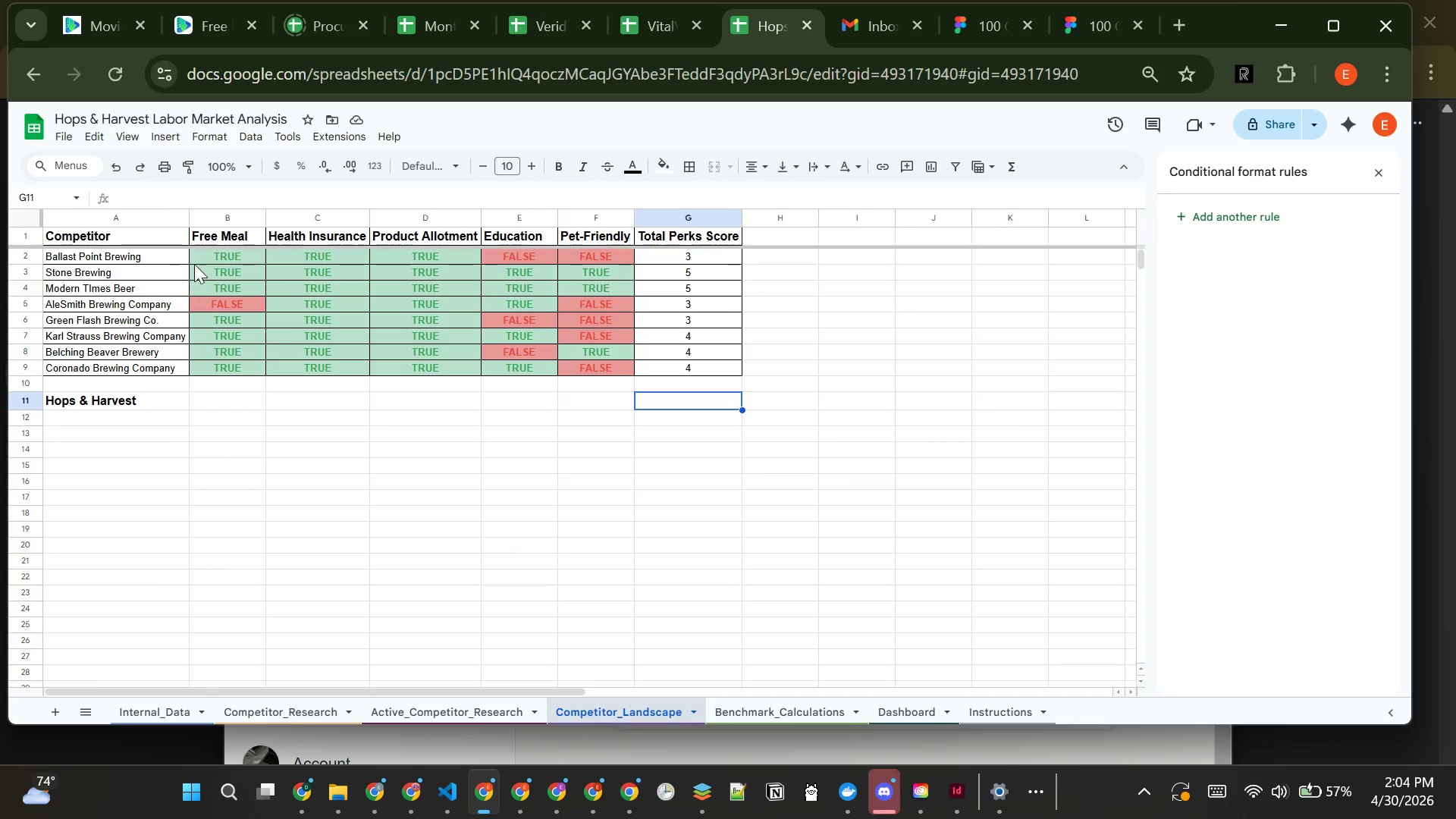 
left_click([234, 254])
 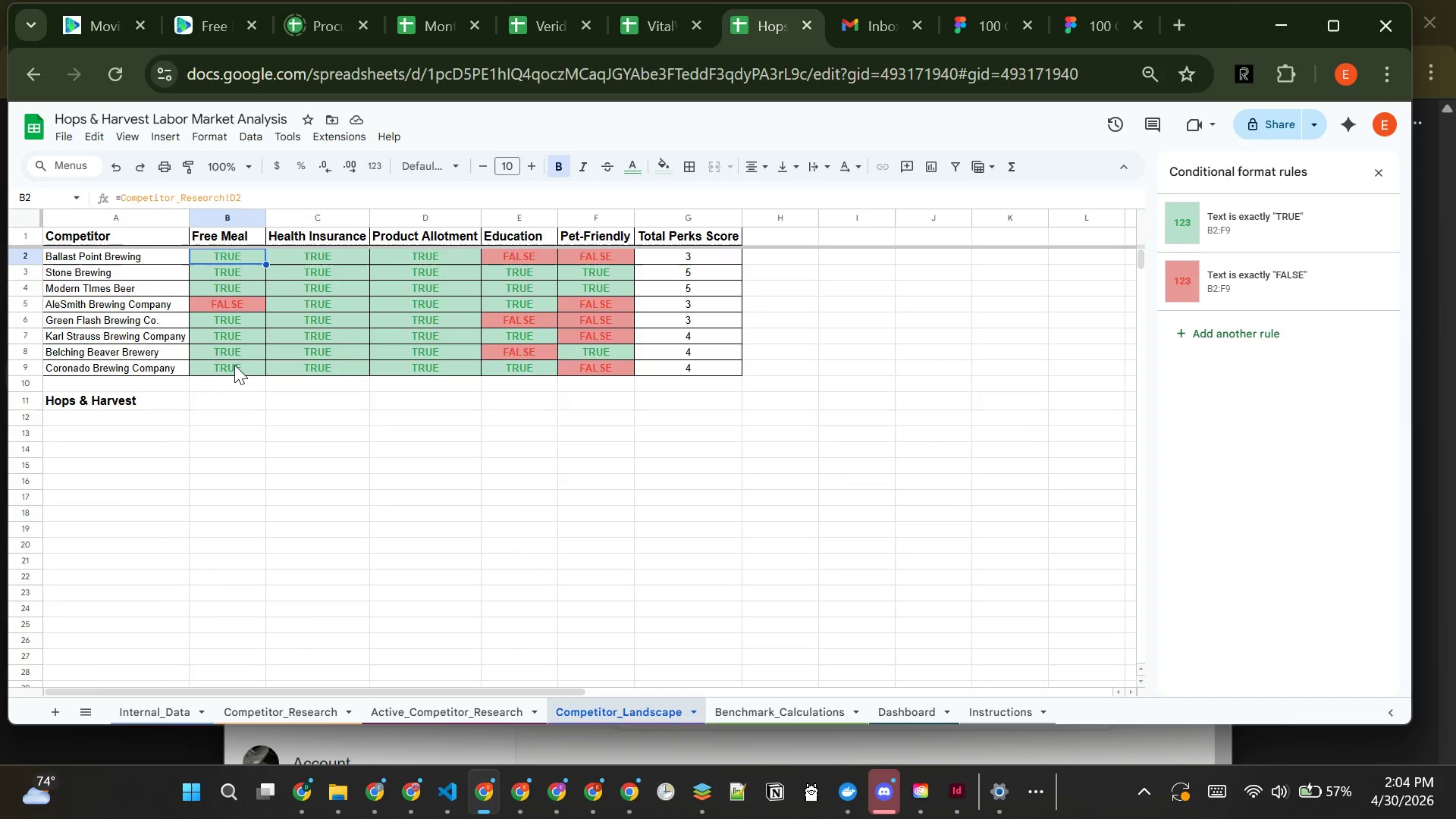 
left_click([234, 365])
 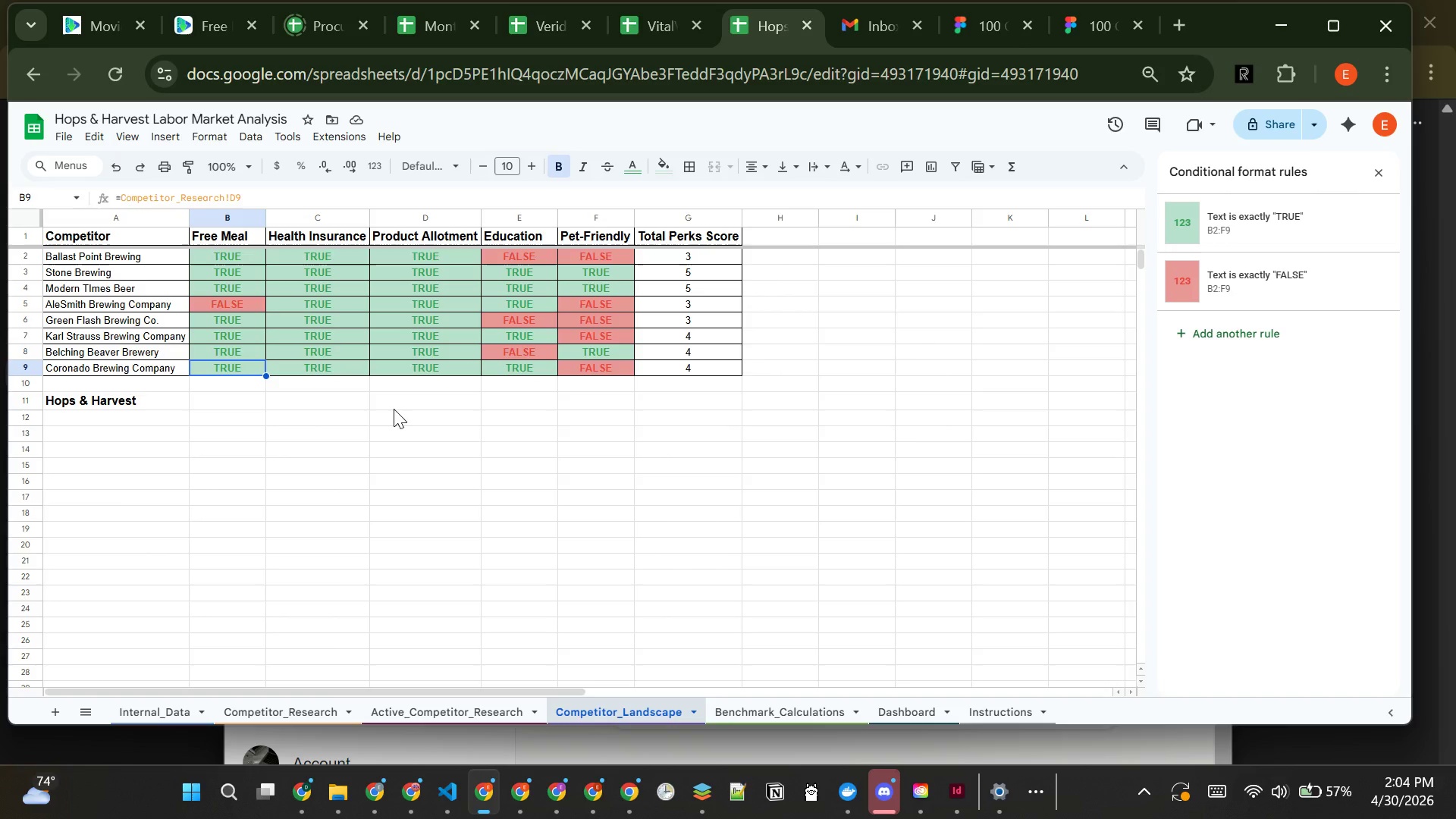 
wait(31.19)
 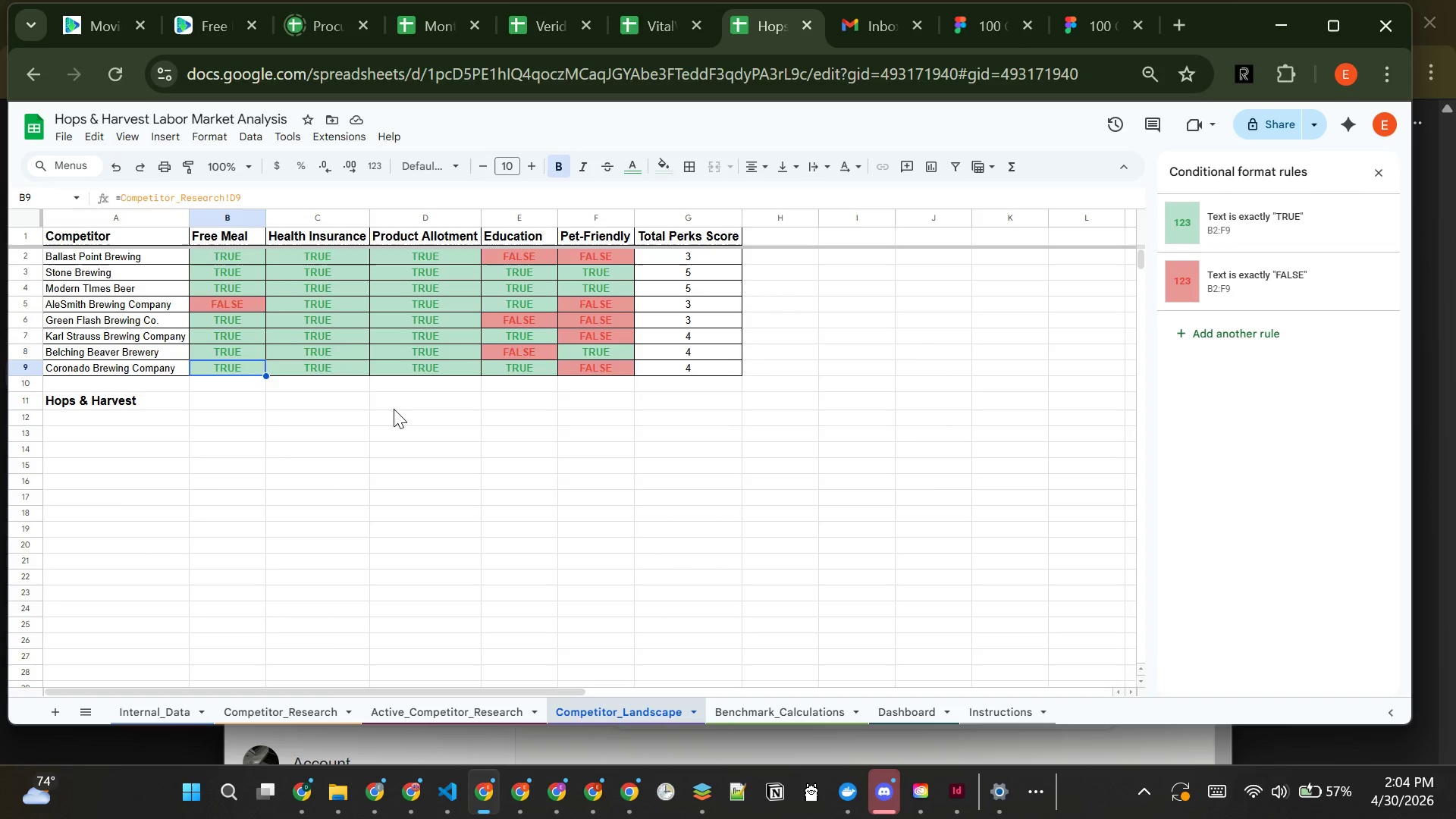 
left_click([899, 711])
 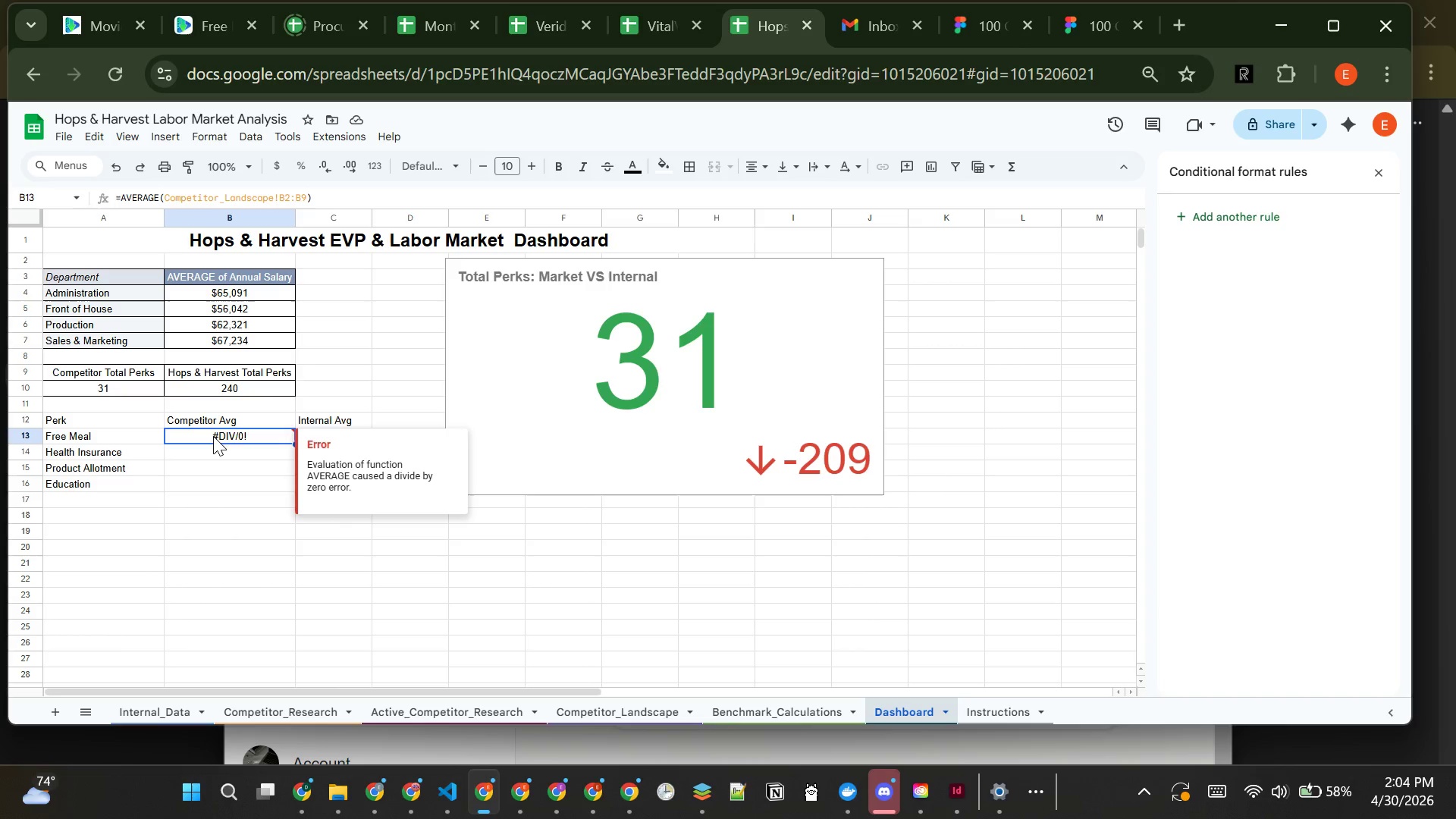 
double_click([213, 436])
 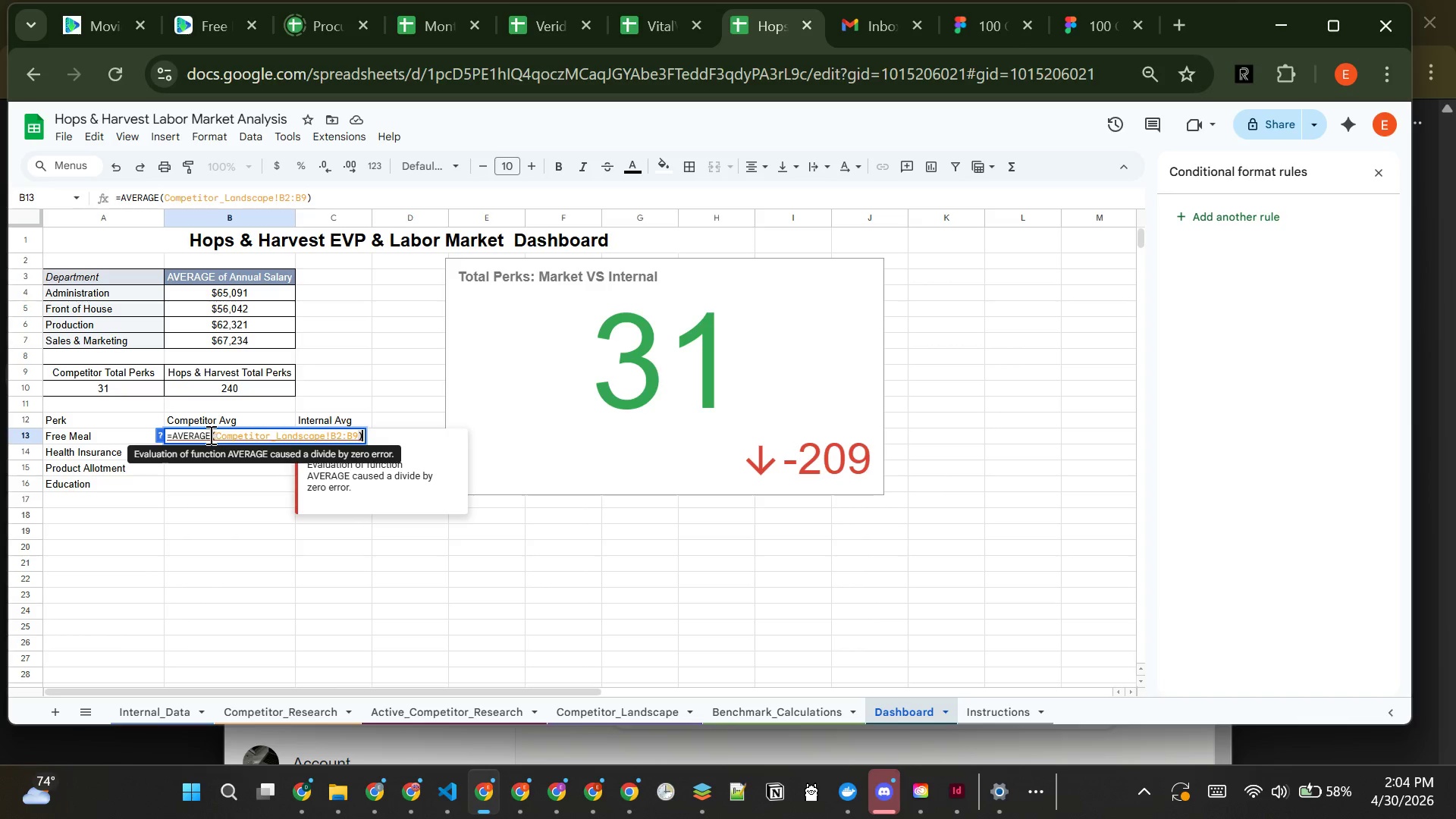 
left_click([209, 435])
 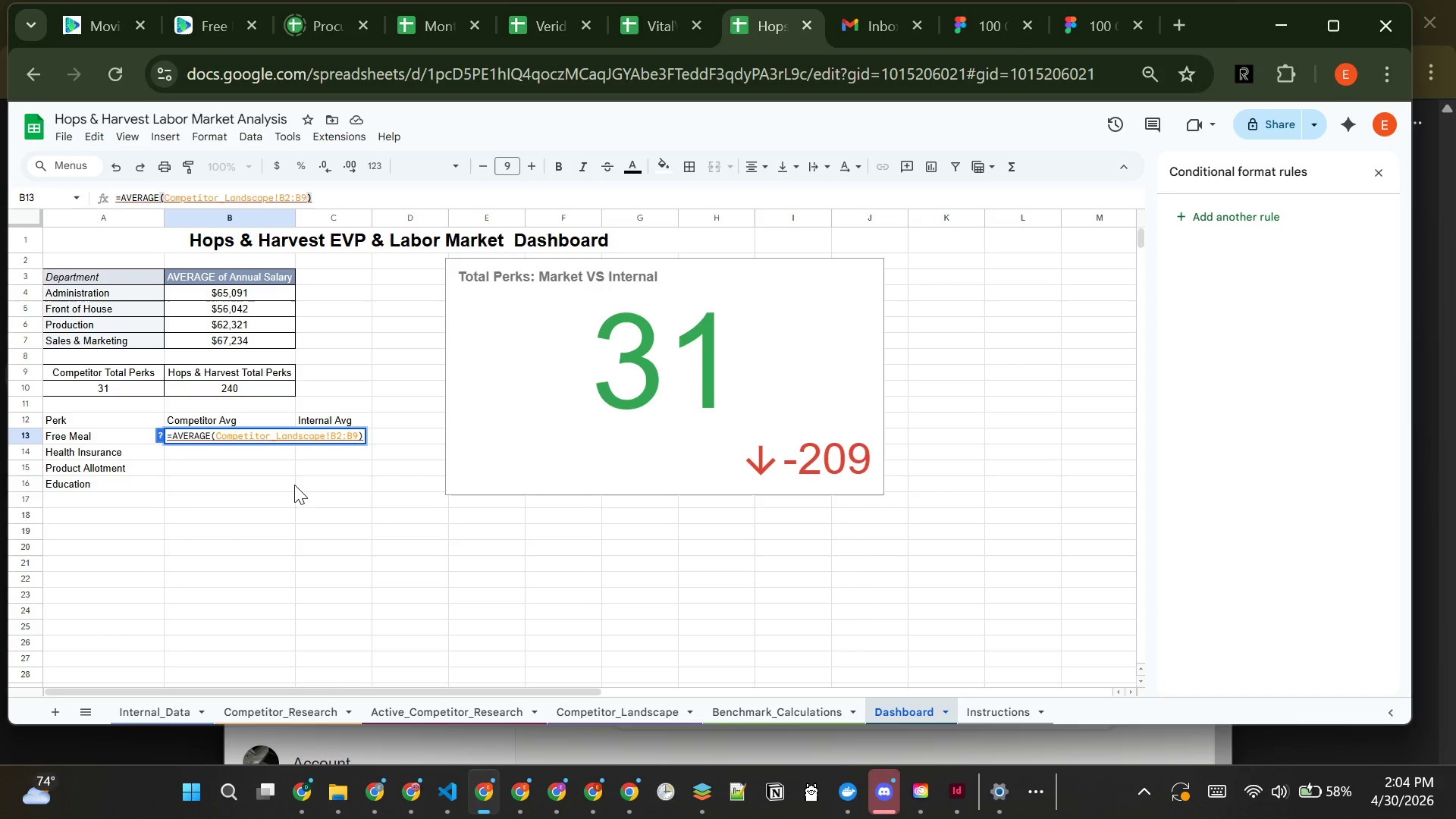 
type(if)
key(Backspace)
key(Backspace)
type(IF)
 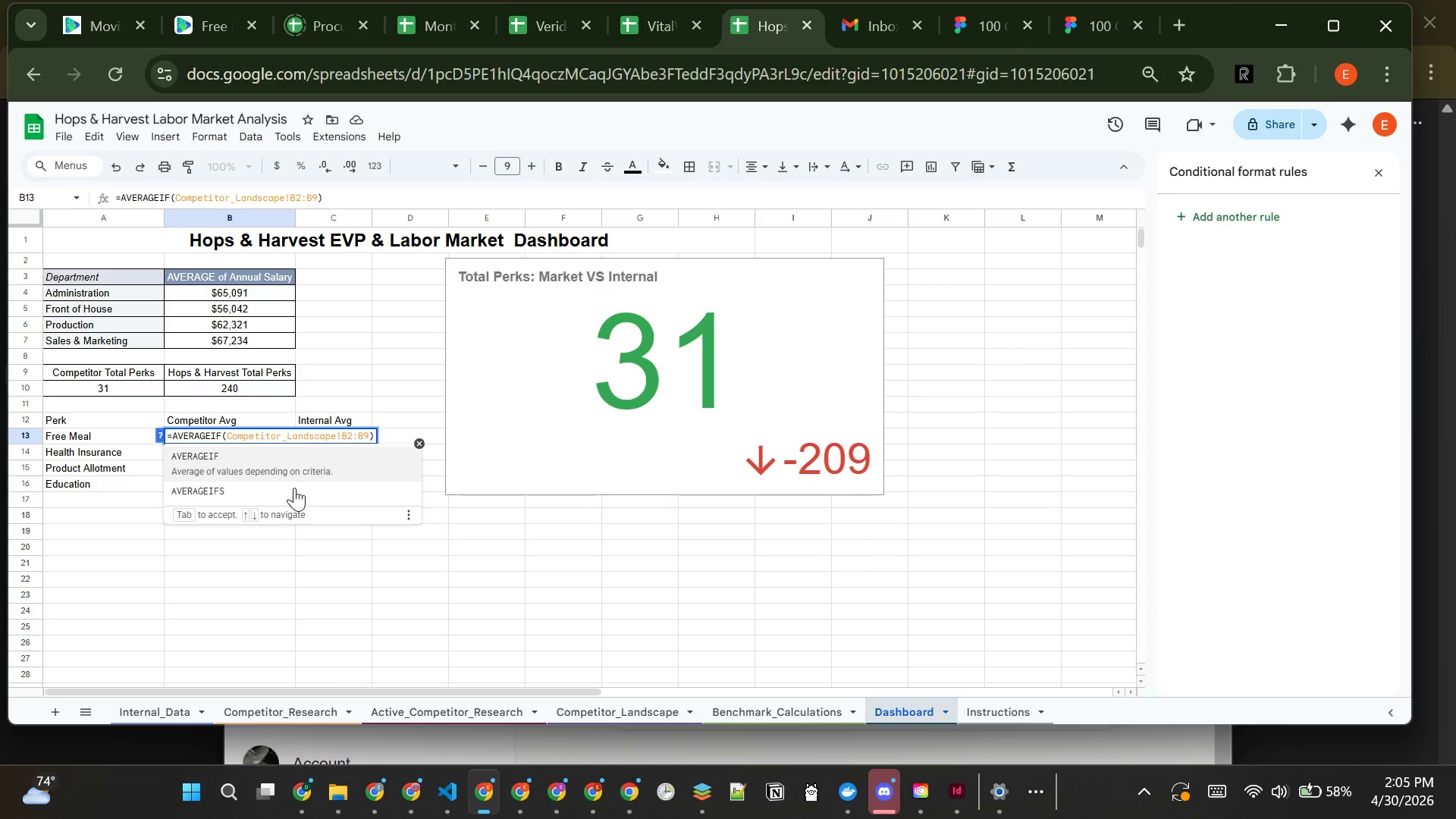 
wait(9.75)
 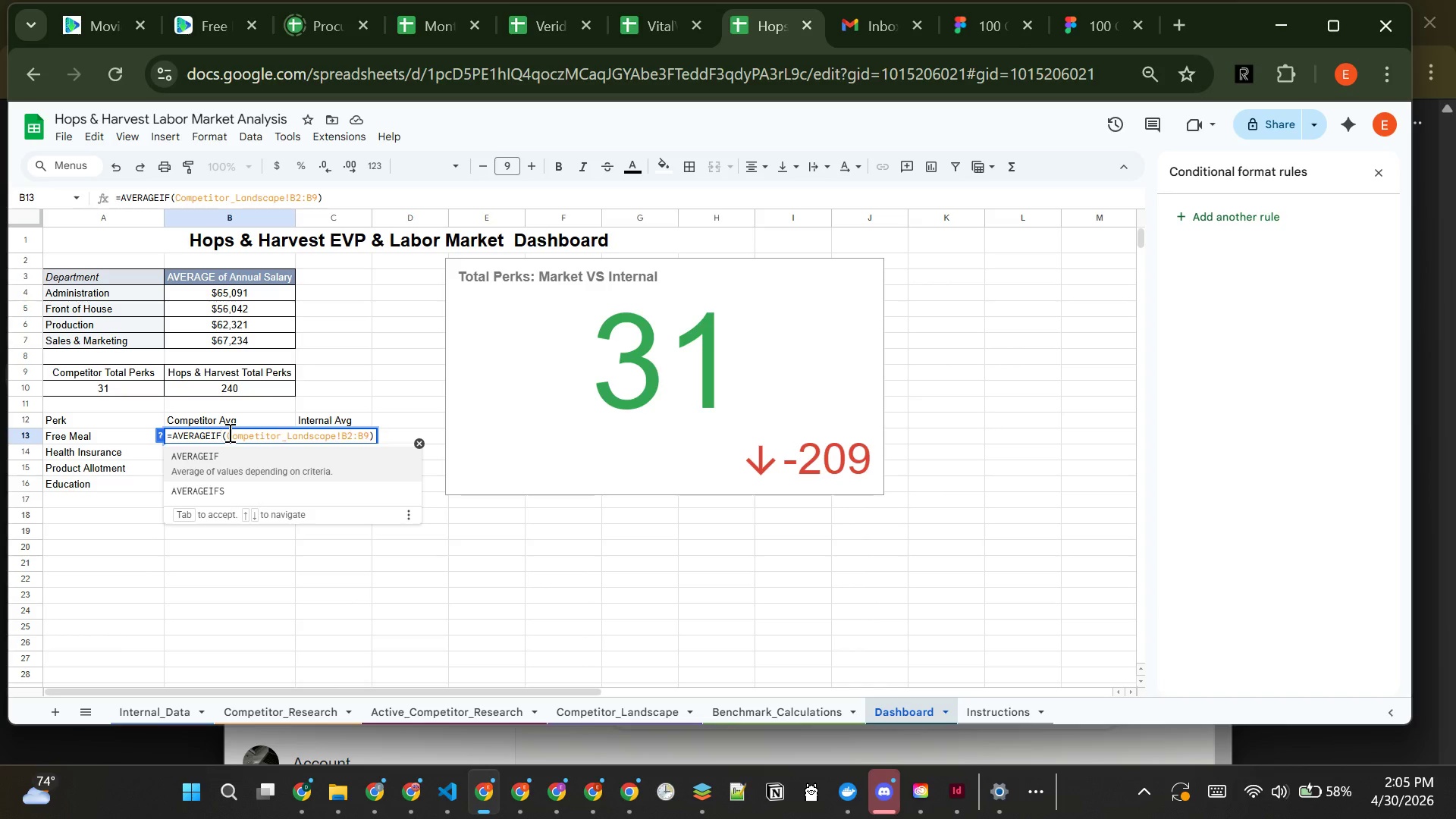 
left_click([231, 433])
 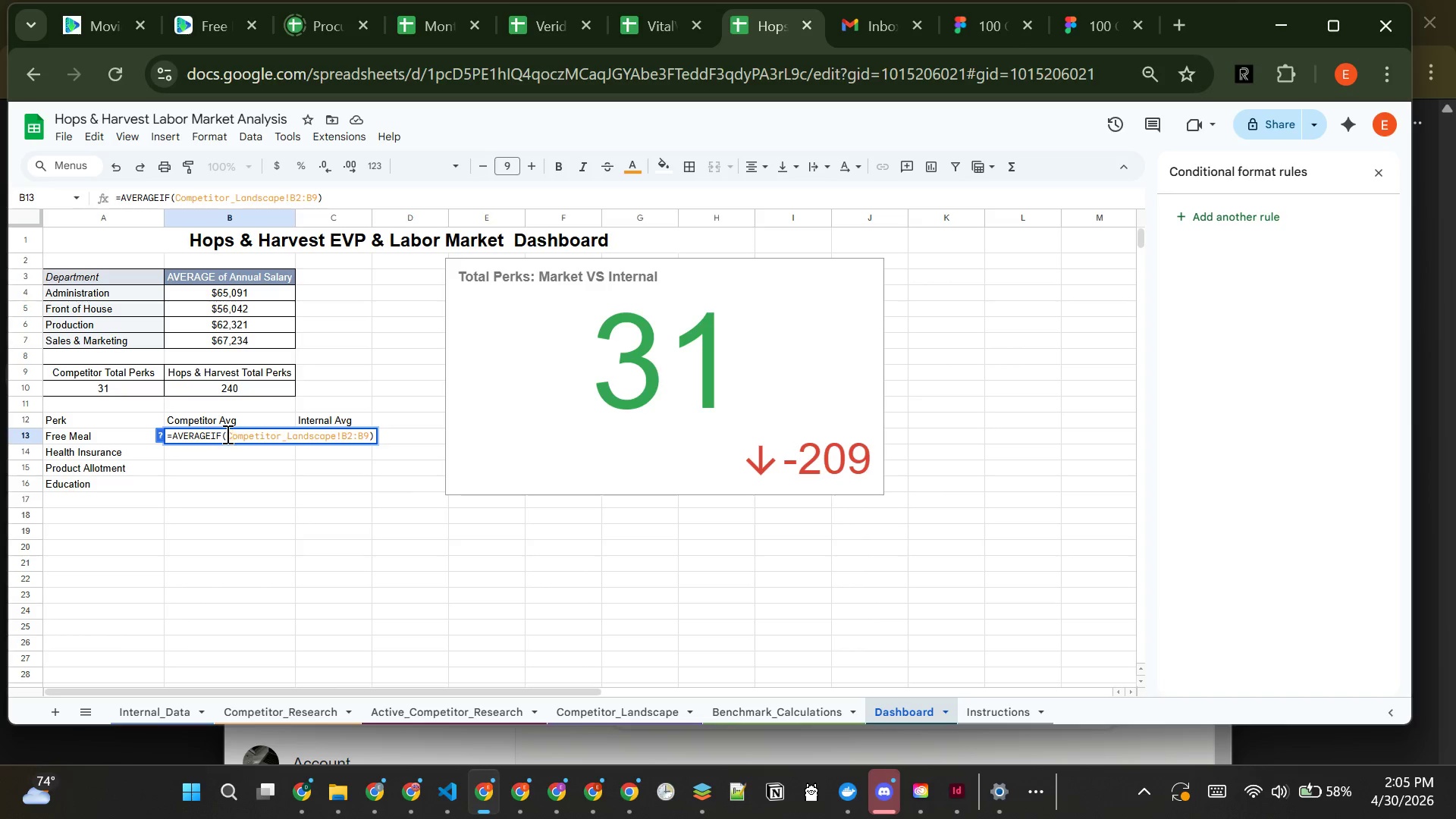 
left_click([228, 434])
 